 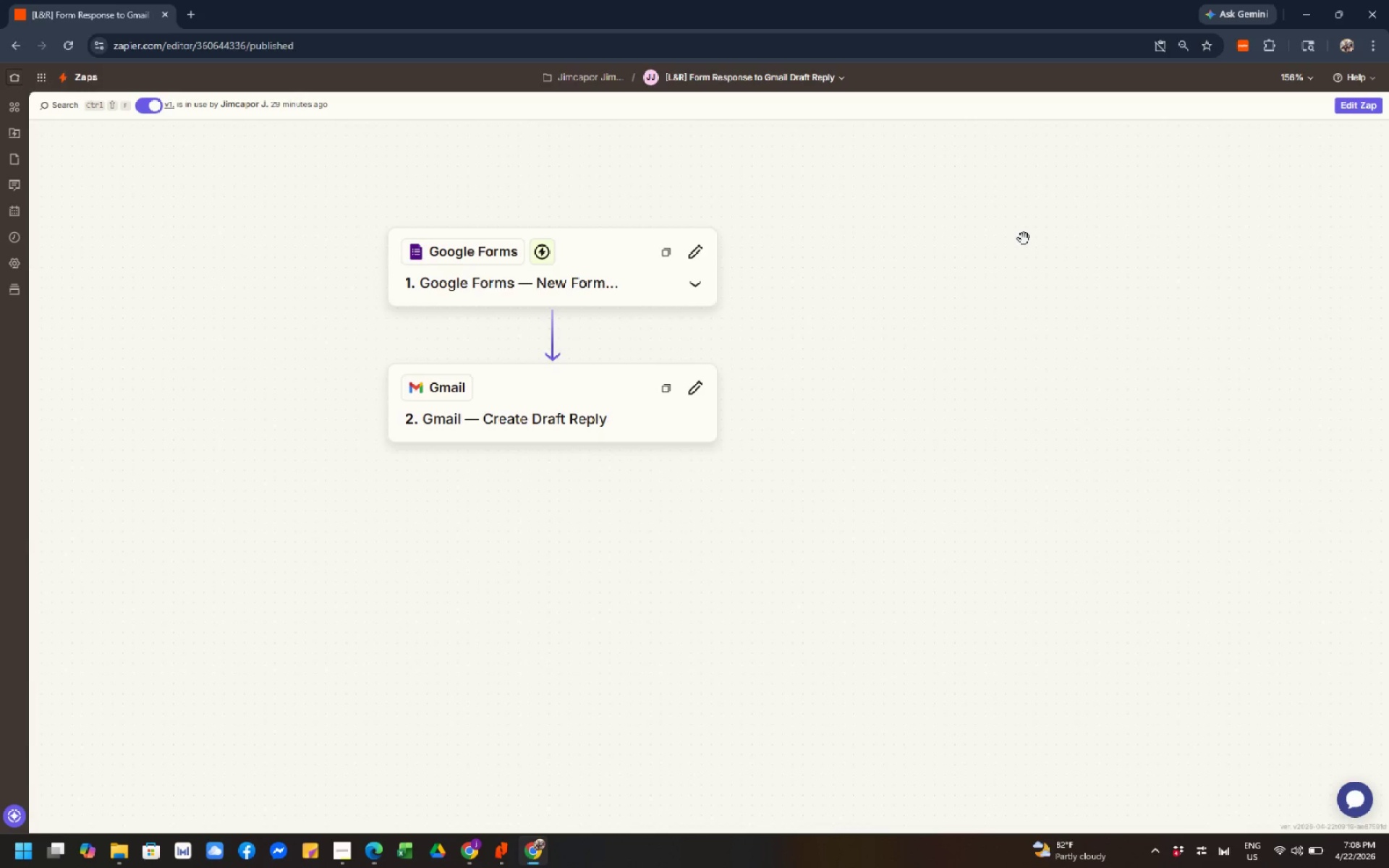 
left_click([532, 851])
 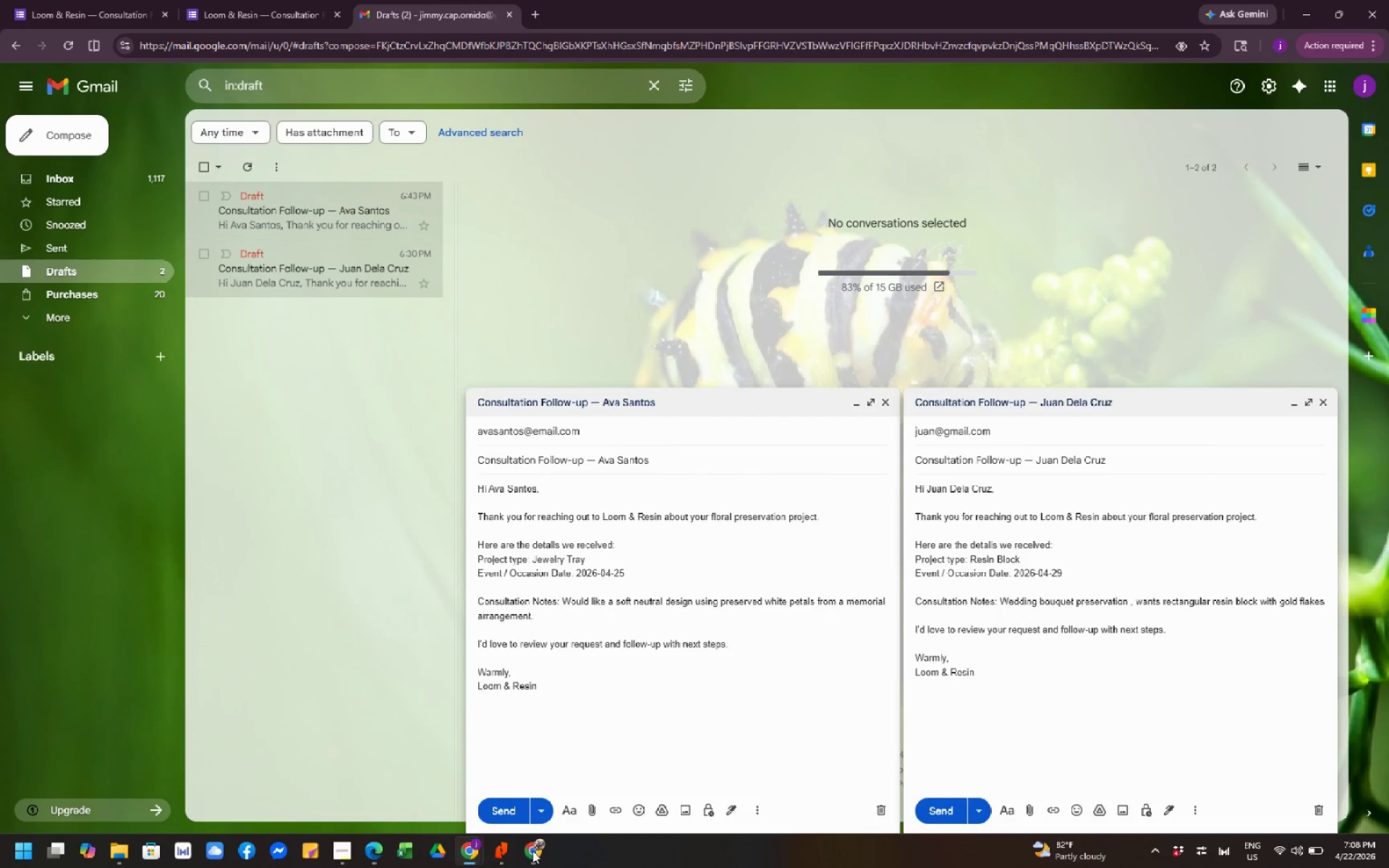 
left_click([532, 851])
 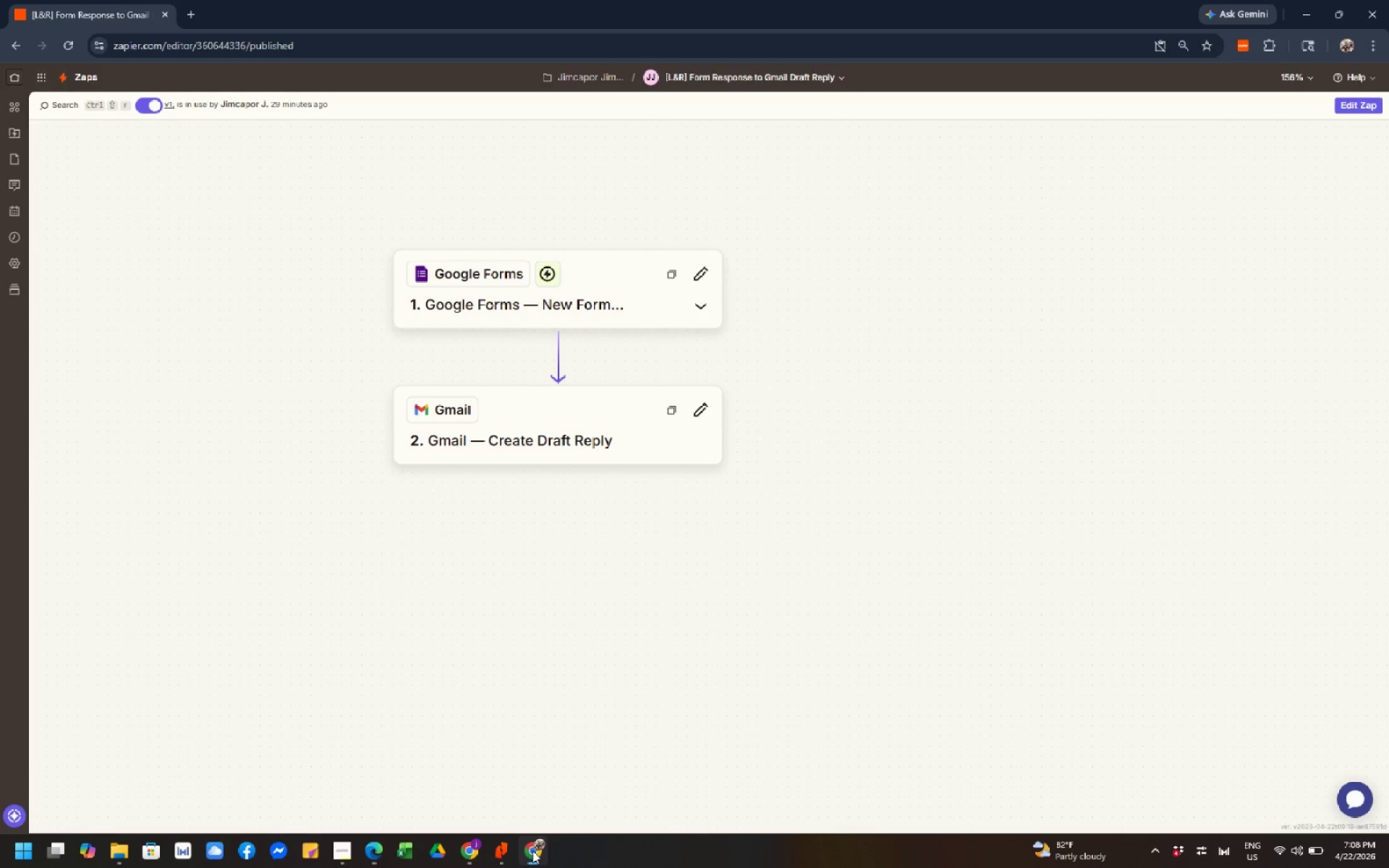 
left_click([532, 851])
 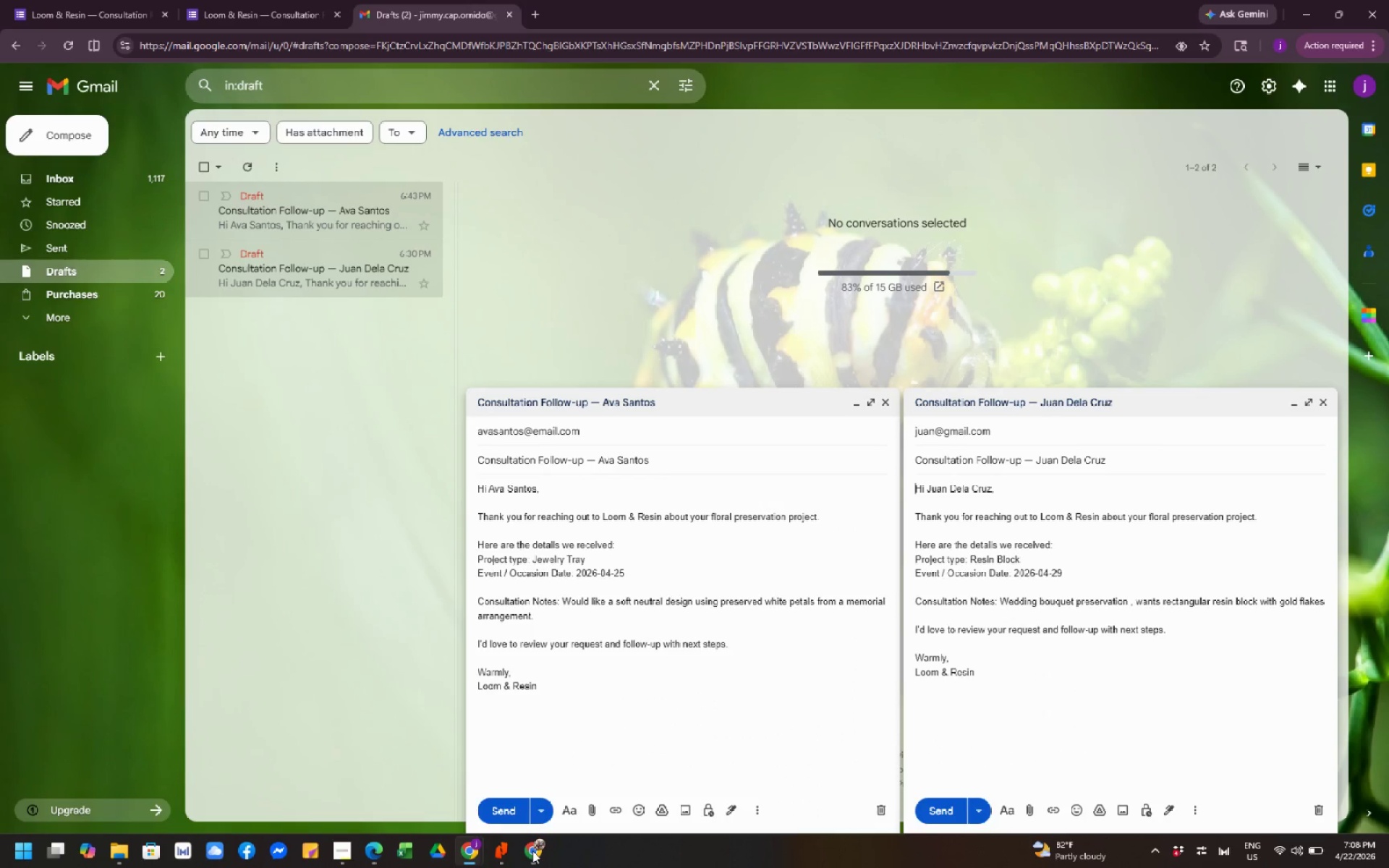 
left_click([532, 851])
 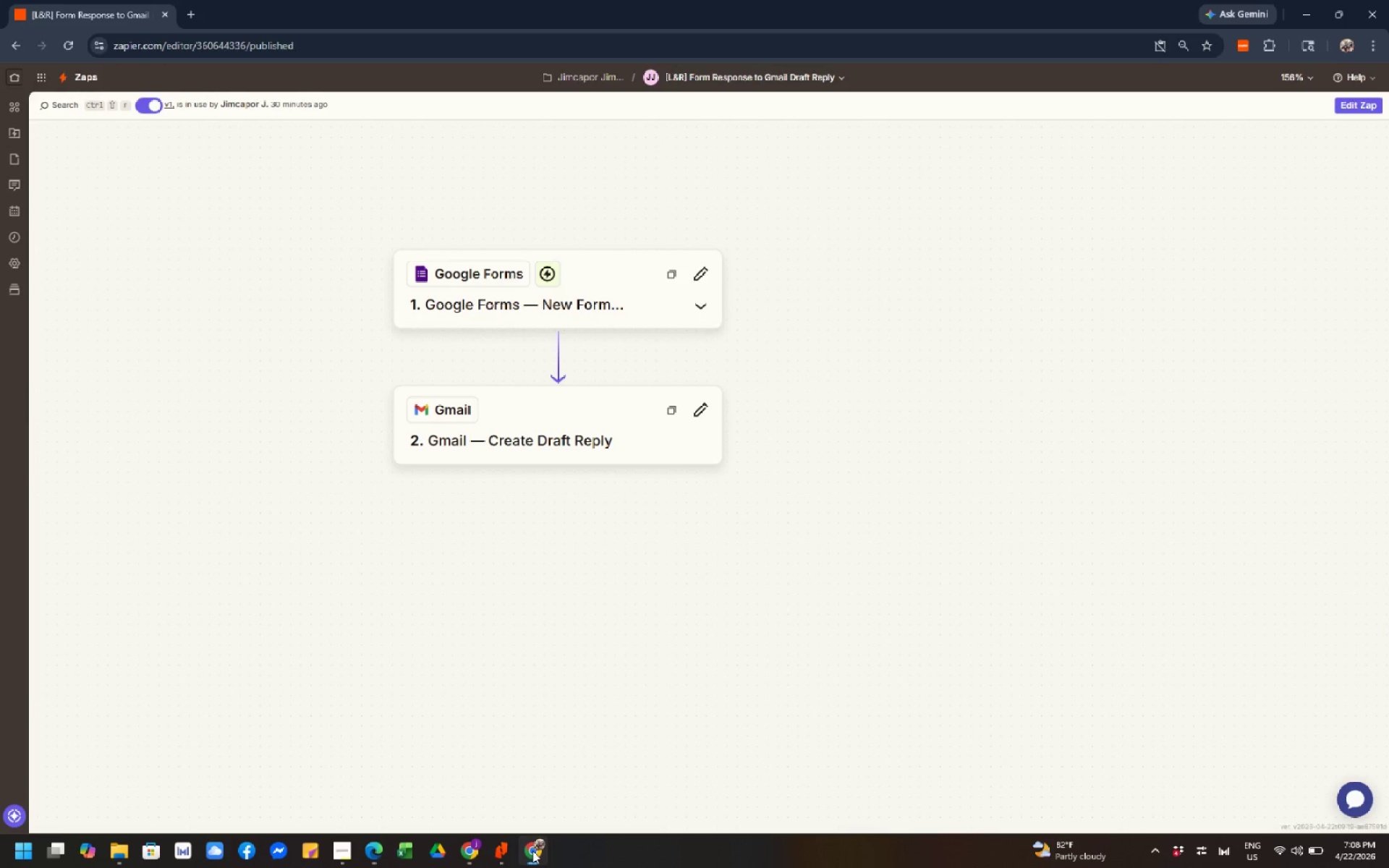 
left_click([532, 851])
 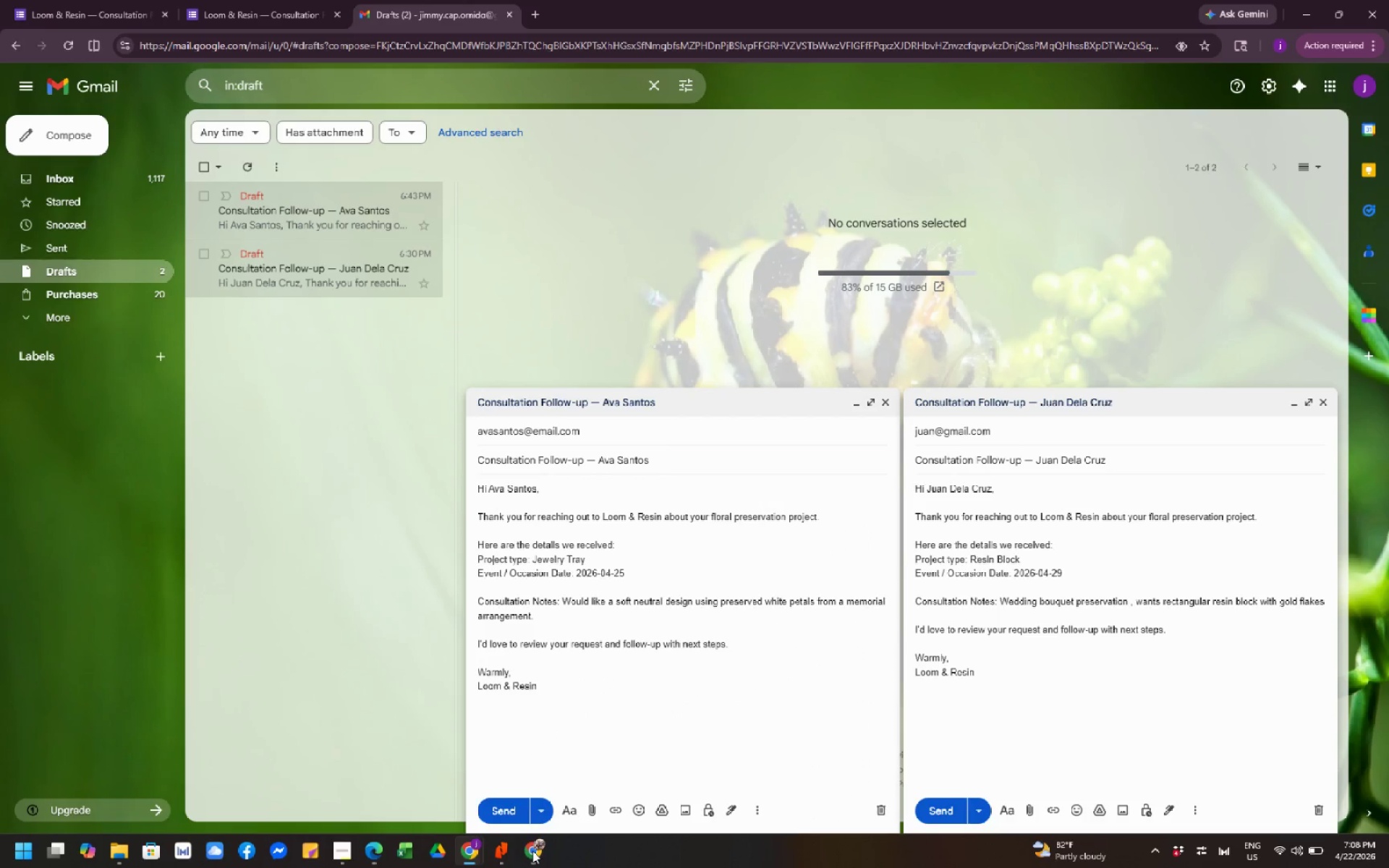 
left_click([532, 851])
 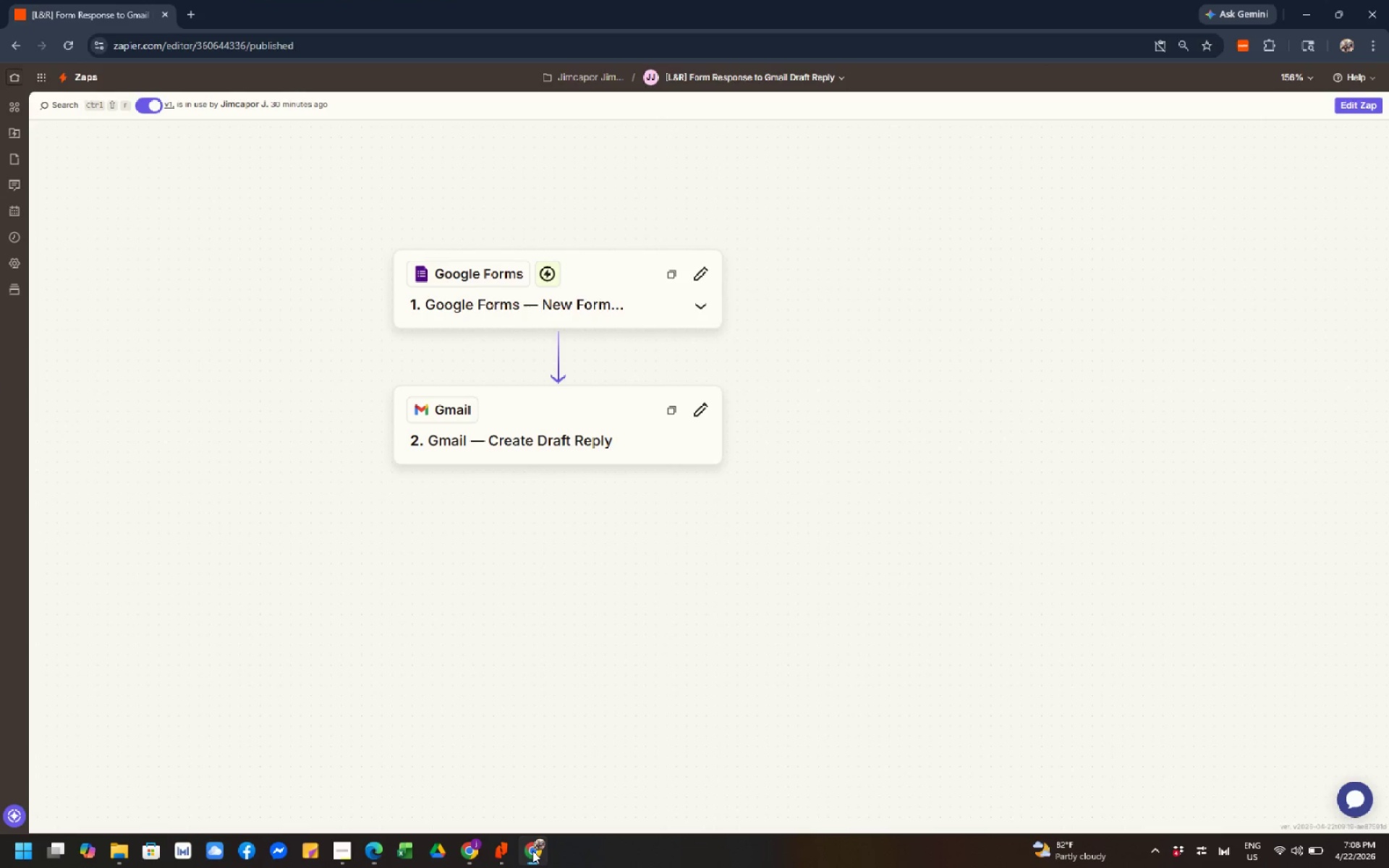 
mouse_move([490, 858])
 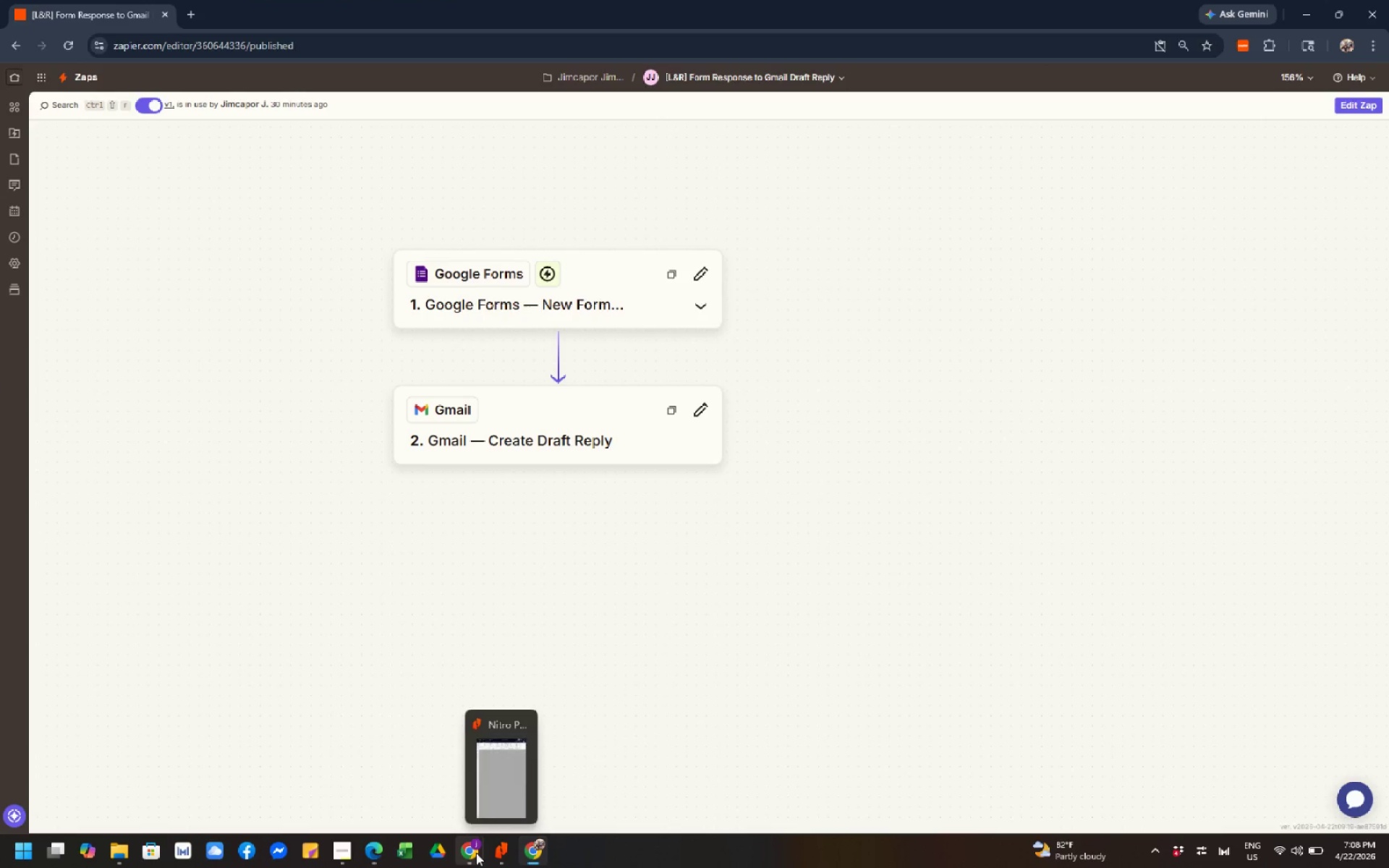 
mouse_move([479, 833])
 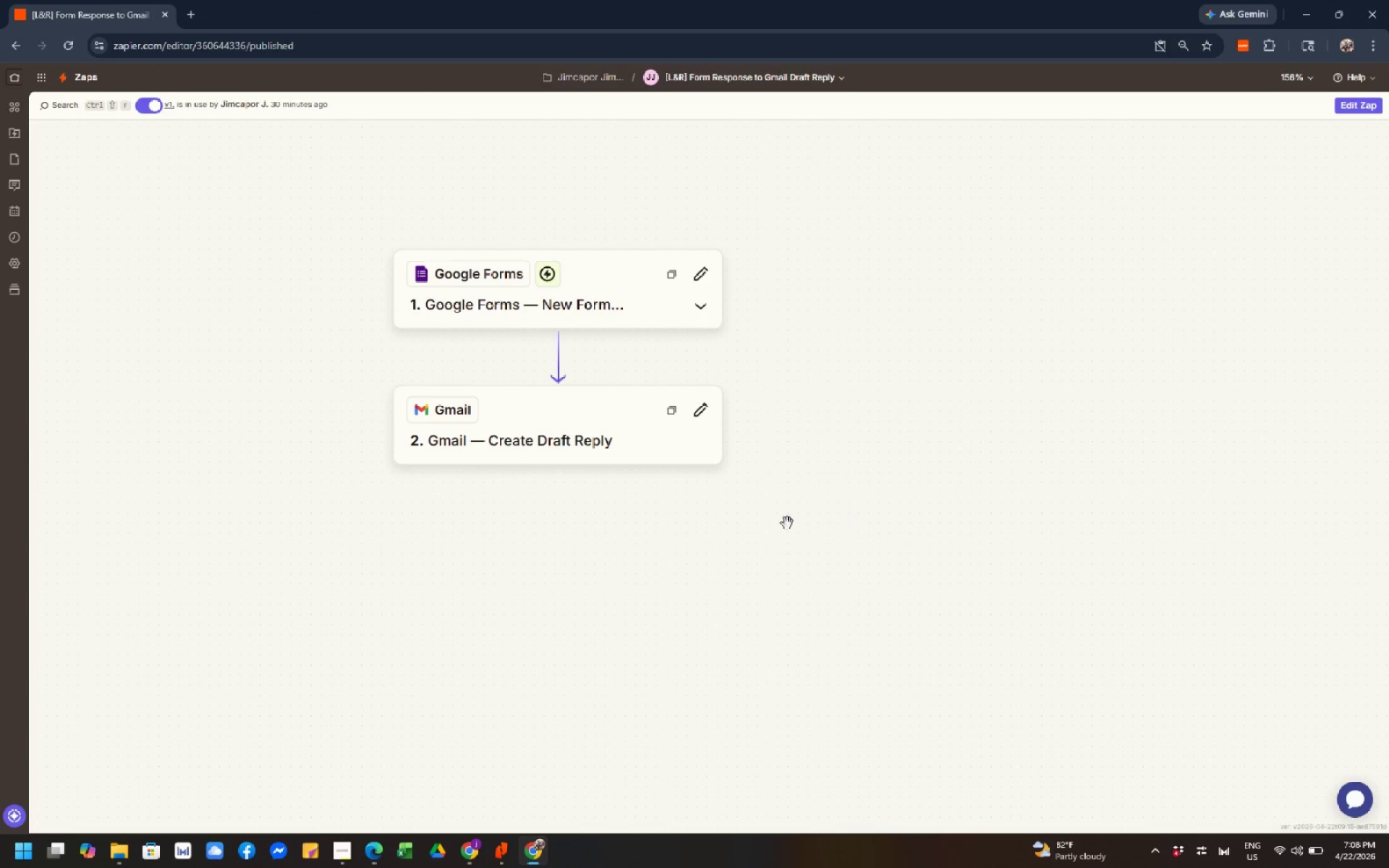 
left_click([668, 547])
 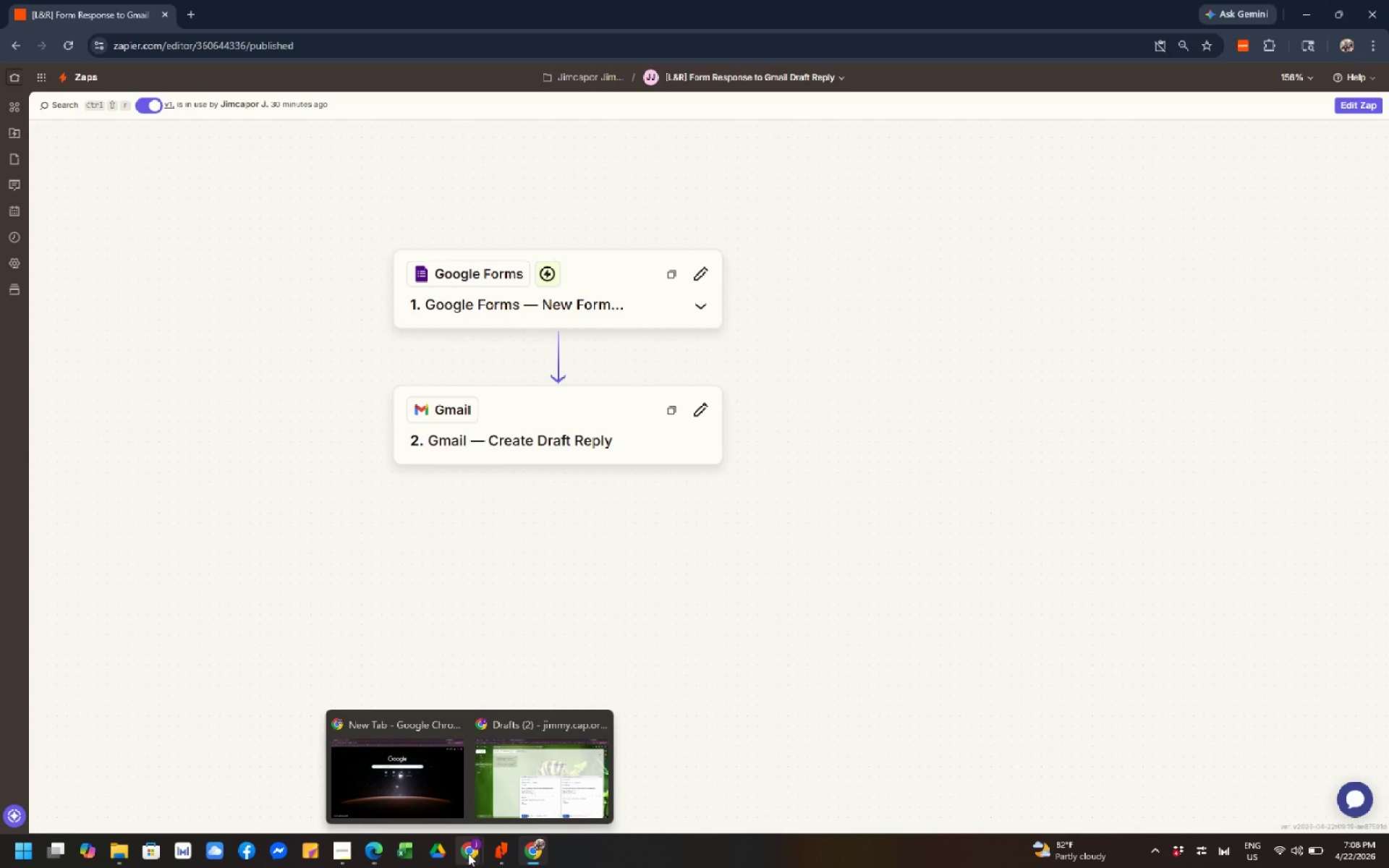 
left_click([529, 773])
 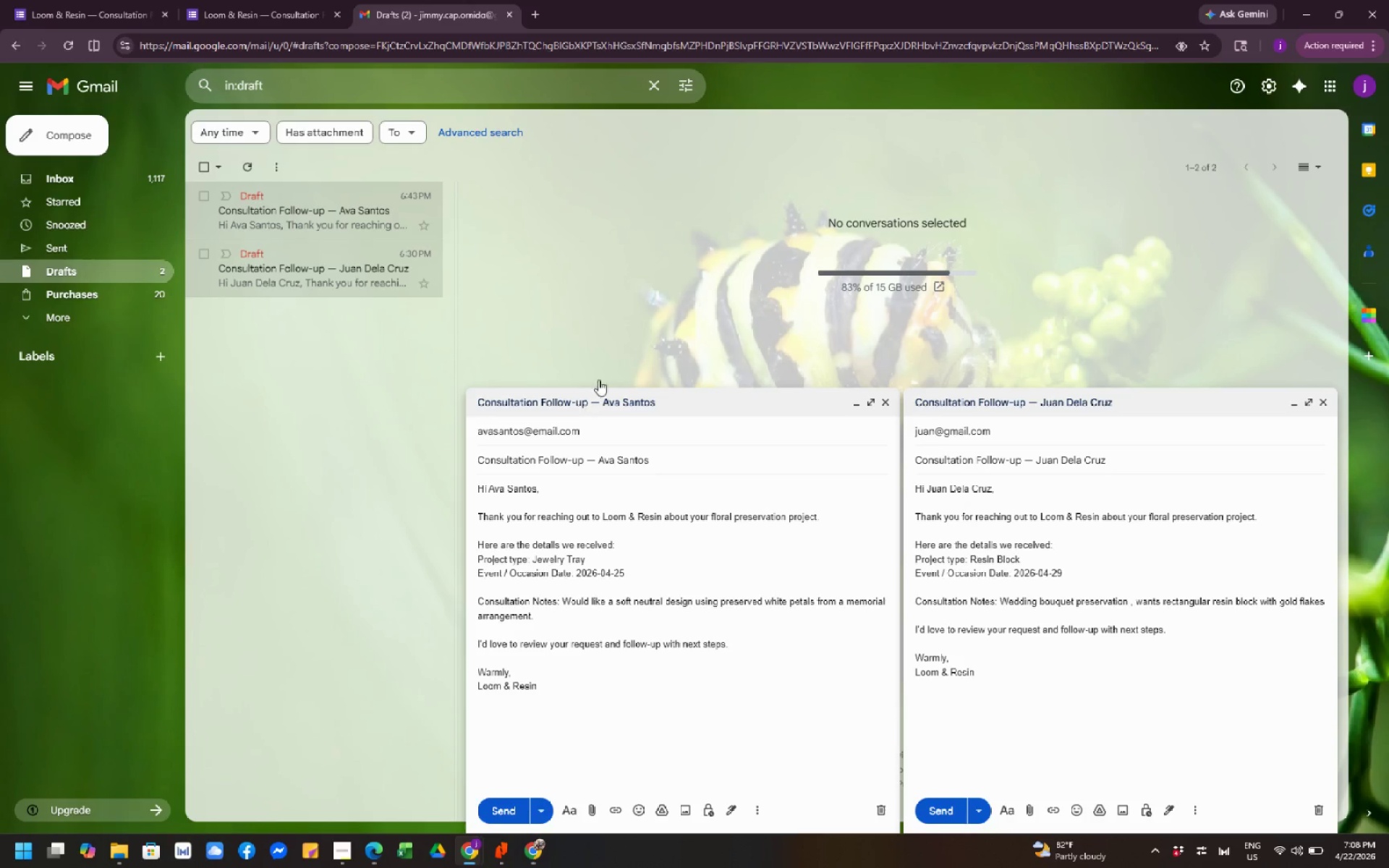 
wait(10.47)
 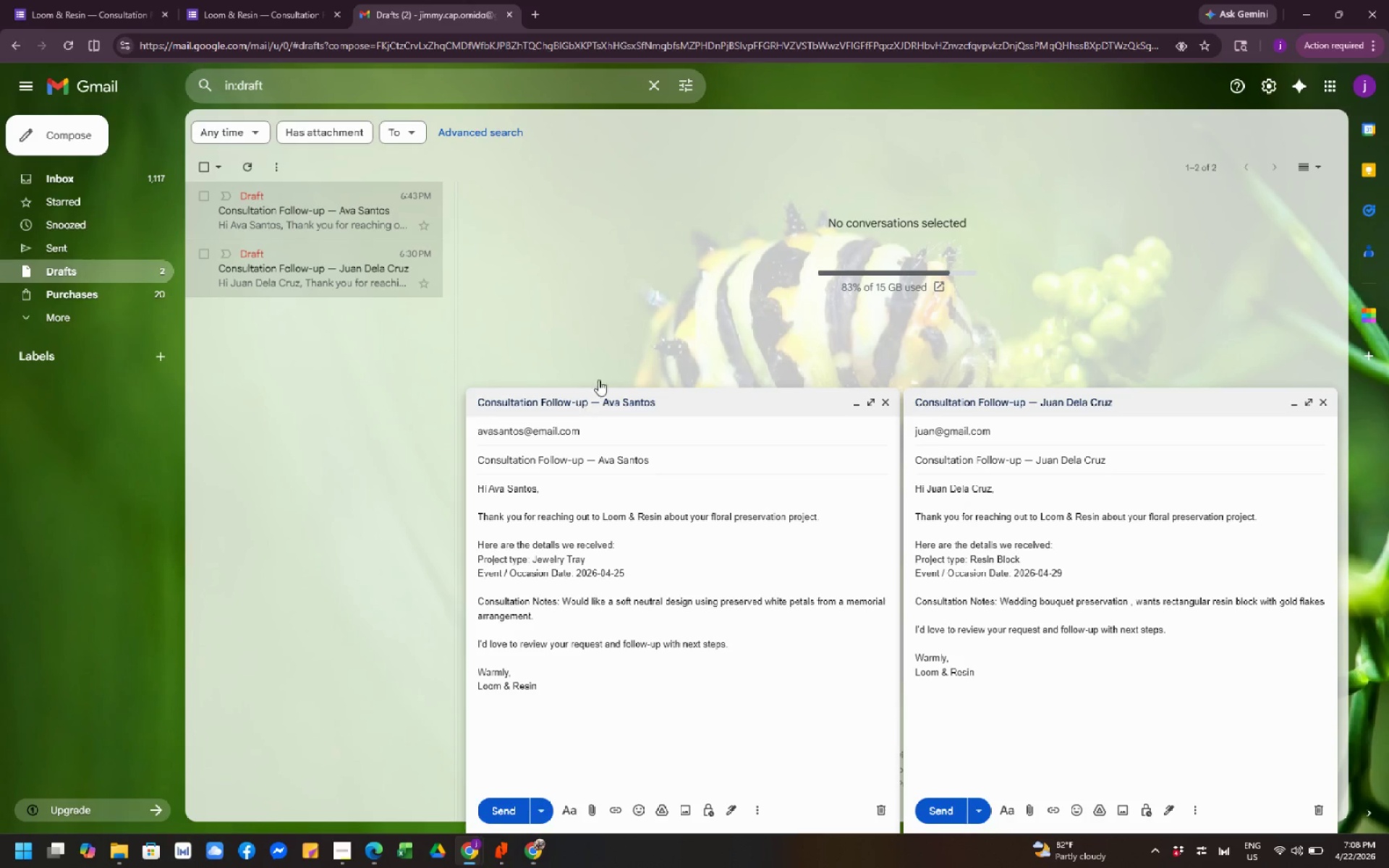 
left_click([538, 859])
 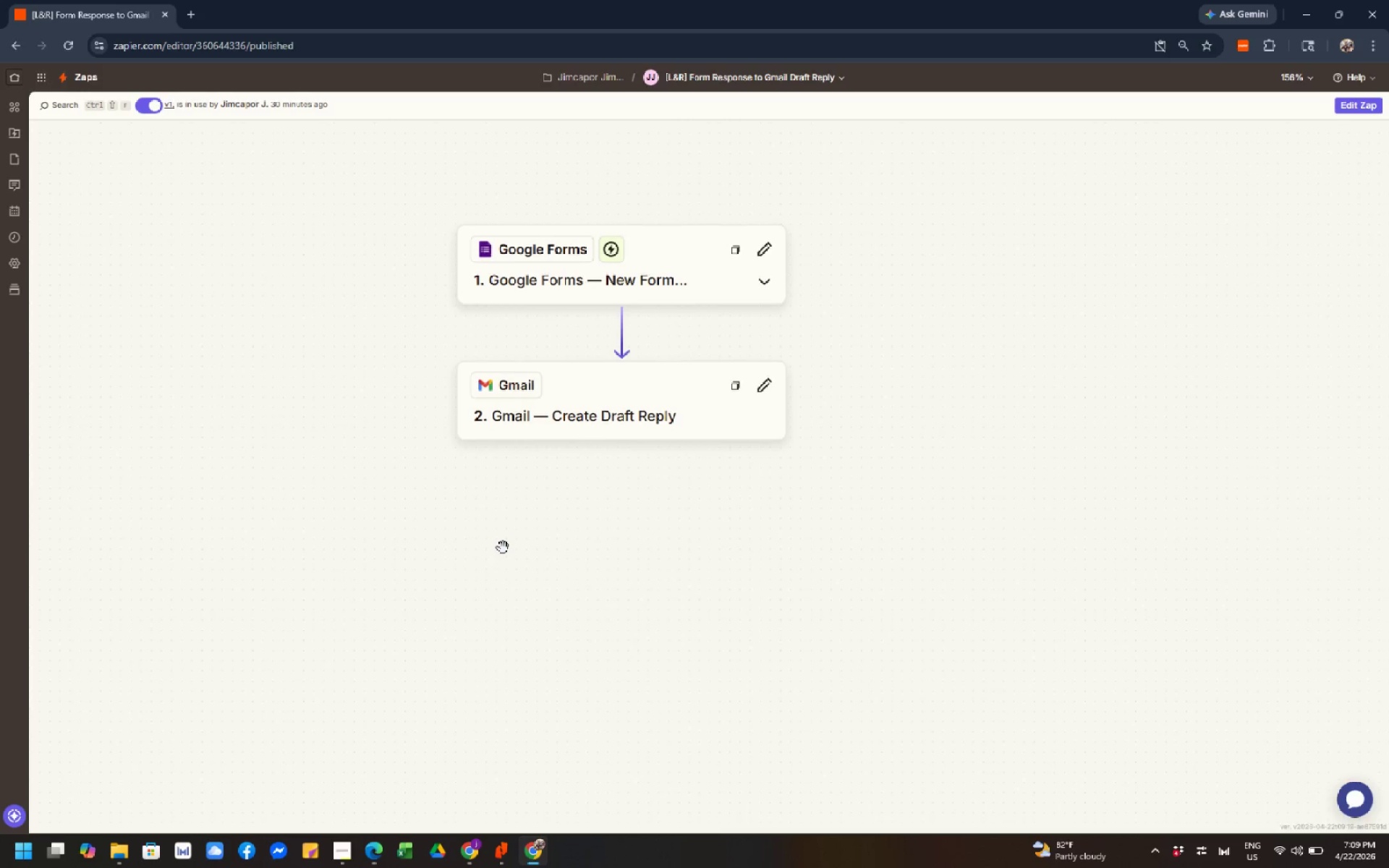 
wait(17.75)
 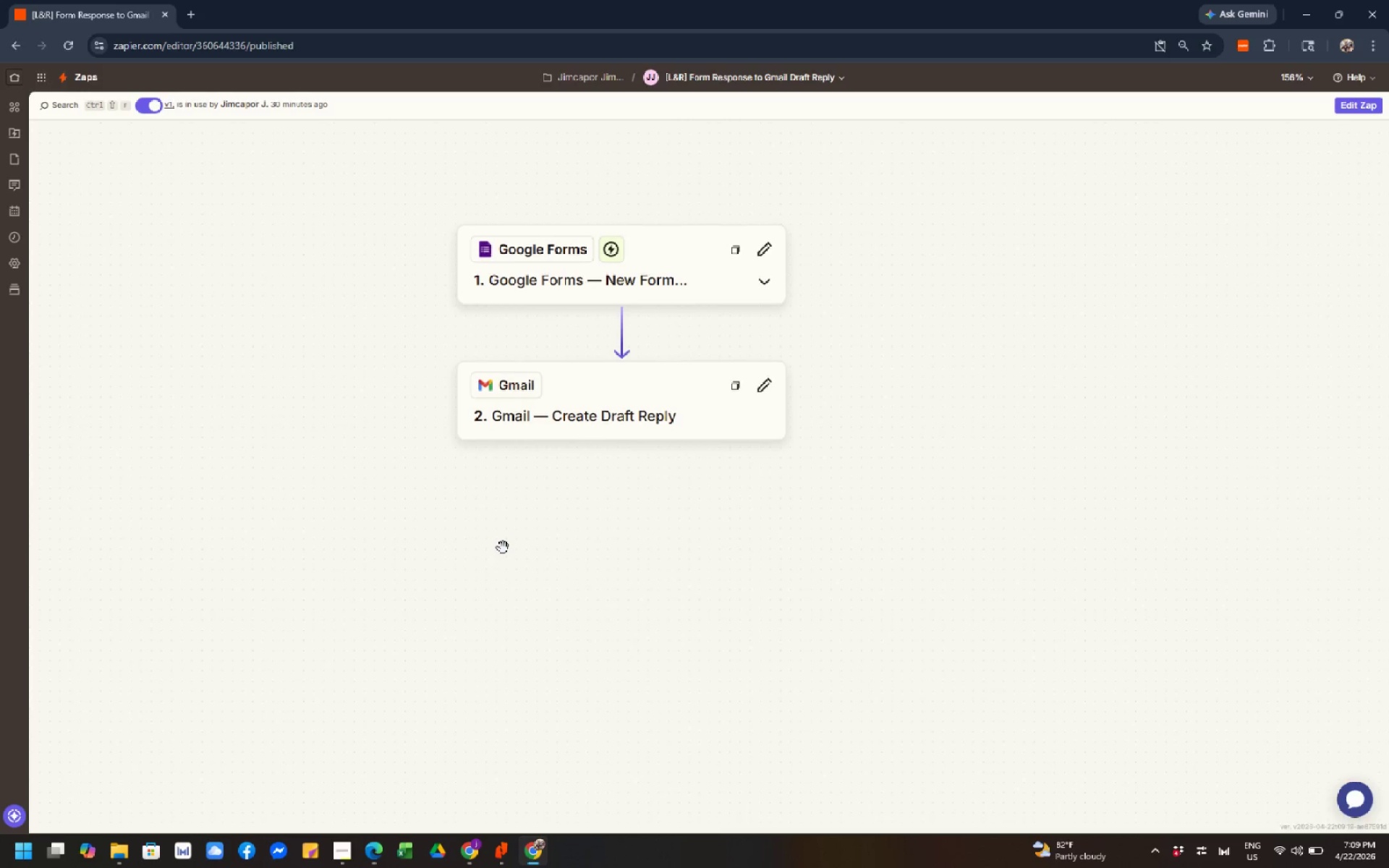 
left_click([470, 858])
 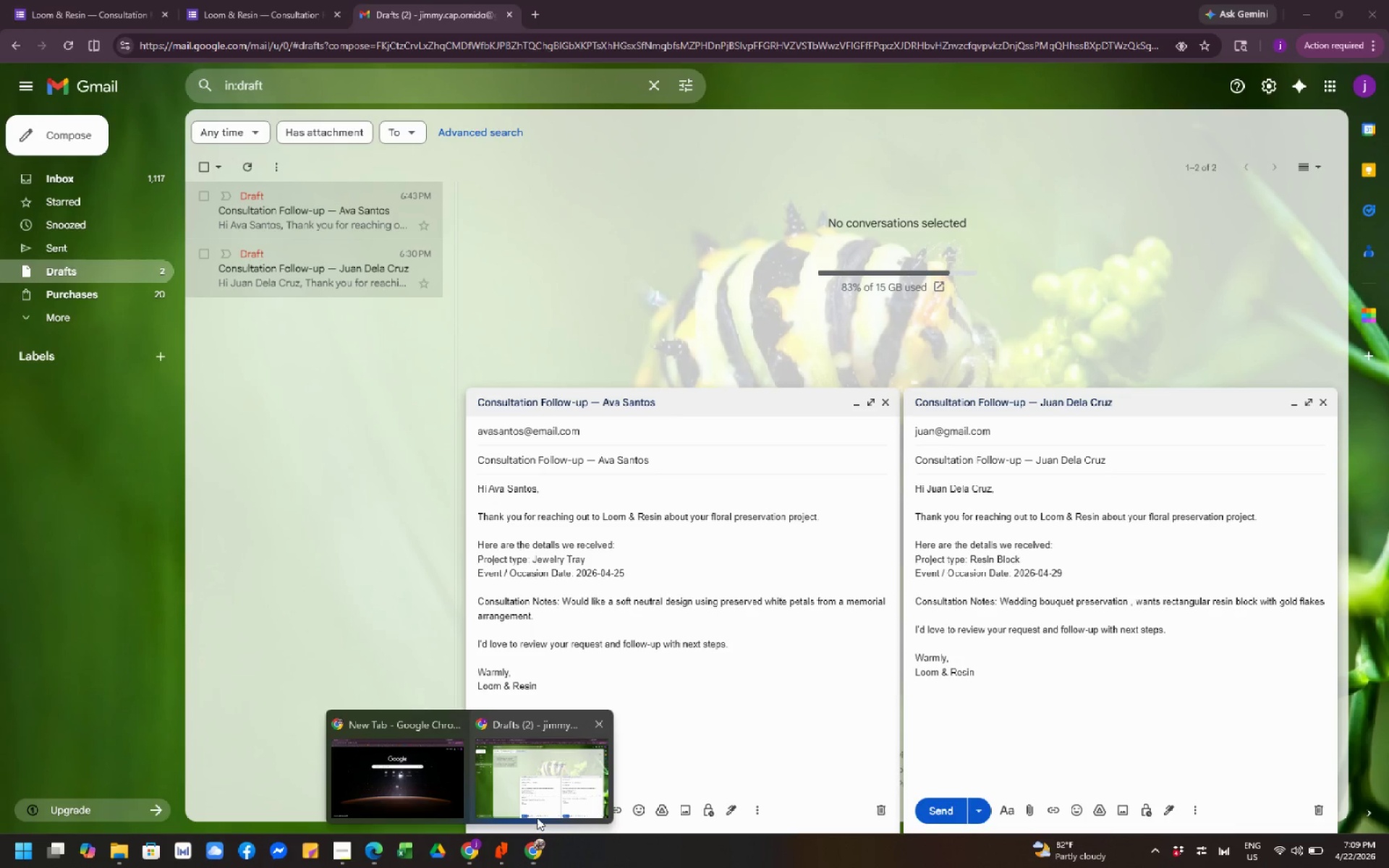 
left_click([537, 817])
 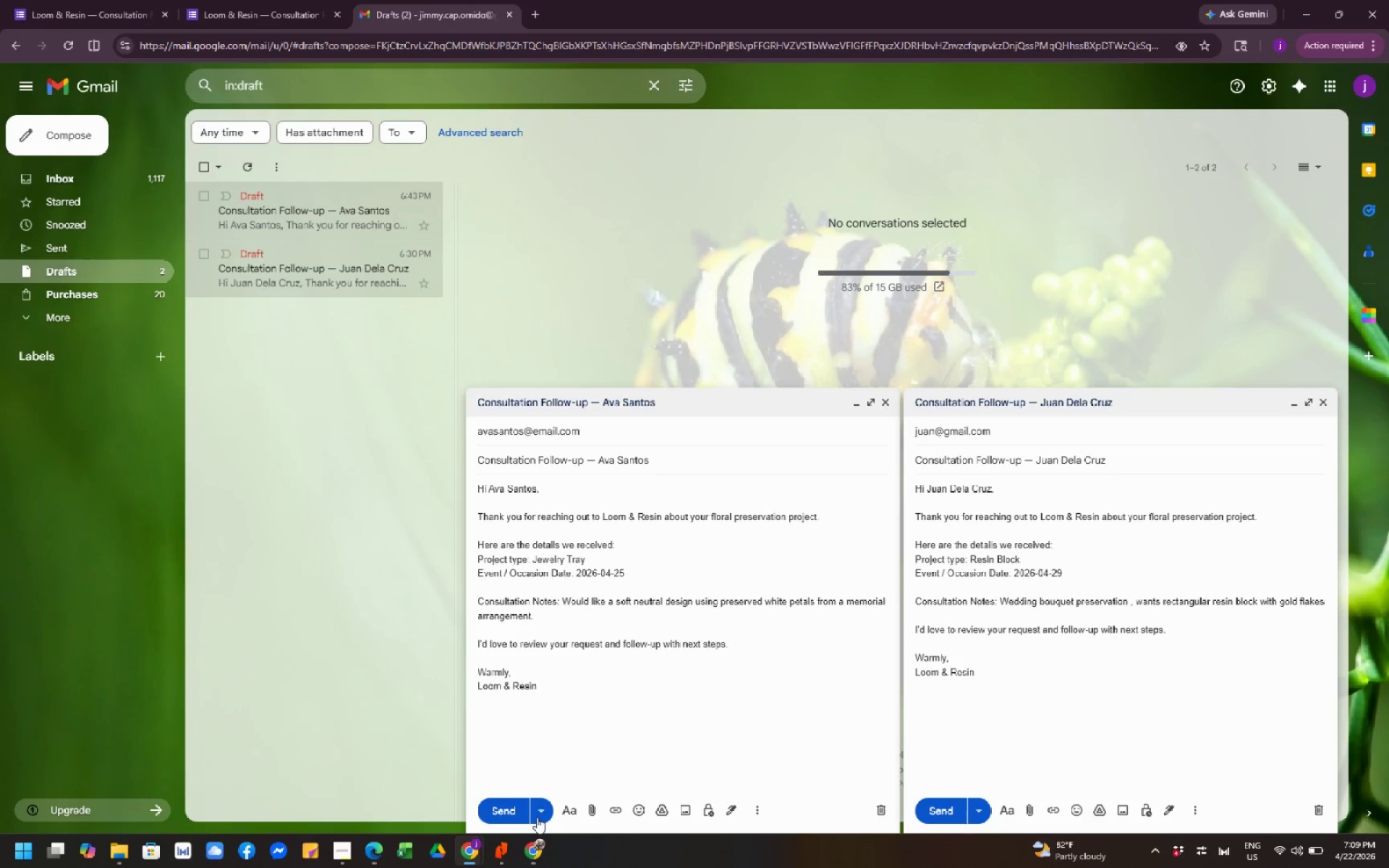 
wait(11.48)
 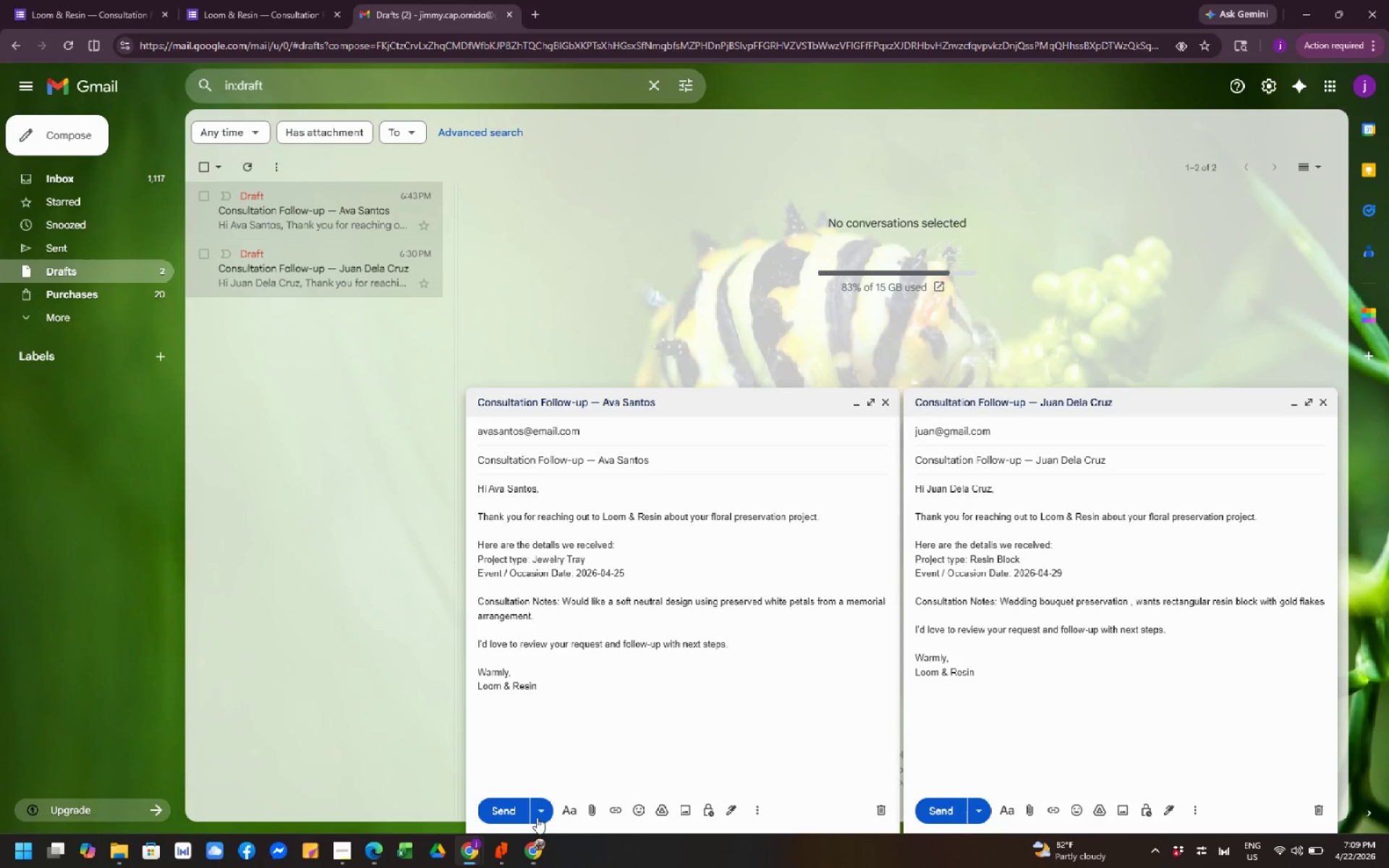 
left_click([250, 20])
 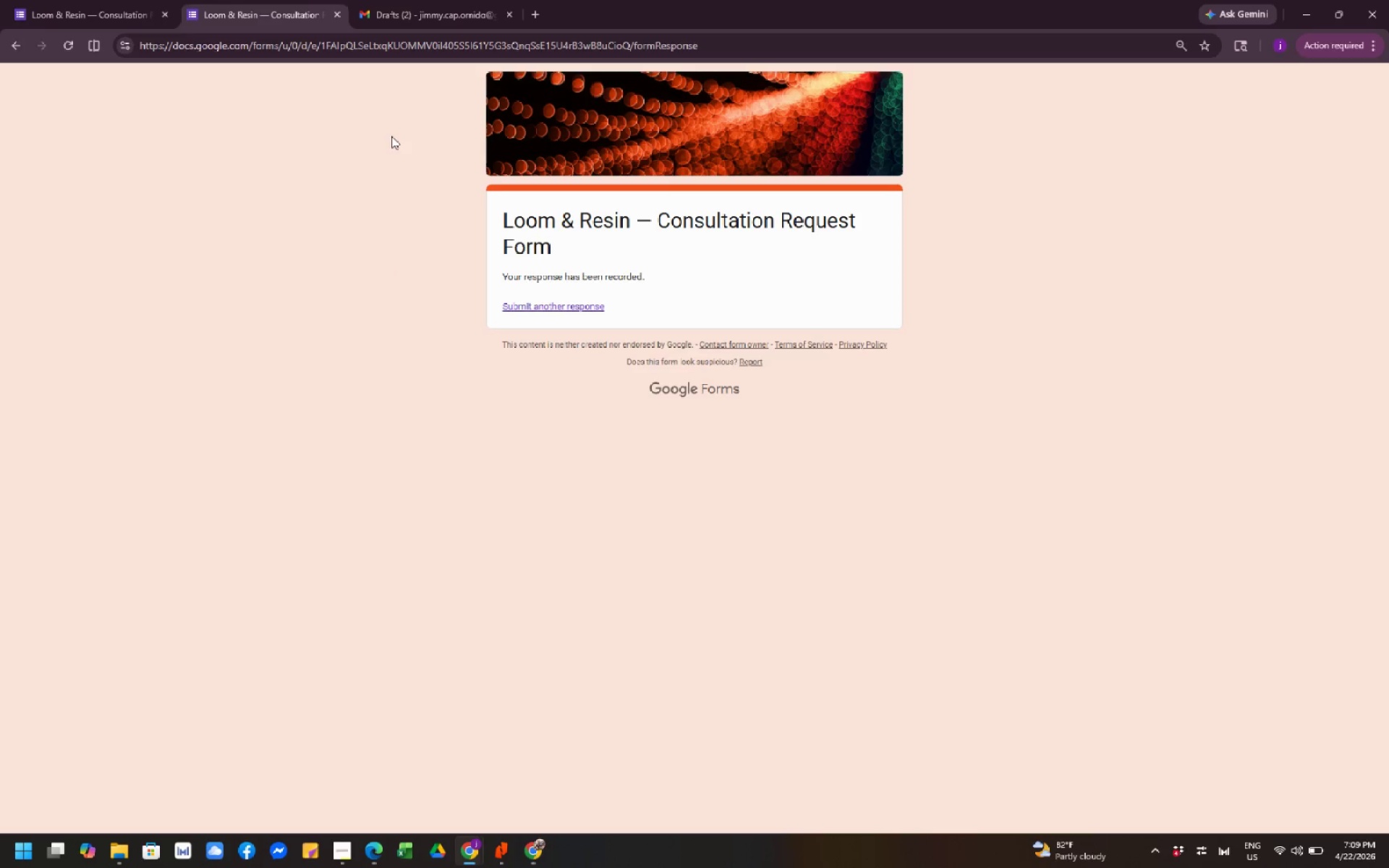 
wait(6.94)
 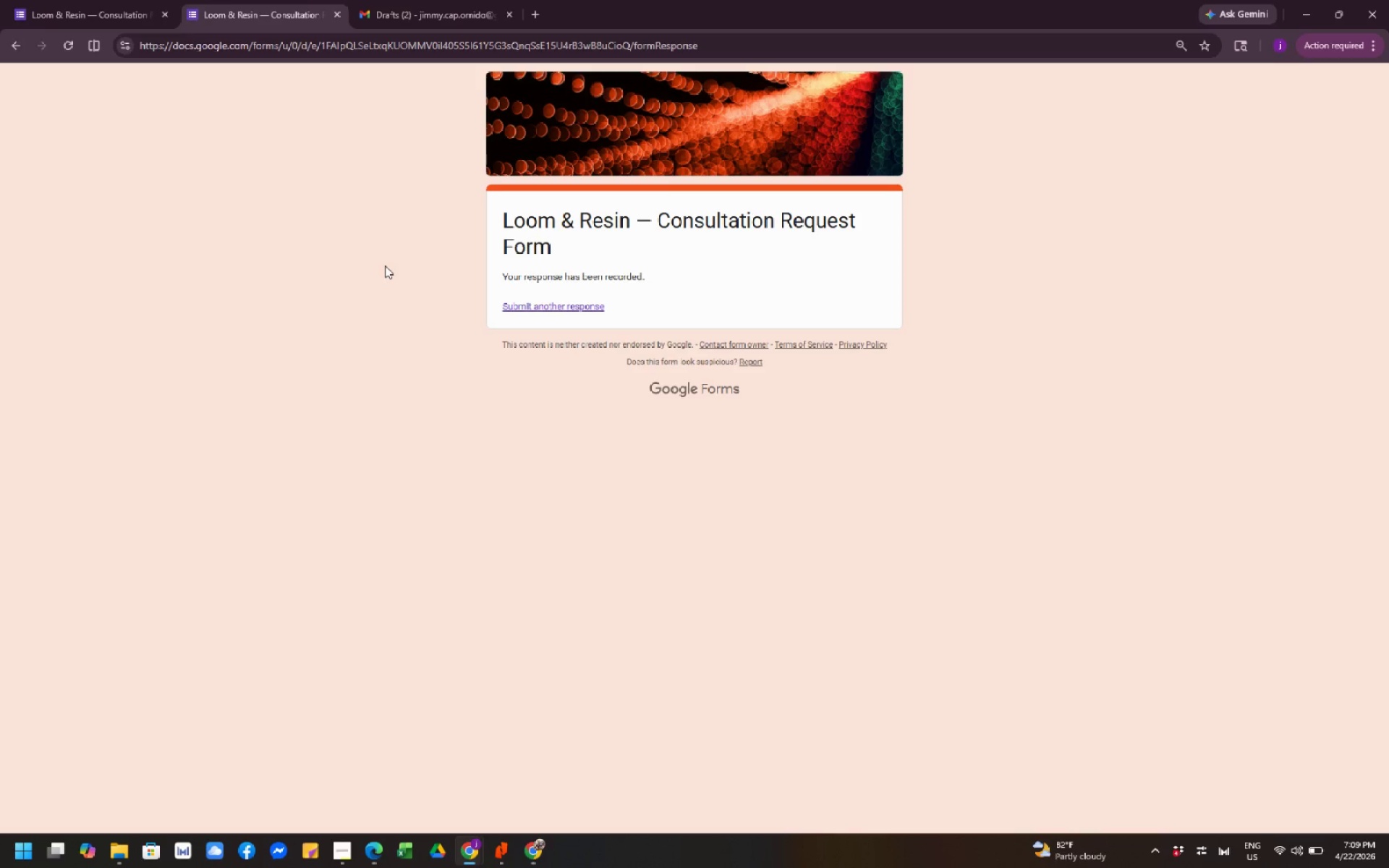 
left_click([542, 861])
 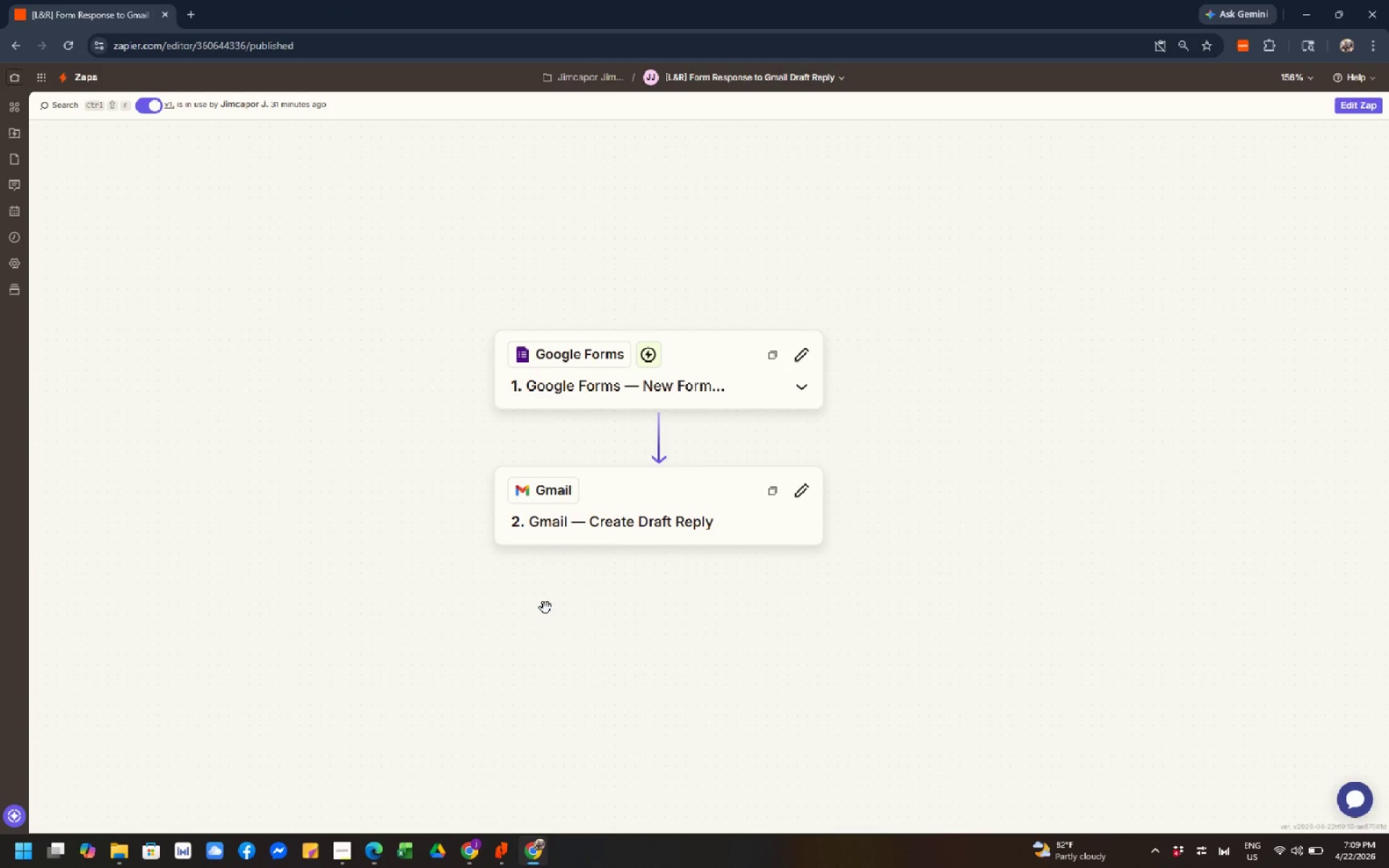 
wait(11.45)
 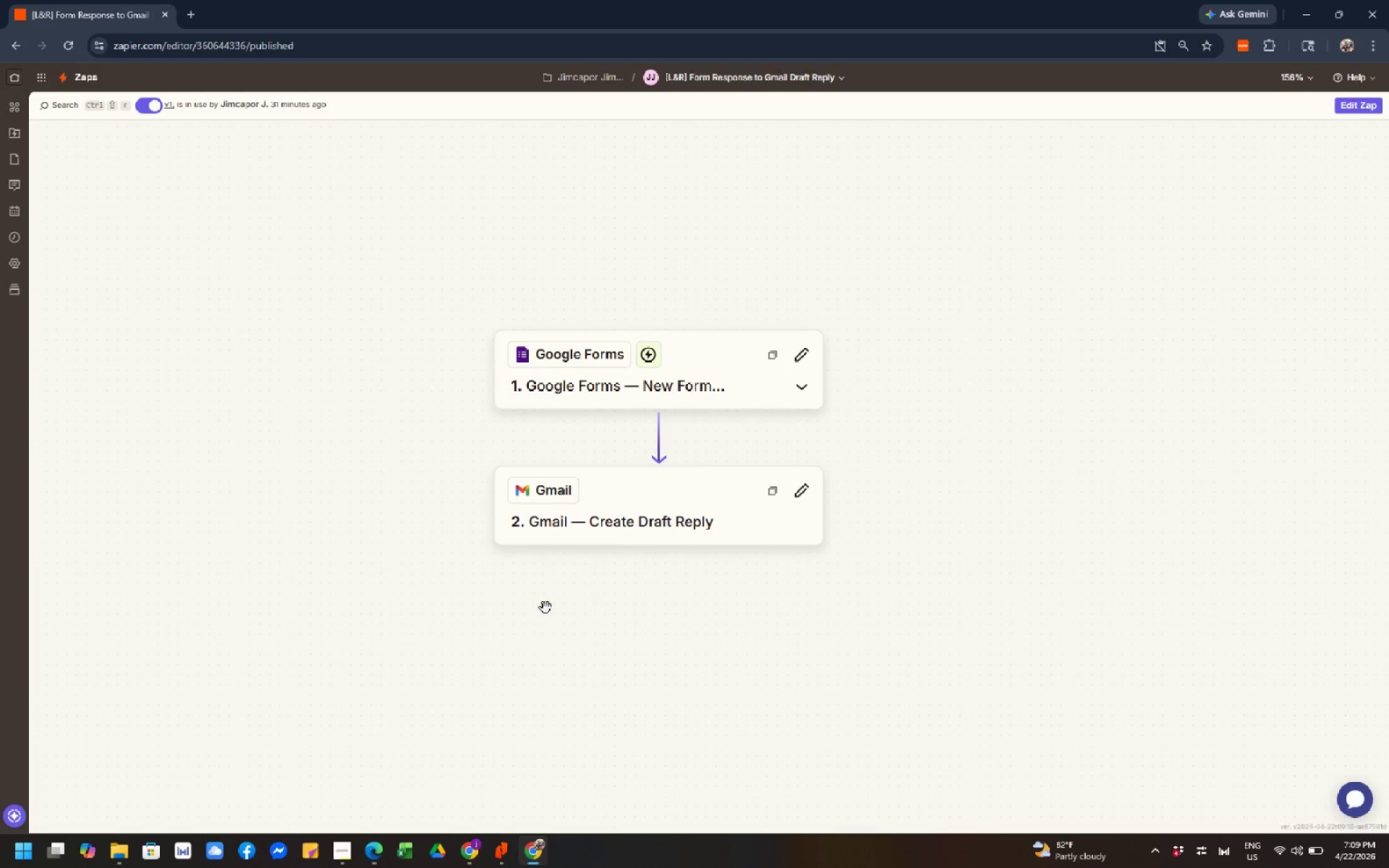 
left_click([621, 451])
 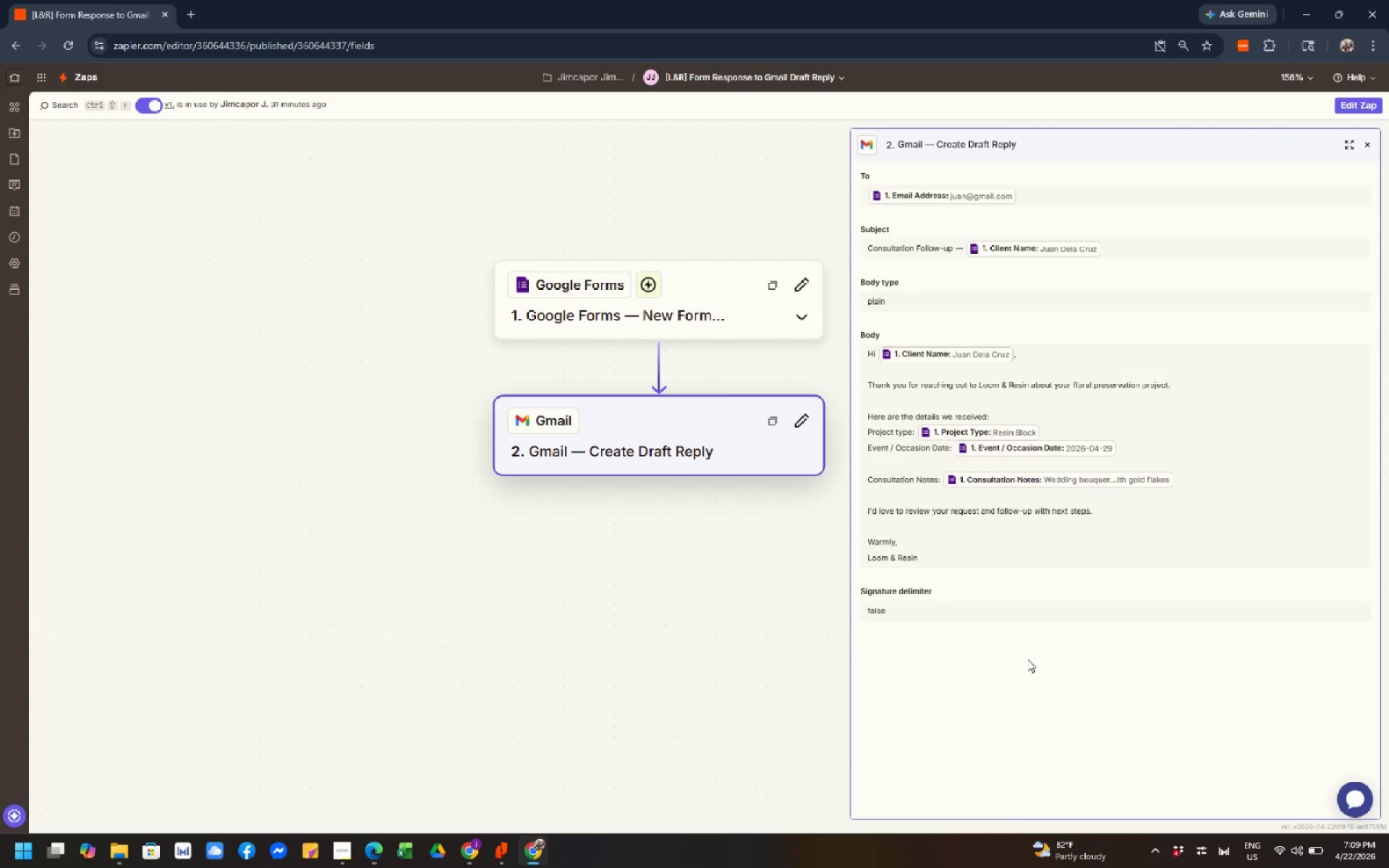 
wait(9.58)
 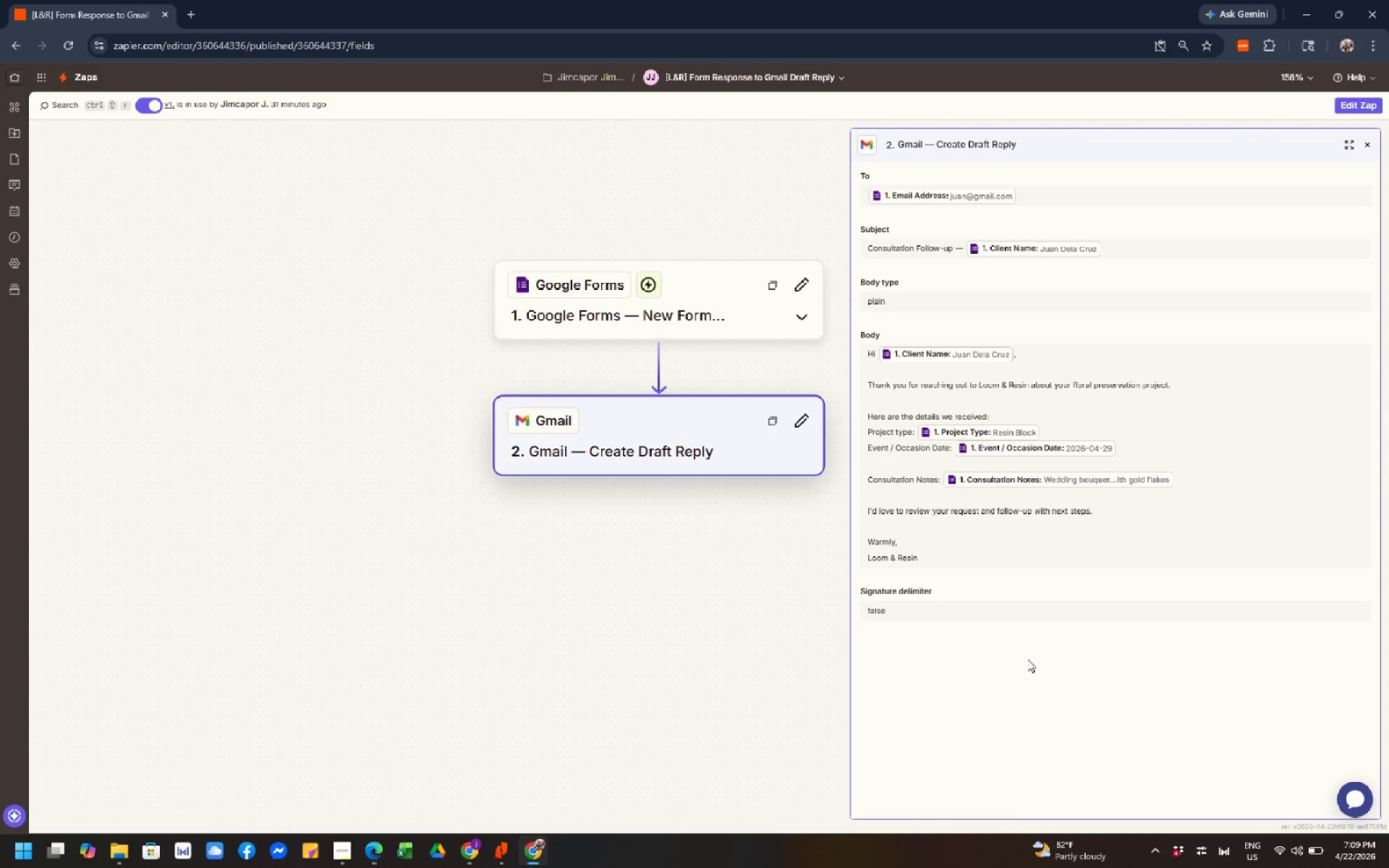 
scroll: coordinate [1255, 496], scroll_direction: none, amount: 0.0
 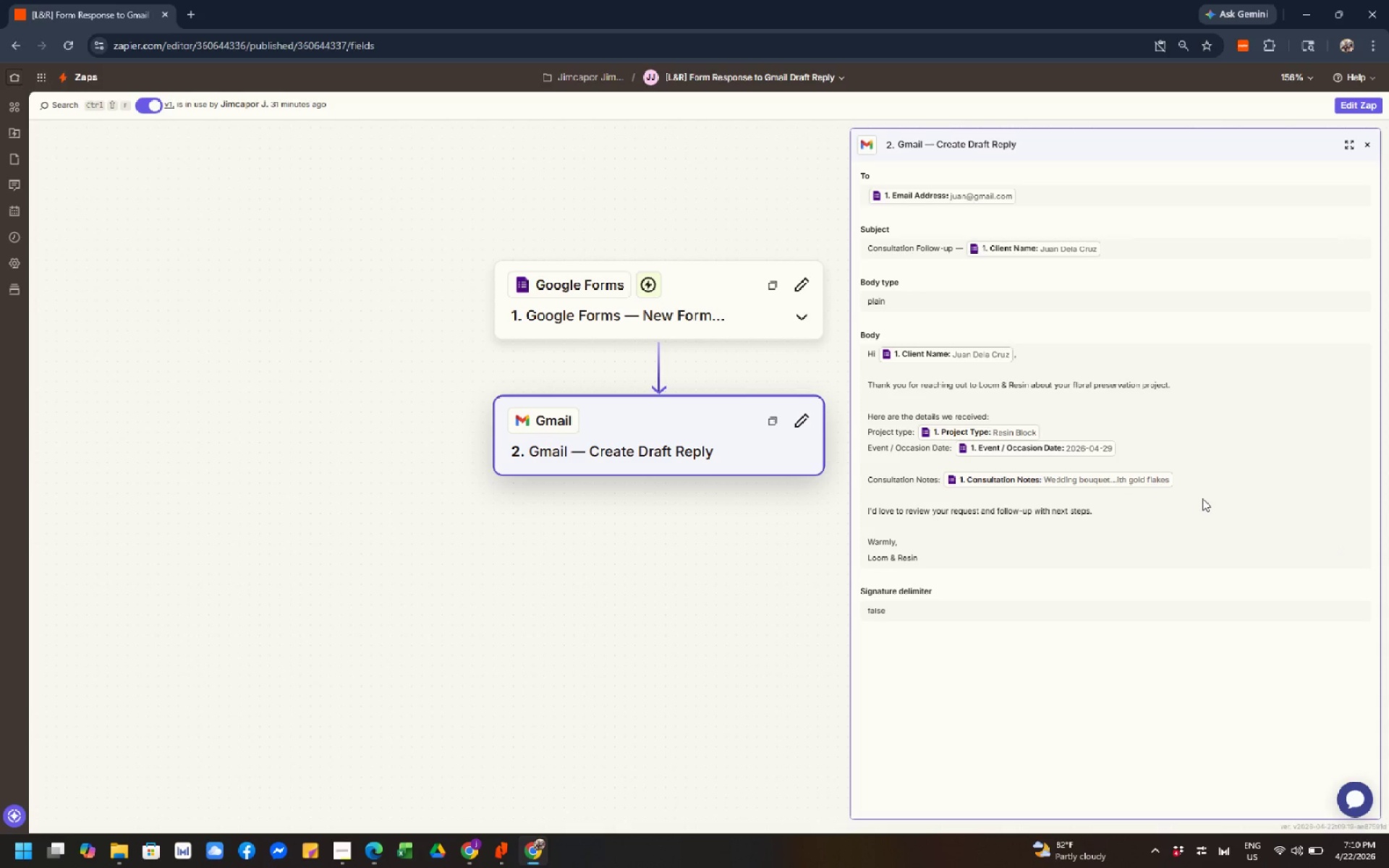 
hold_key(key=ControlLeft, duration=0.5)
 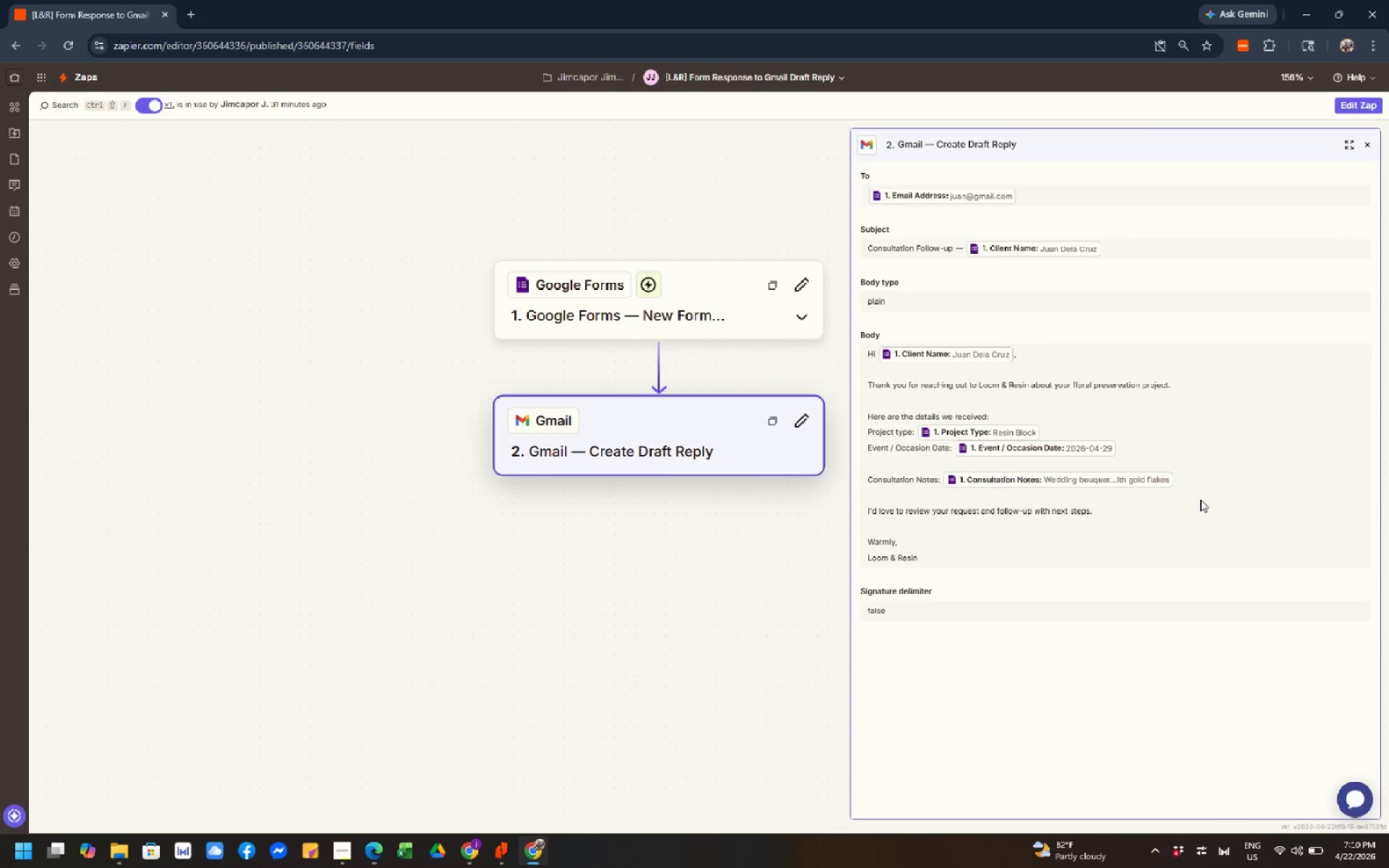 
scroll: coordinate [1202, 498], scroll_direction: down, amount: 2.0
 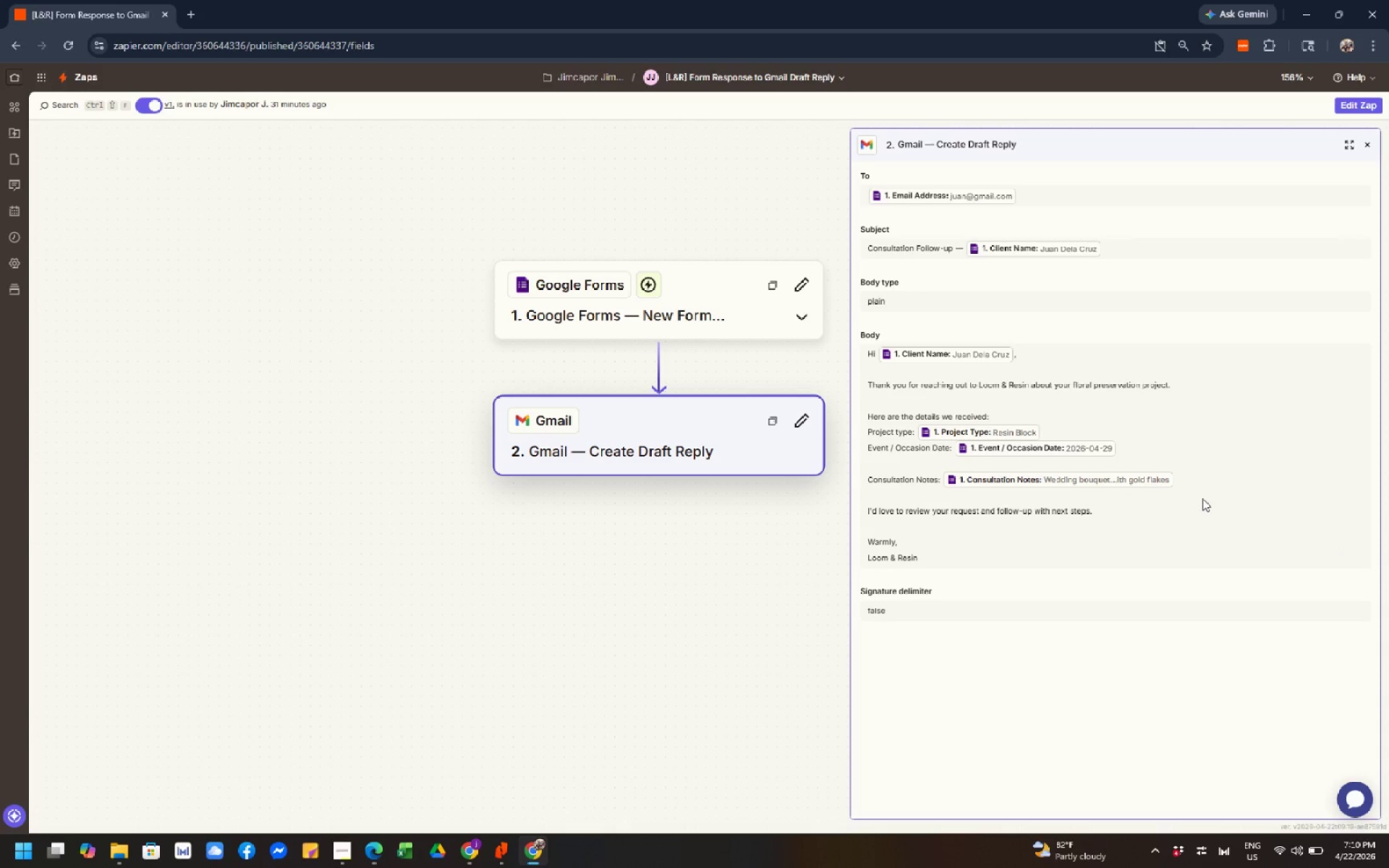 
hold_key(key=ControlLeft, duration=0.58)
scroll: coordinate [1202, 498], scroll_direction: up, amount: 1.0
 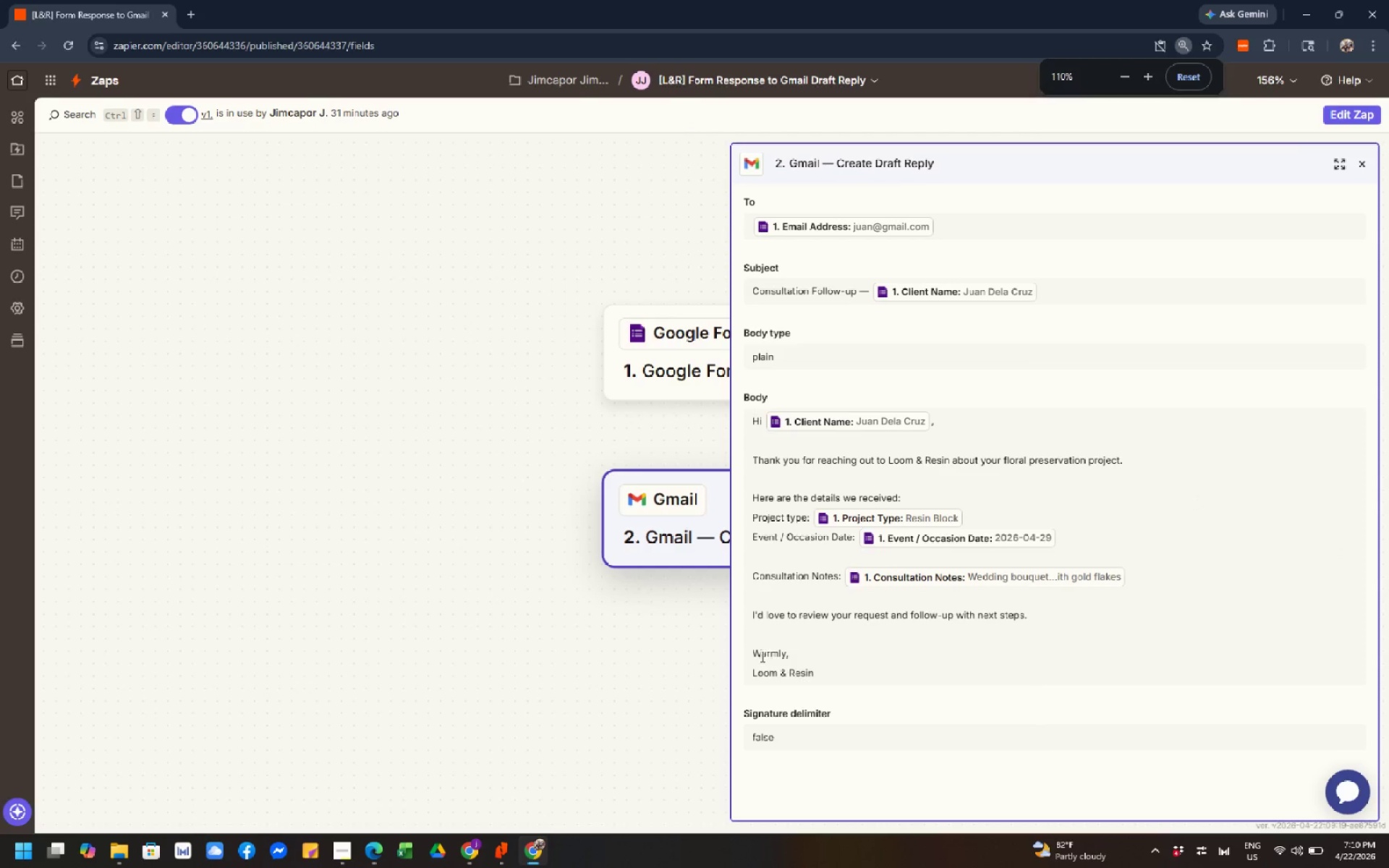 
scroll: coordinate [1063, 574], scroll_direction: down, amount: 1.0
 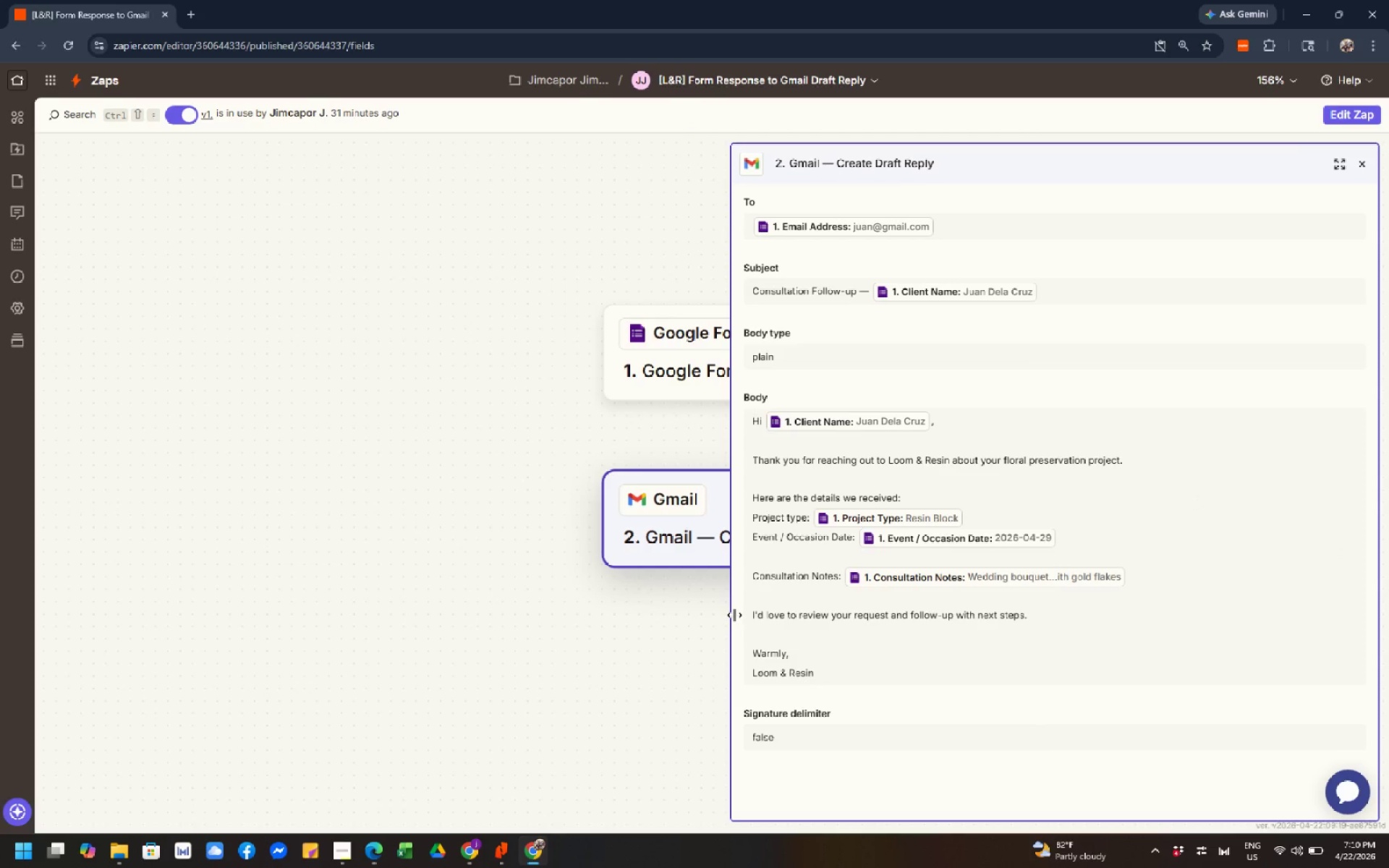 
left_click_drag(start_coordinate=[734, 613], to_coordinate=[1097, 667])
 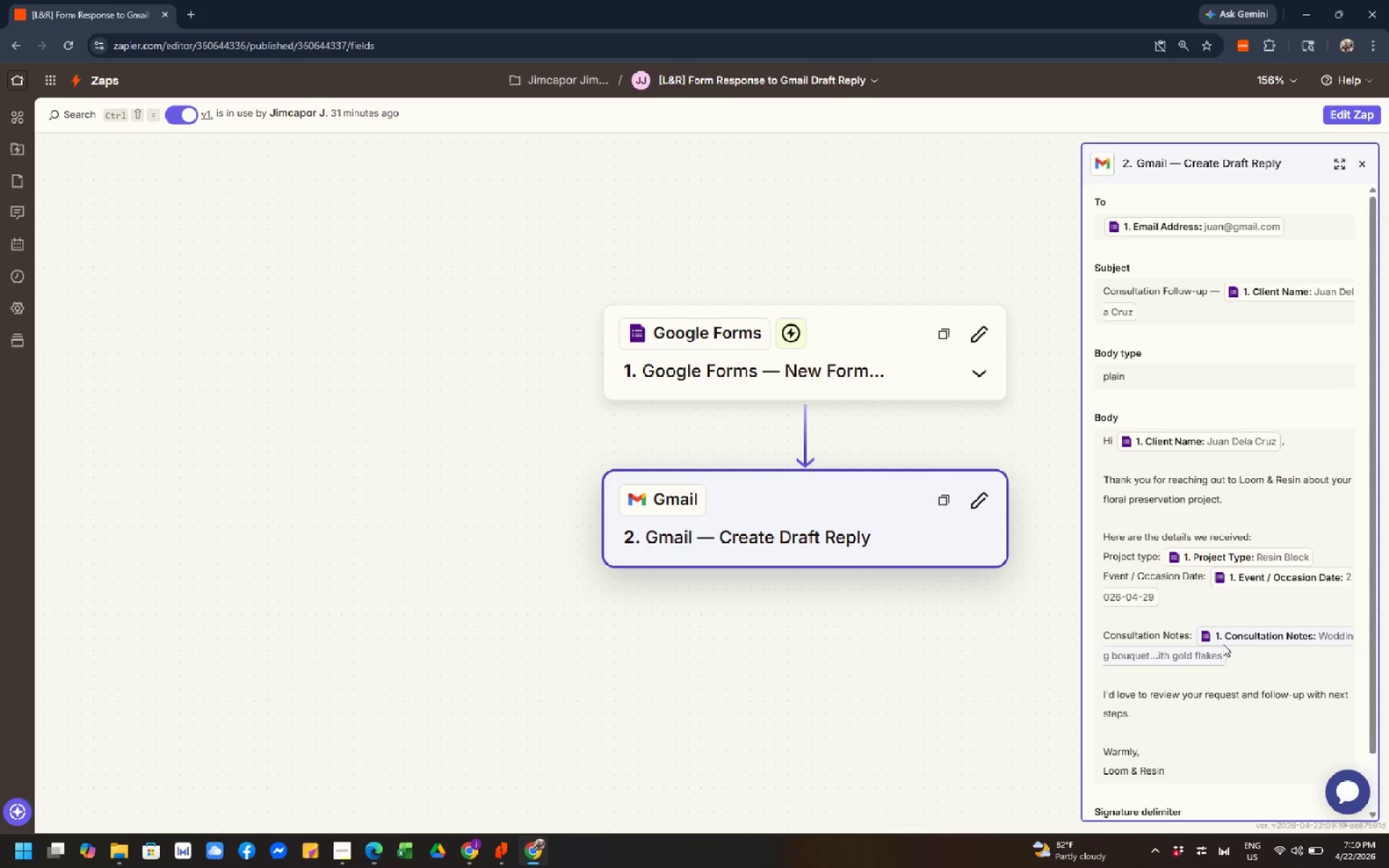 
scroll: coordinate [1212, 595], scroll_direction: down, amount: 11.0
 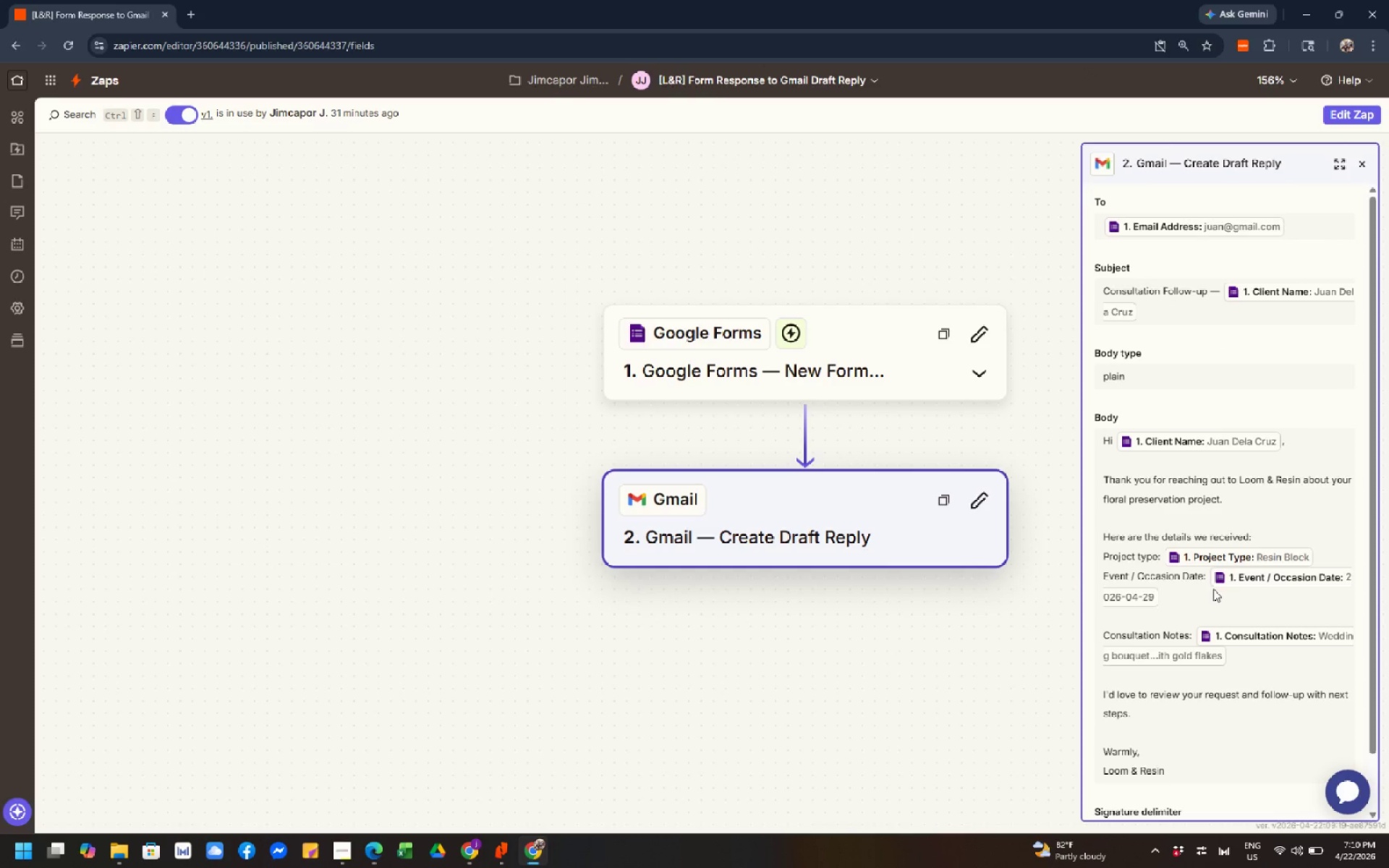 
scroll: coordinate [1213, 589], scroll_direction: none, amount: 0.0
 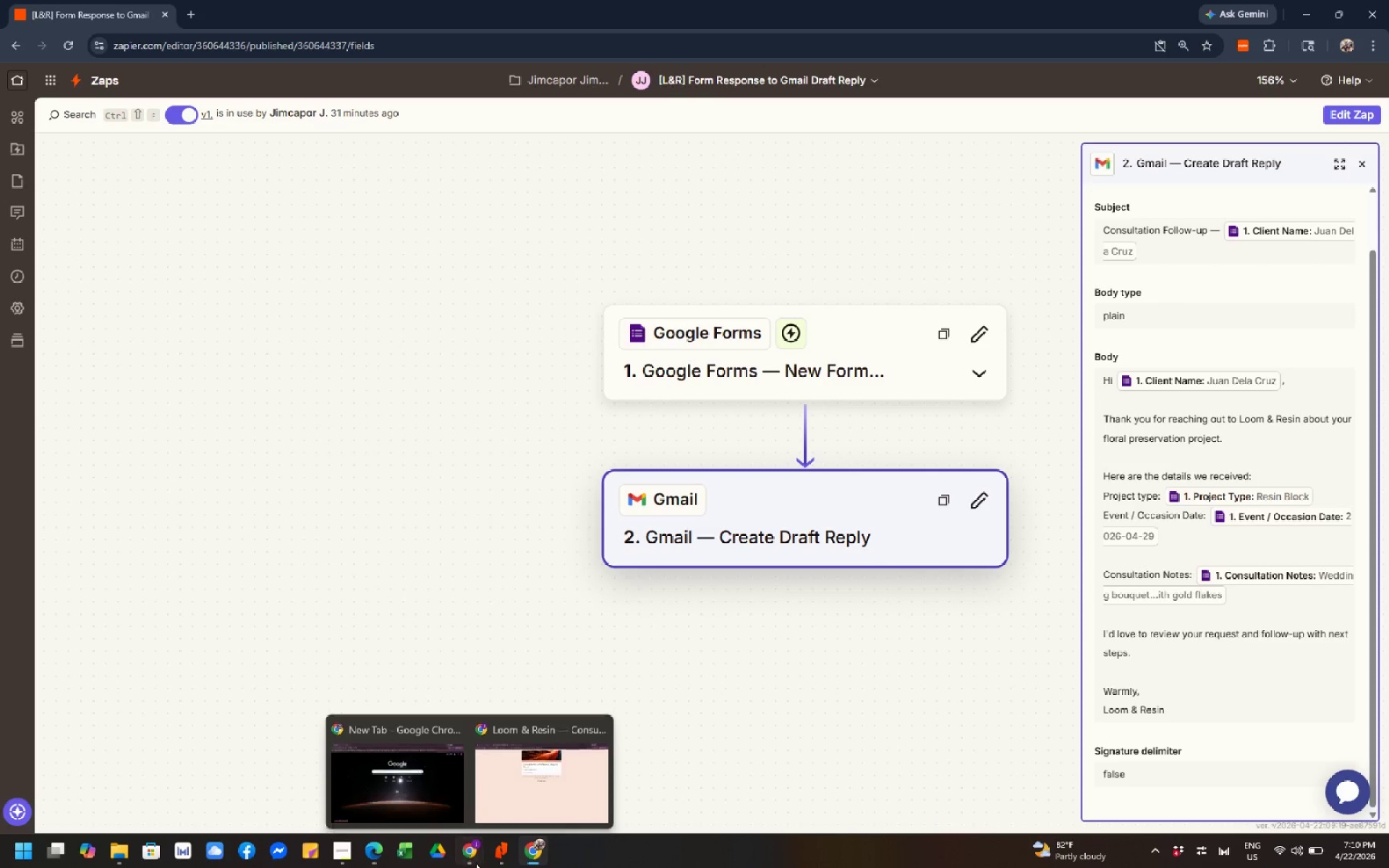 
left_click([470, 854])
 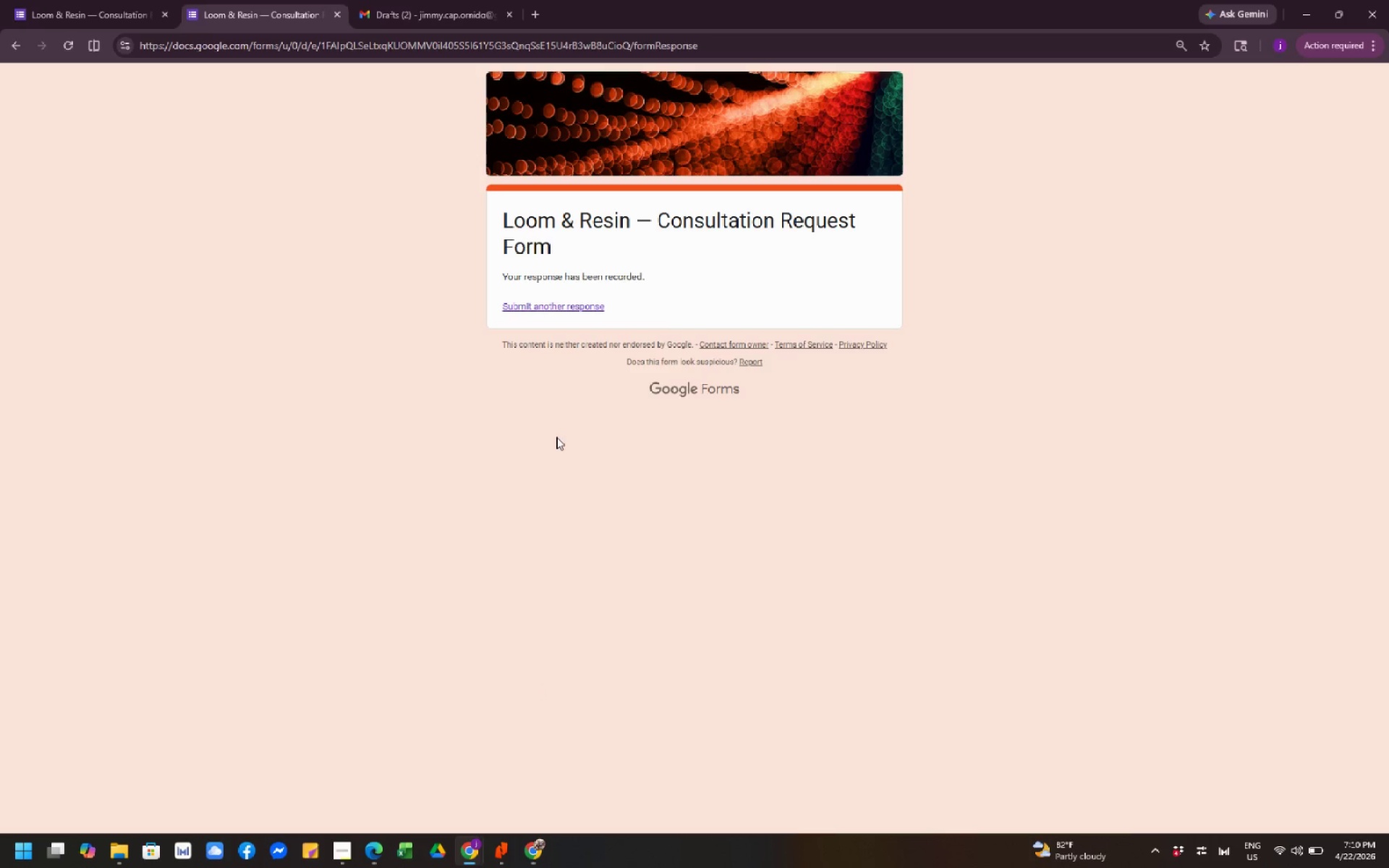 
scroll: coordinate [629, 434], scroll_direction: up, amount: 3.0
 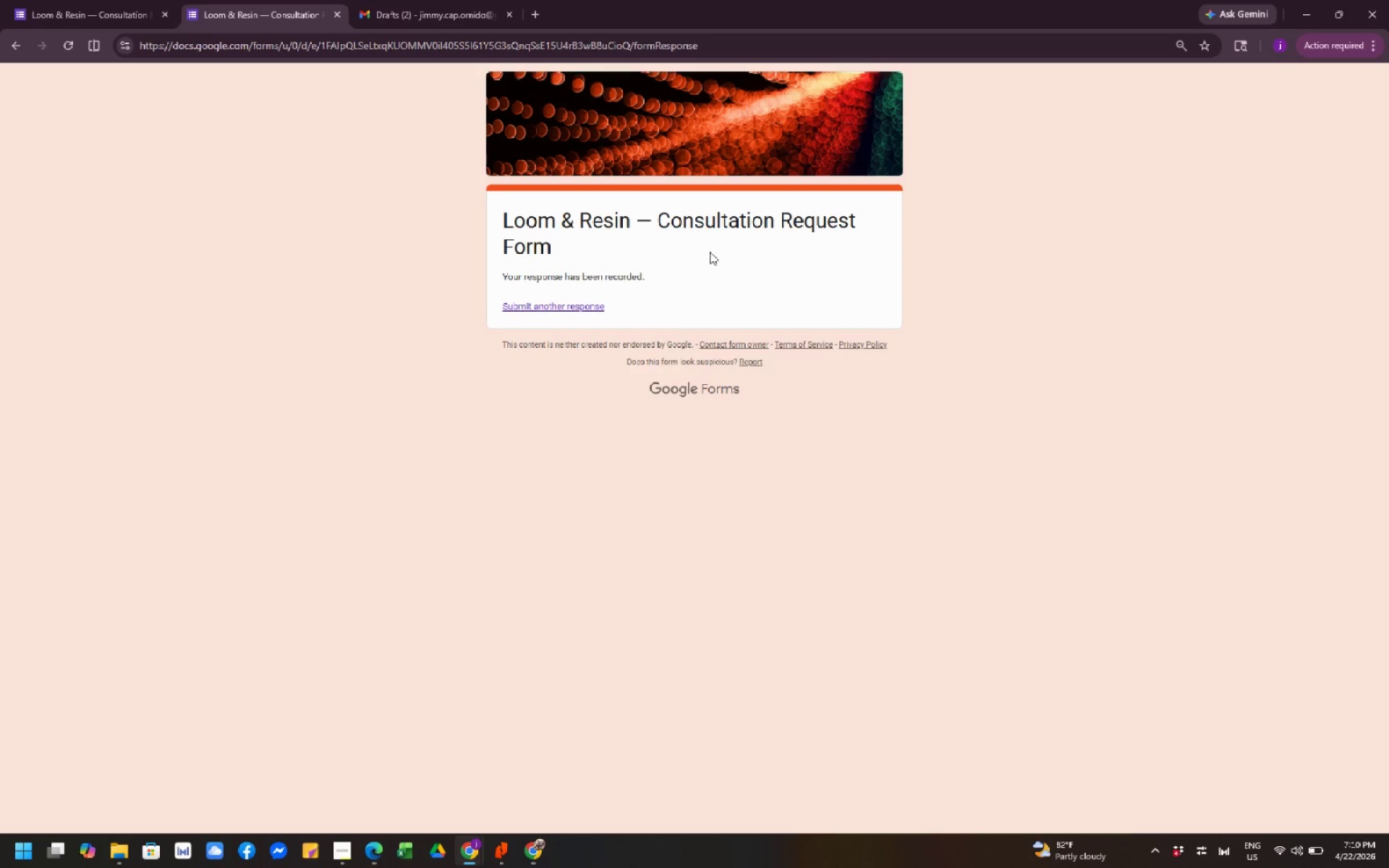 
scroll: coordinate [712, 250], scroll_direction: down, amount: 3.0
 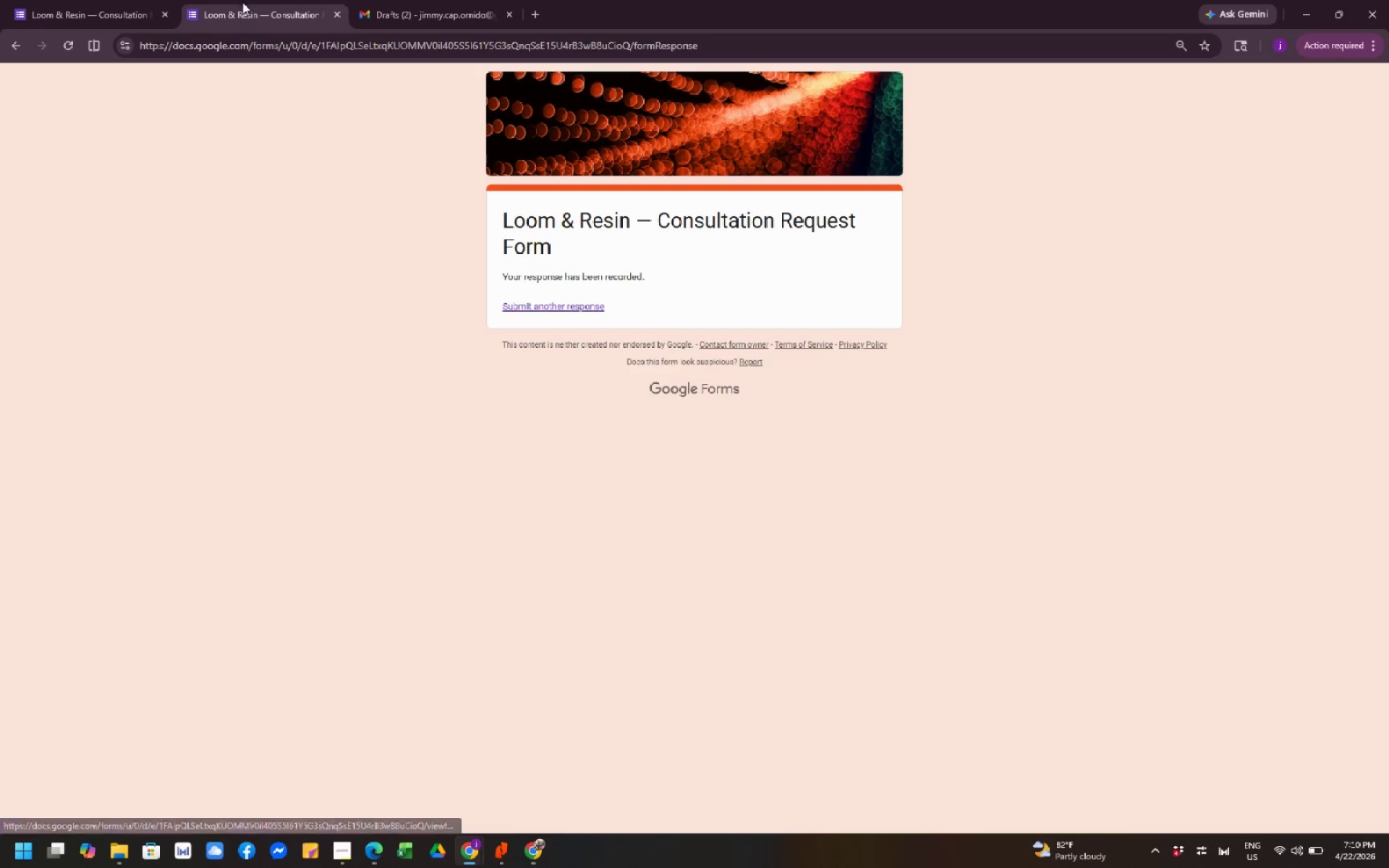 
left_click([393, 9])
 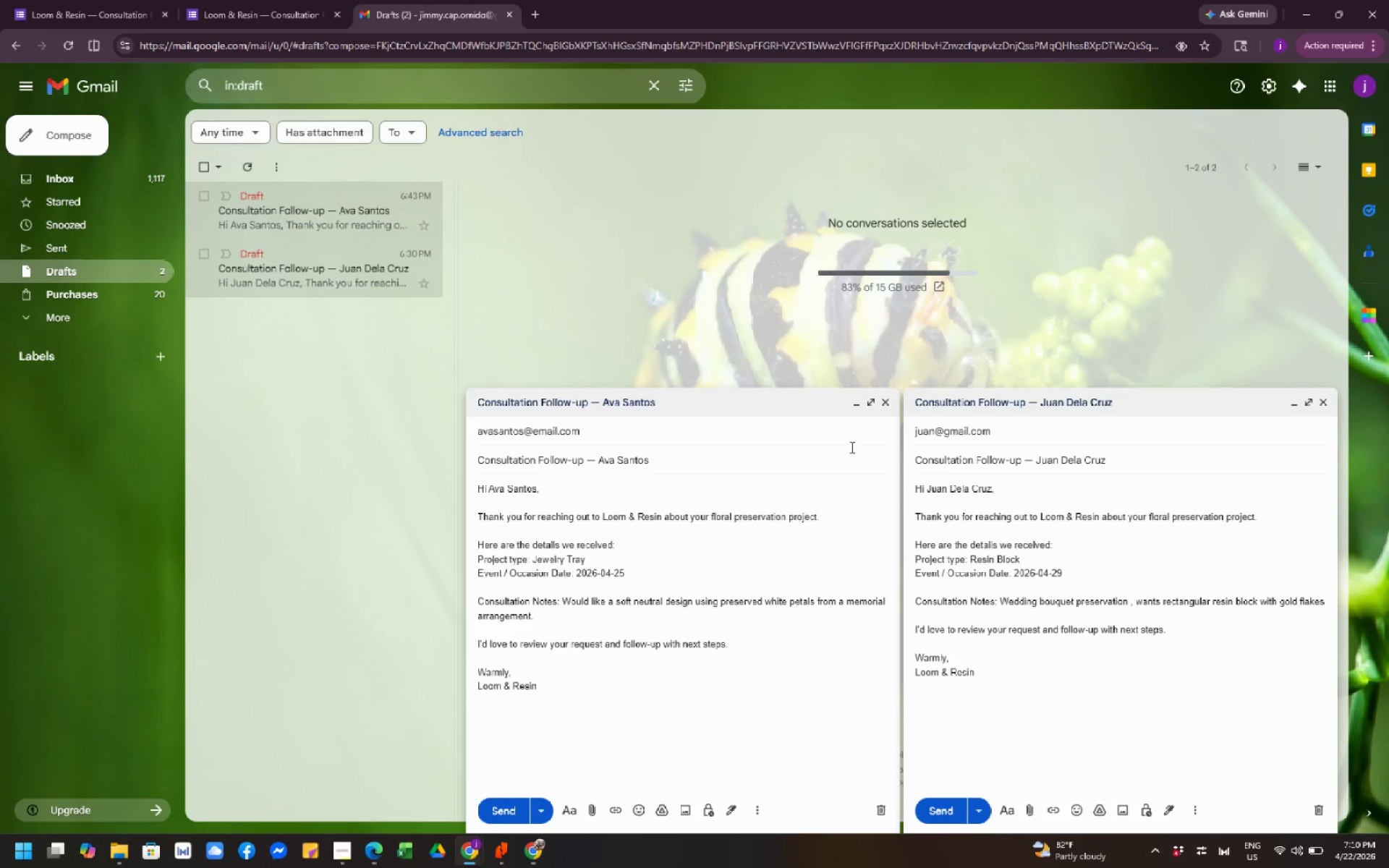 
scroll: coordinate [852, 447], scroll_direction: down, amount: 3.0
 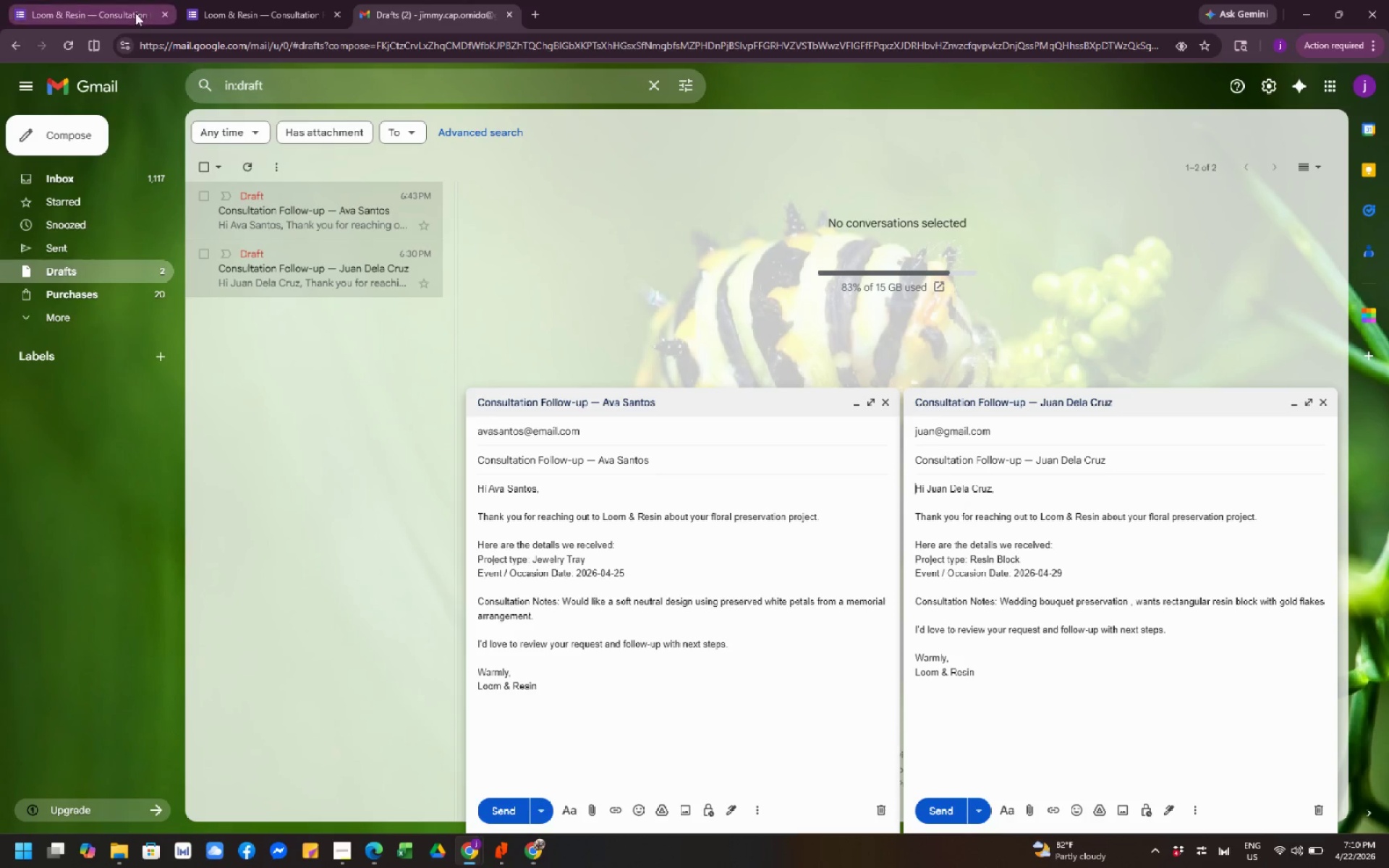 
left_click([129, 11])
 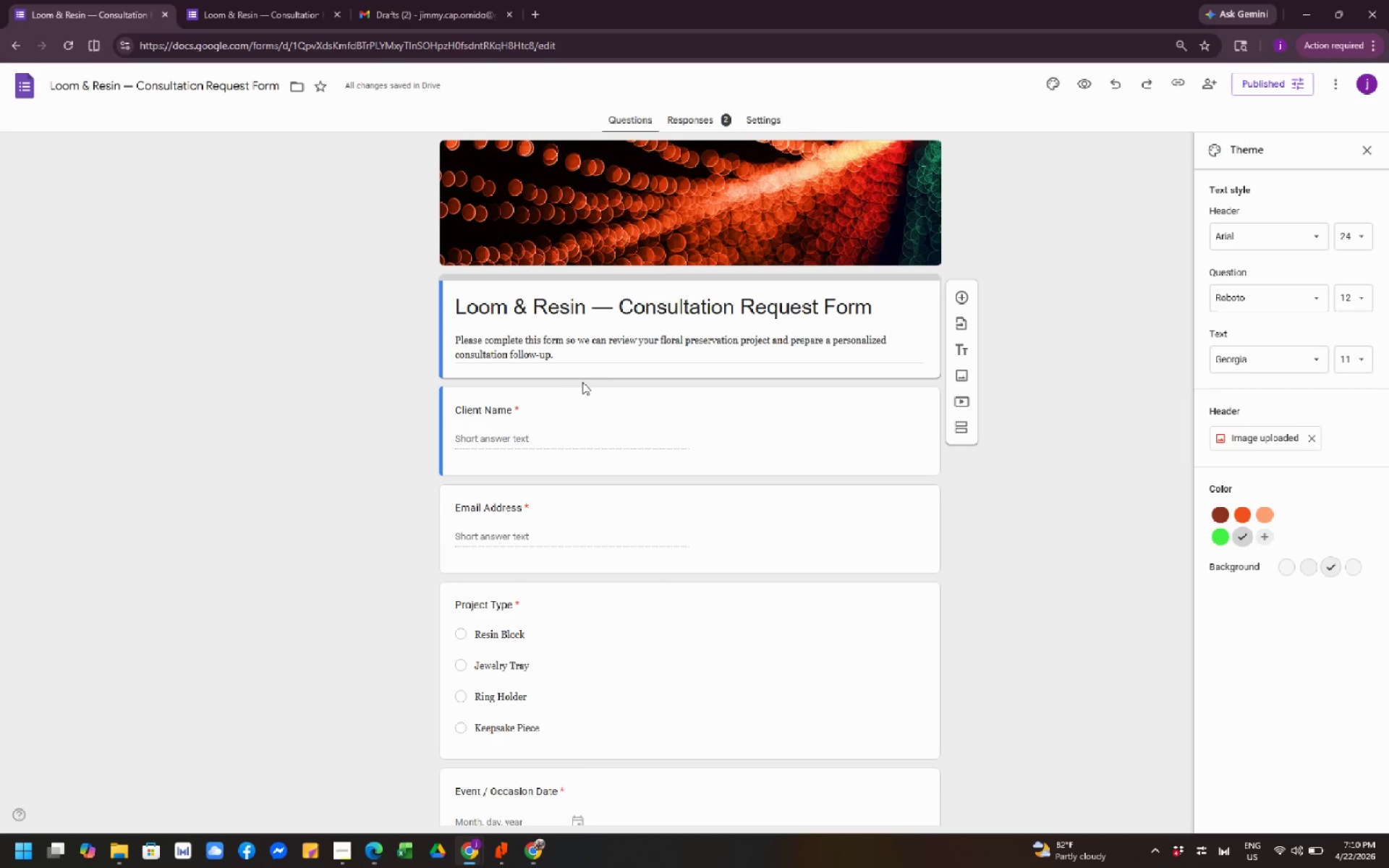 
scroll: coordinate [677, 461], scroll_direction: down, amount: 6.0
 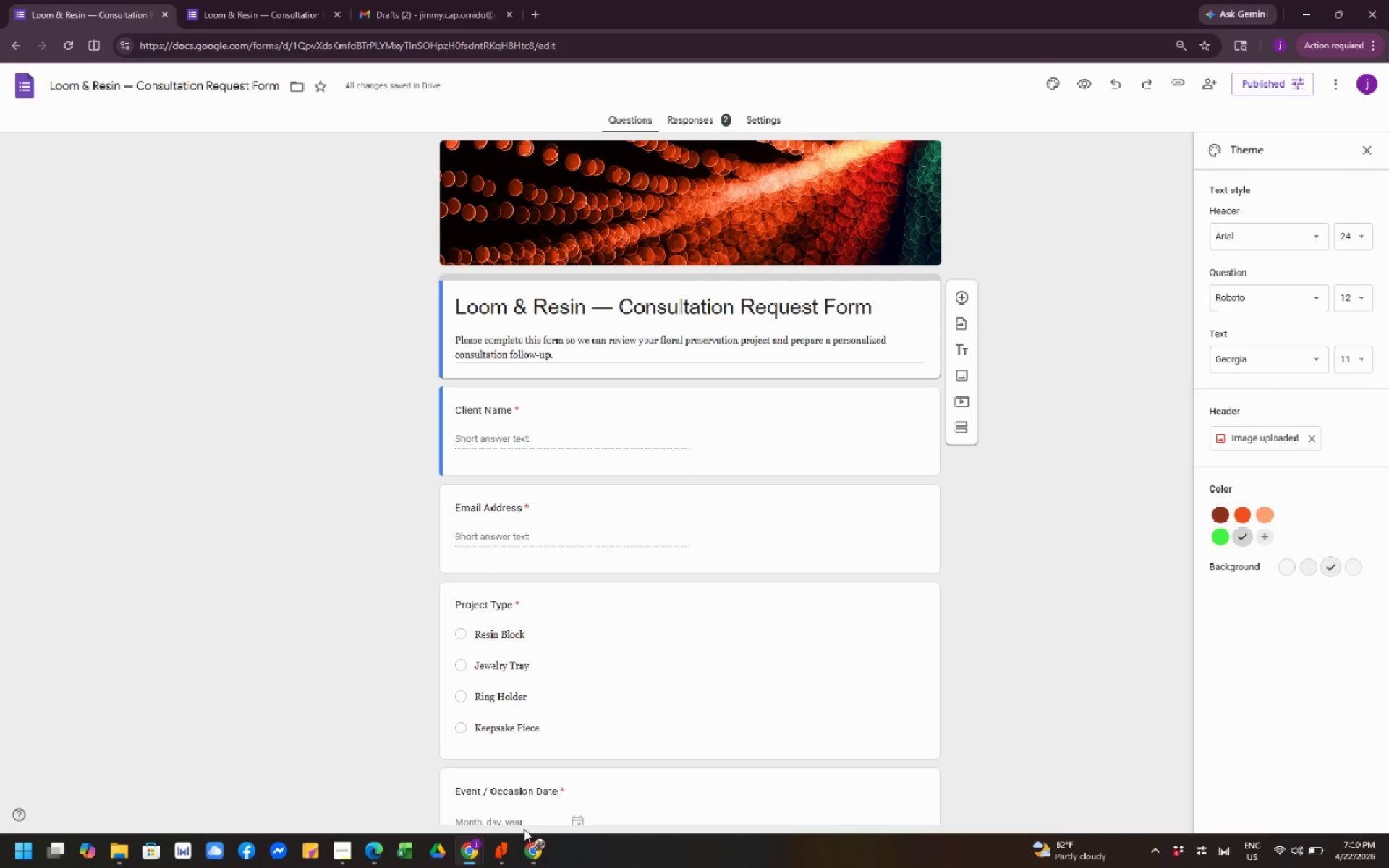 
left_click([531, 857])
 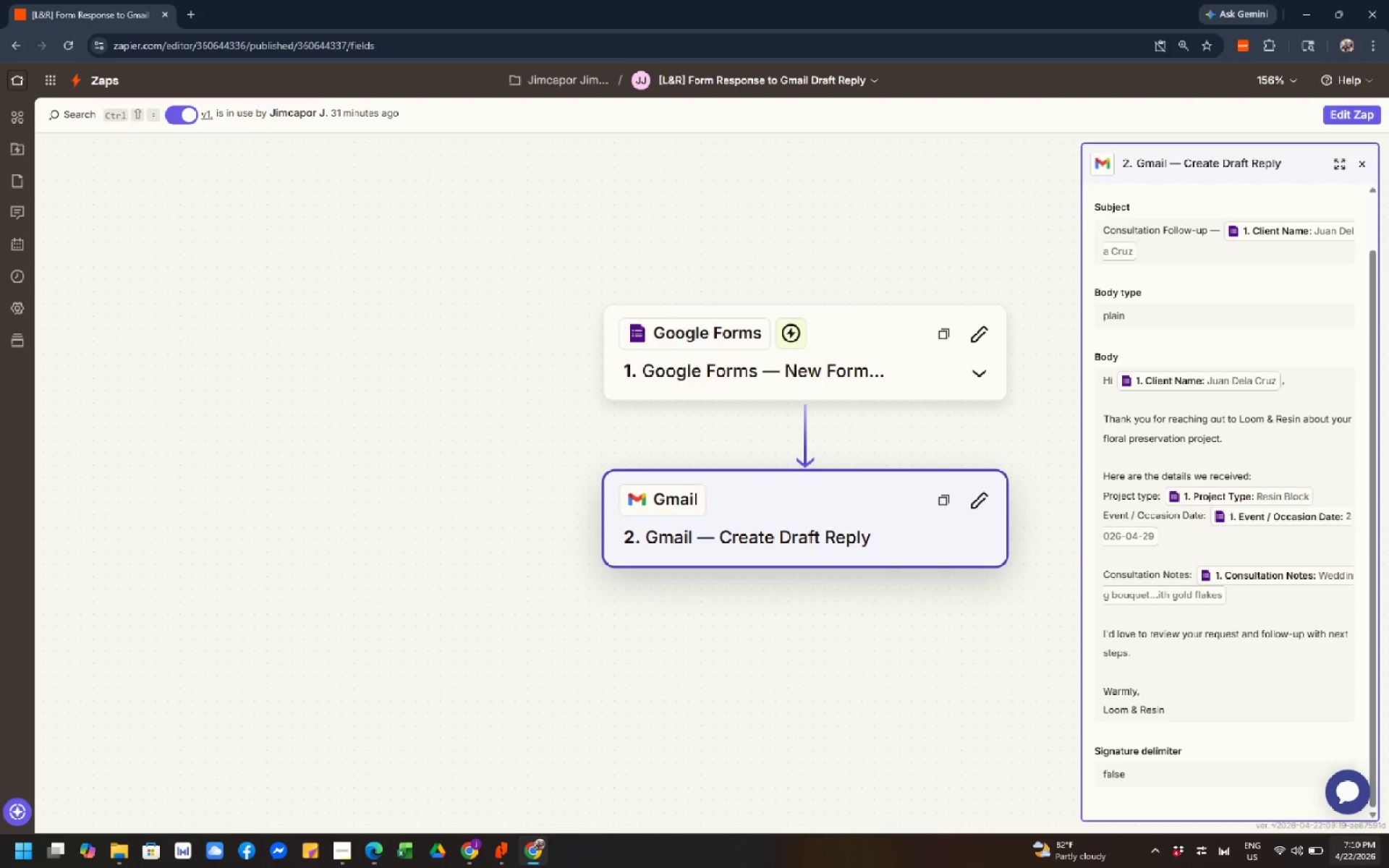 
scroll: coordinate [919, 715], scroll_direction: down, amount: 3.0
 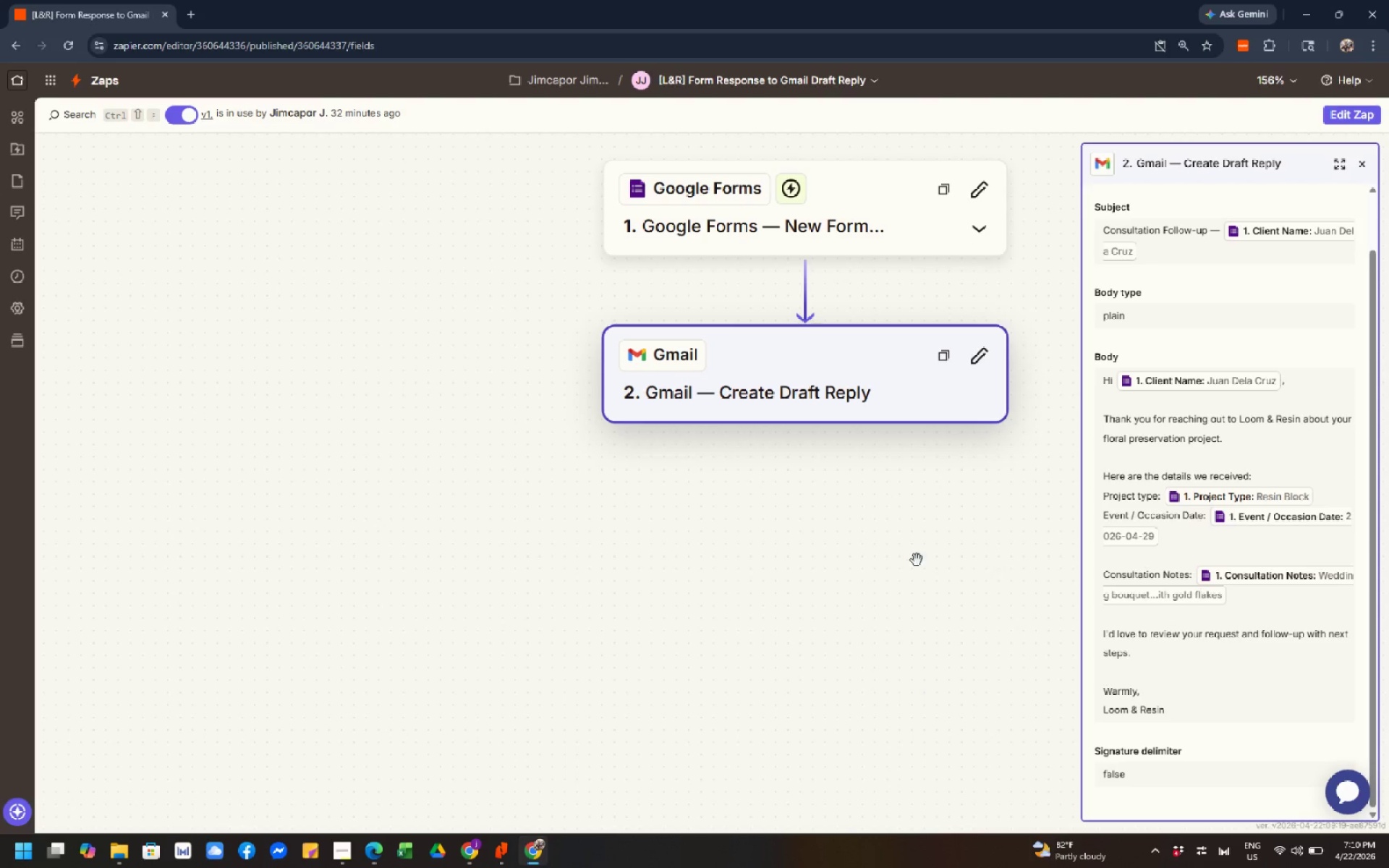 
scroll: coordinate [901, 551], scroll_direction: up, amount: 3.0
 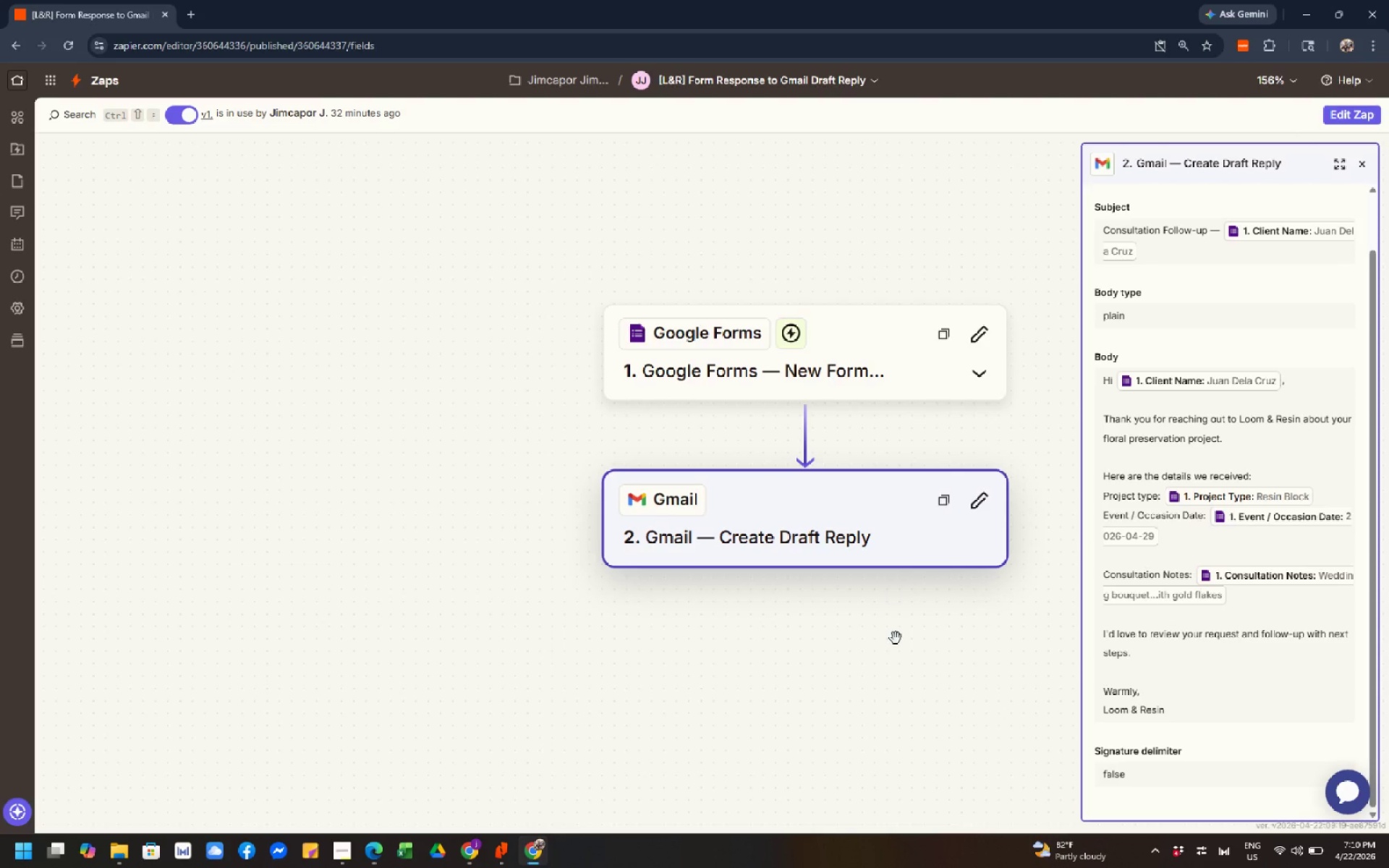 
left_click_drag(start_coordinate=[896, 659], to_coordinate=[693, 581])
 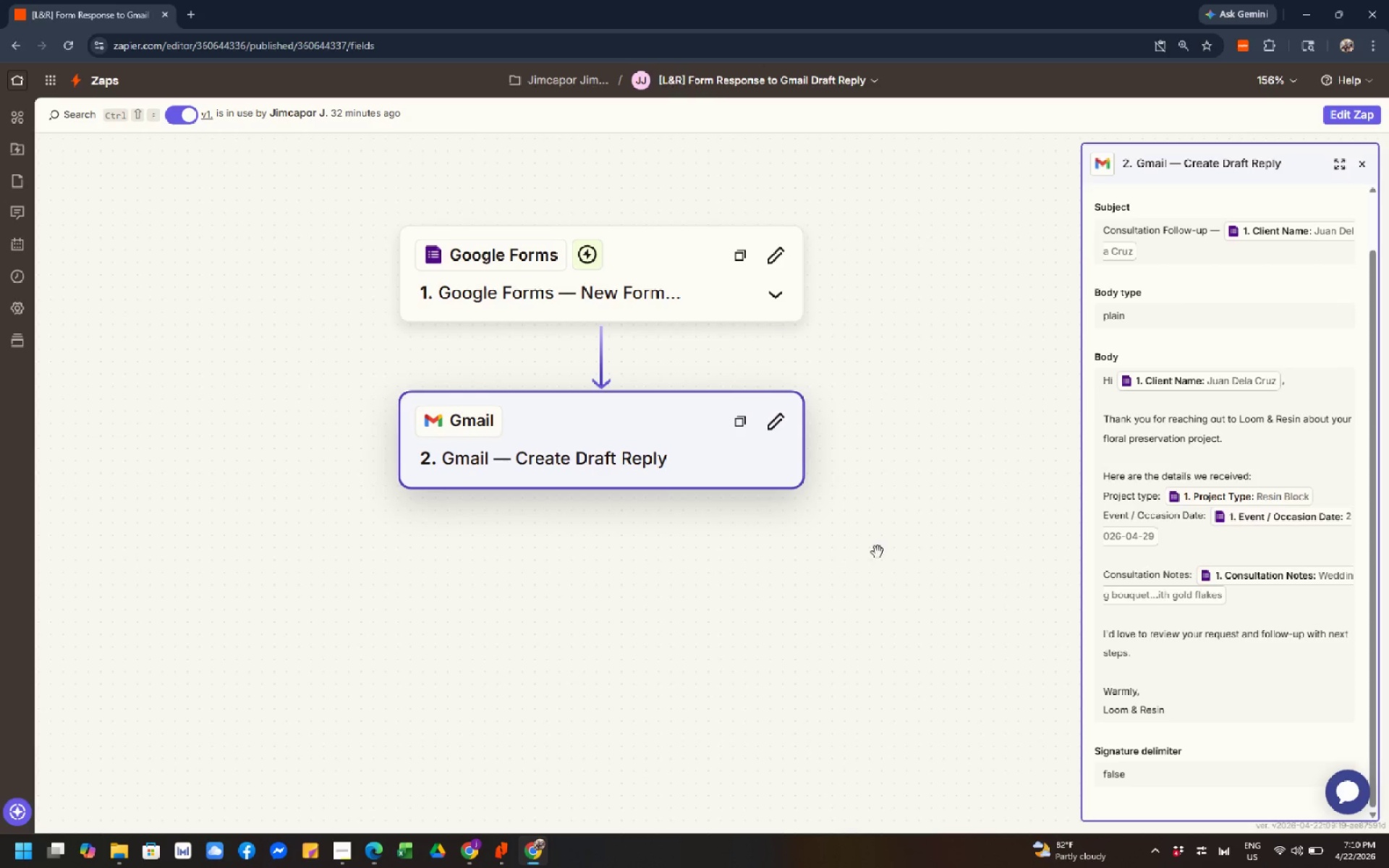 
scroll: coordinate [878, 552], scroll_direction: down, amount: 5.0
 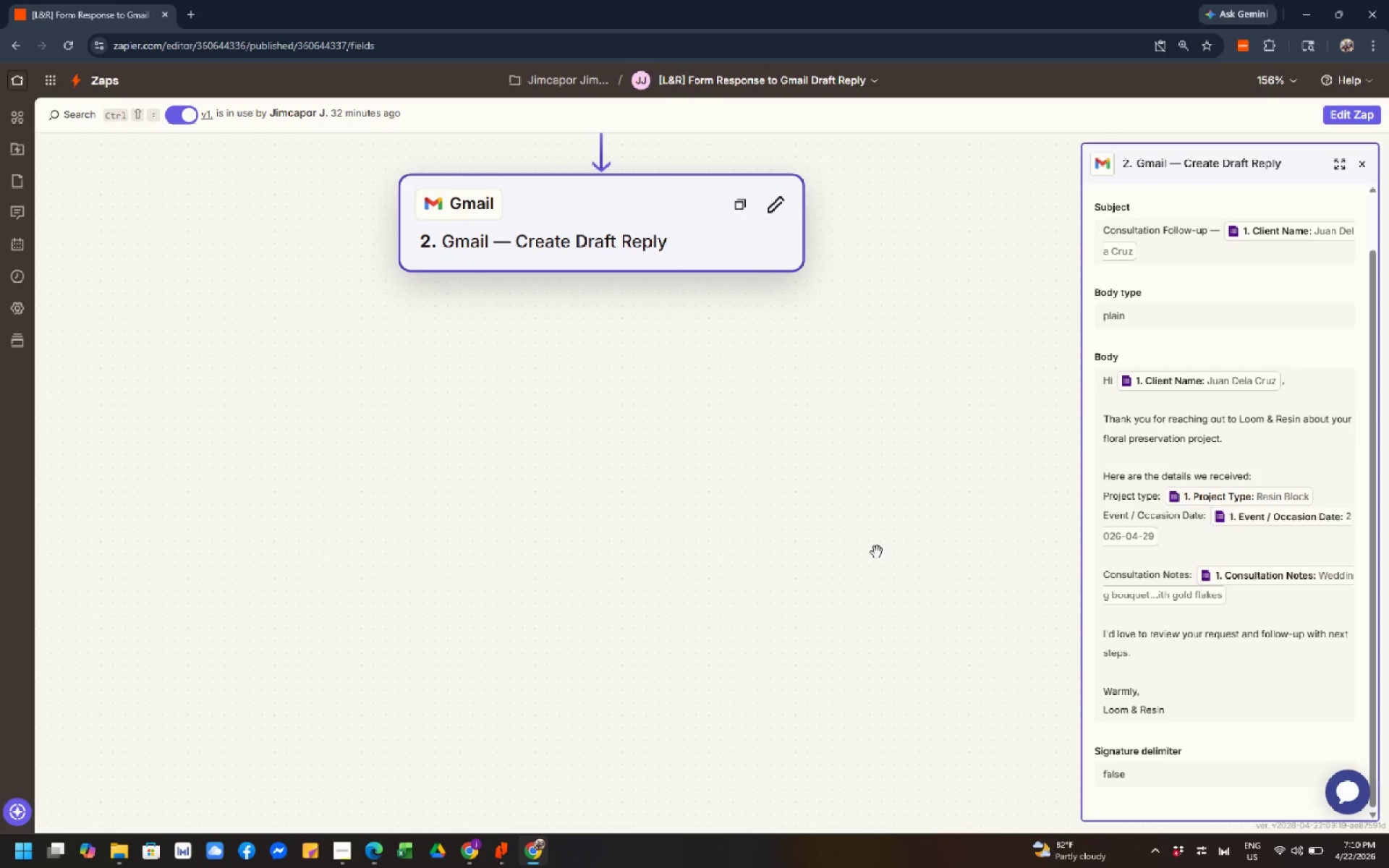 
scroll: coordinate [723, 511], scroll_direction: up, amount: 12.0
 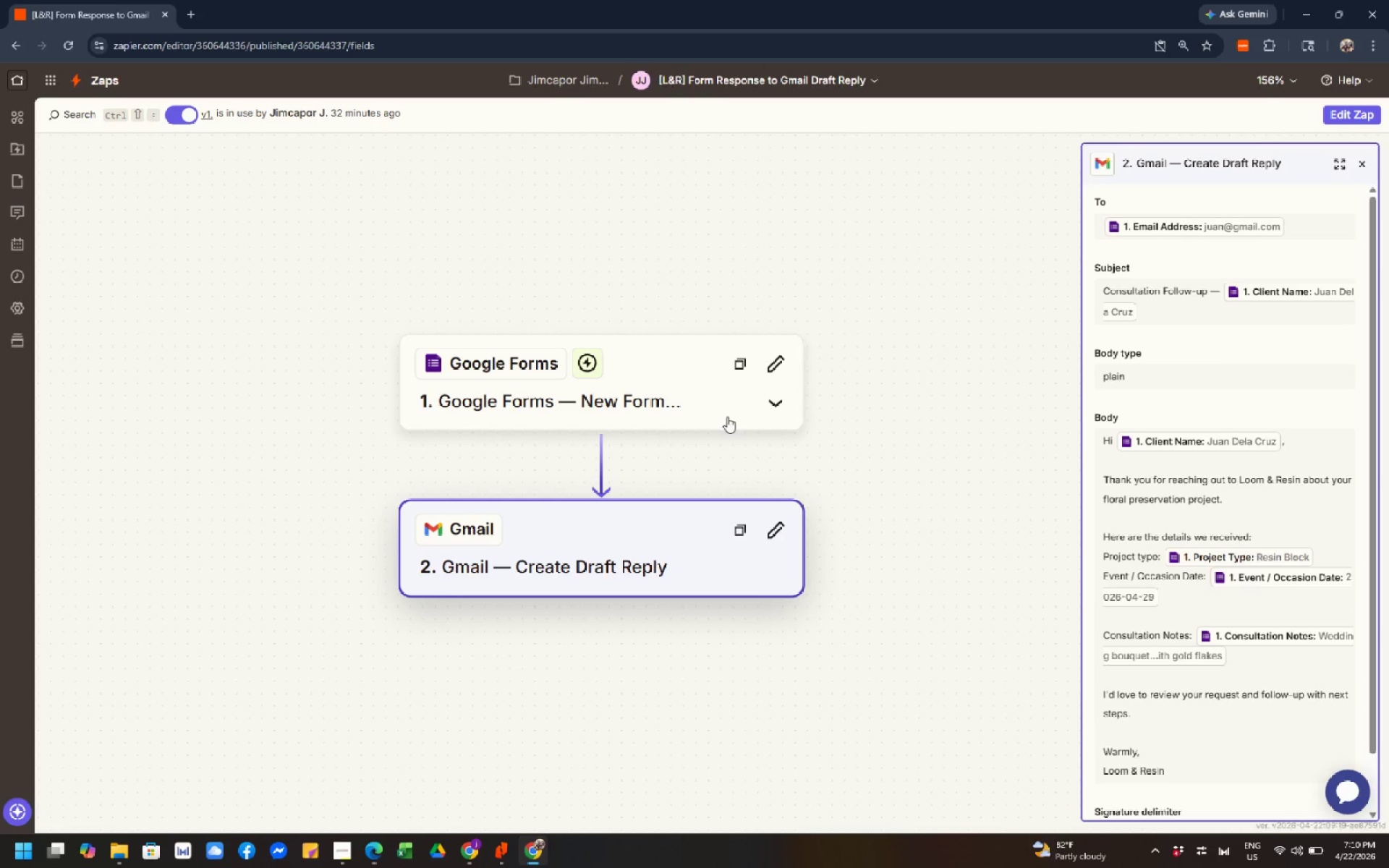 
left_click([724, 411])
 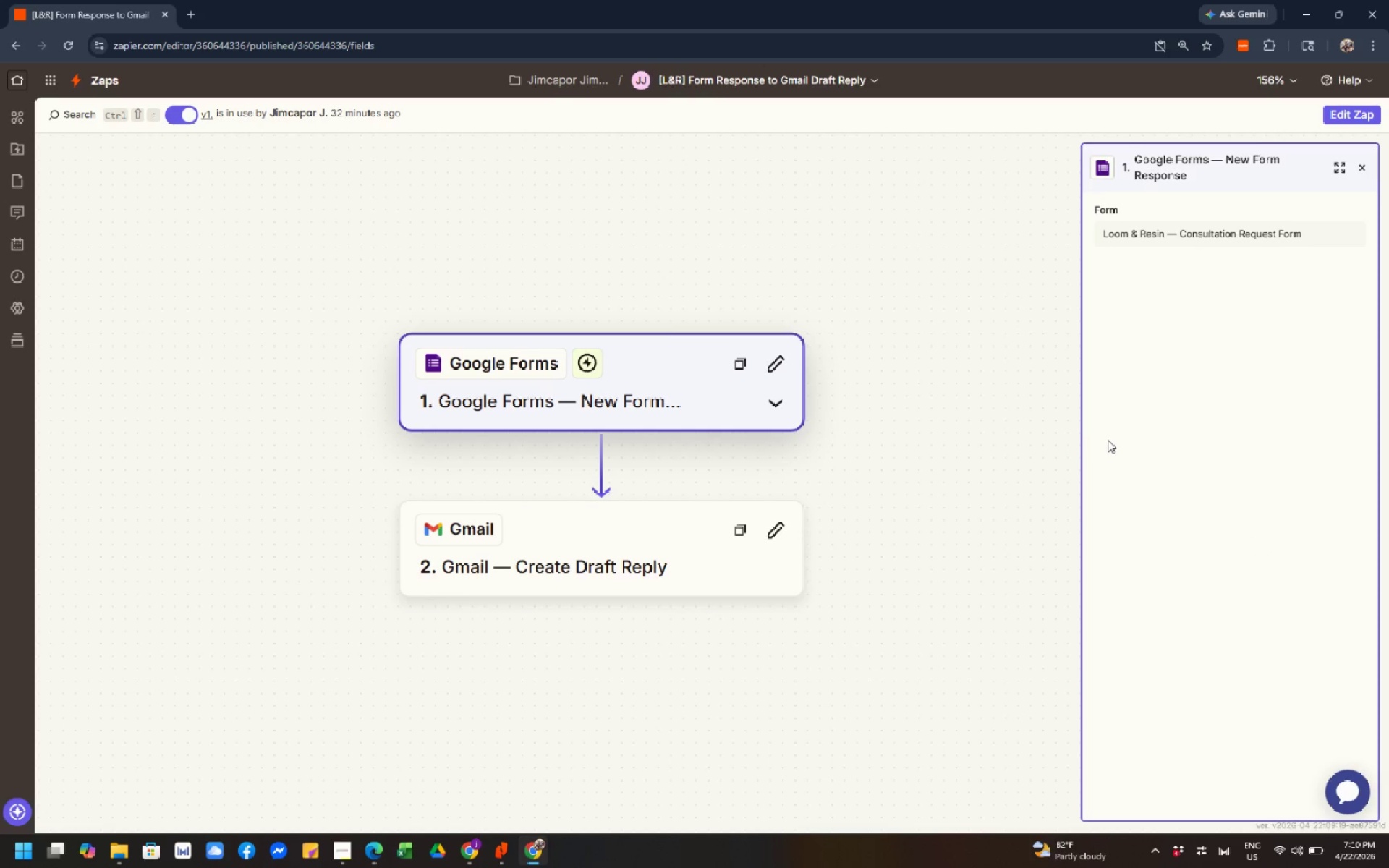 
scroll: coordinate [1141, 464], scroll_direction: down, amount: 3.0
 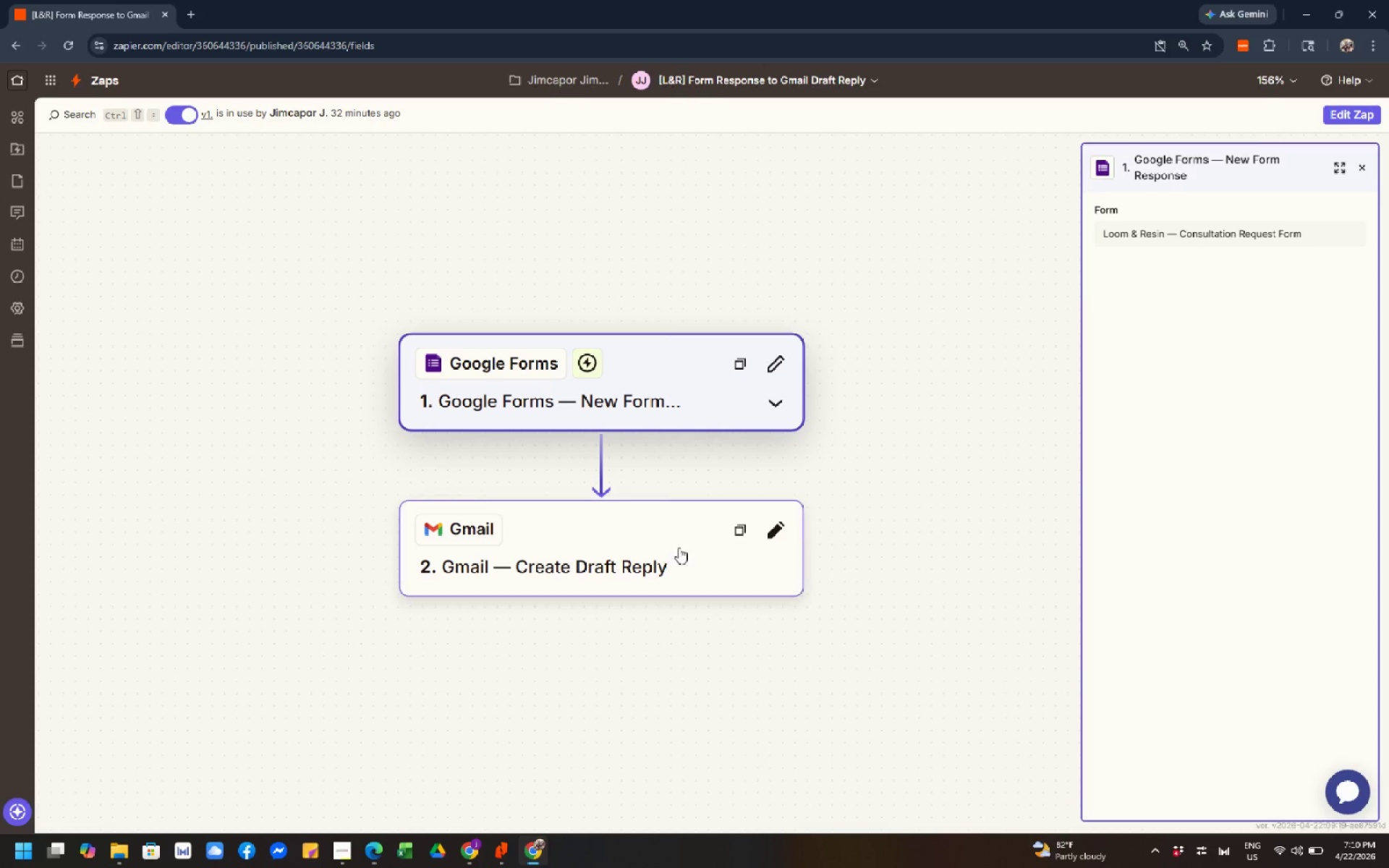 
left_click([672, 553])
 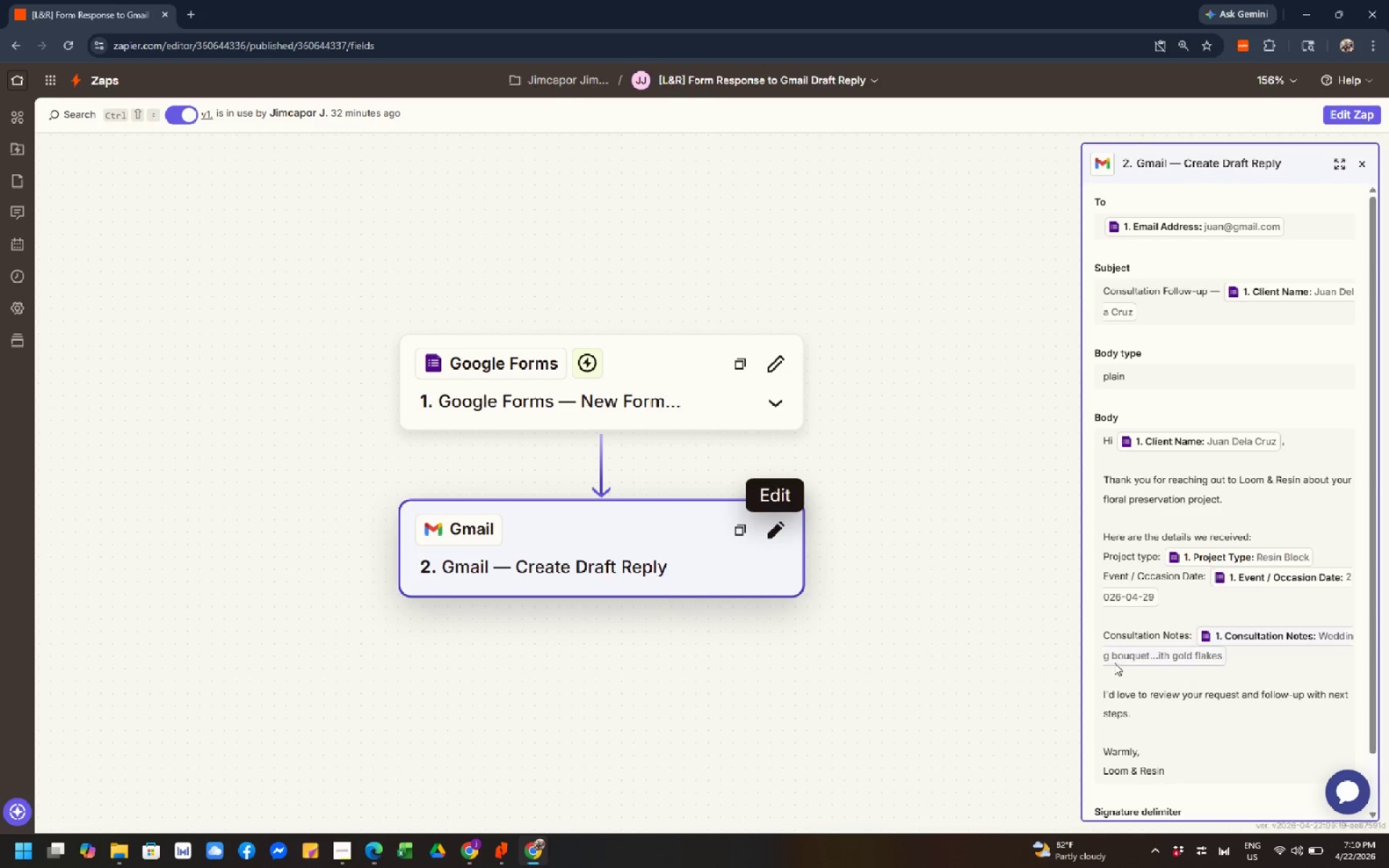 
scroll: coordinate [1124, 624], scroll_direction: down, amount: 5.0
 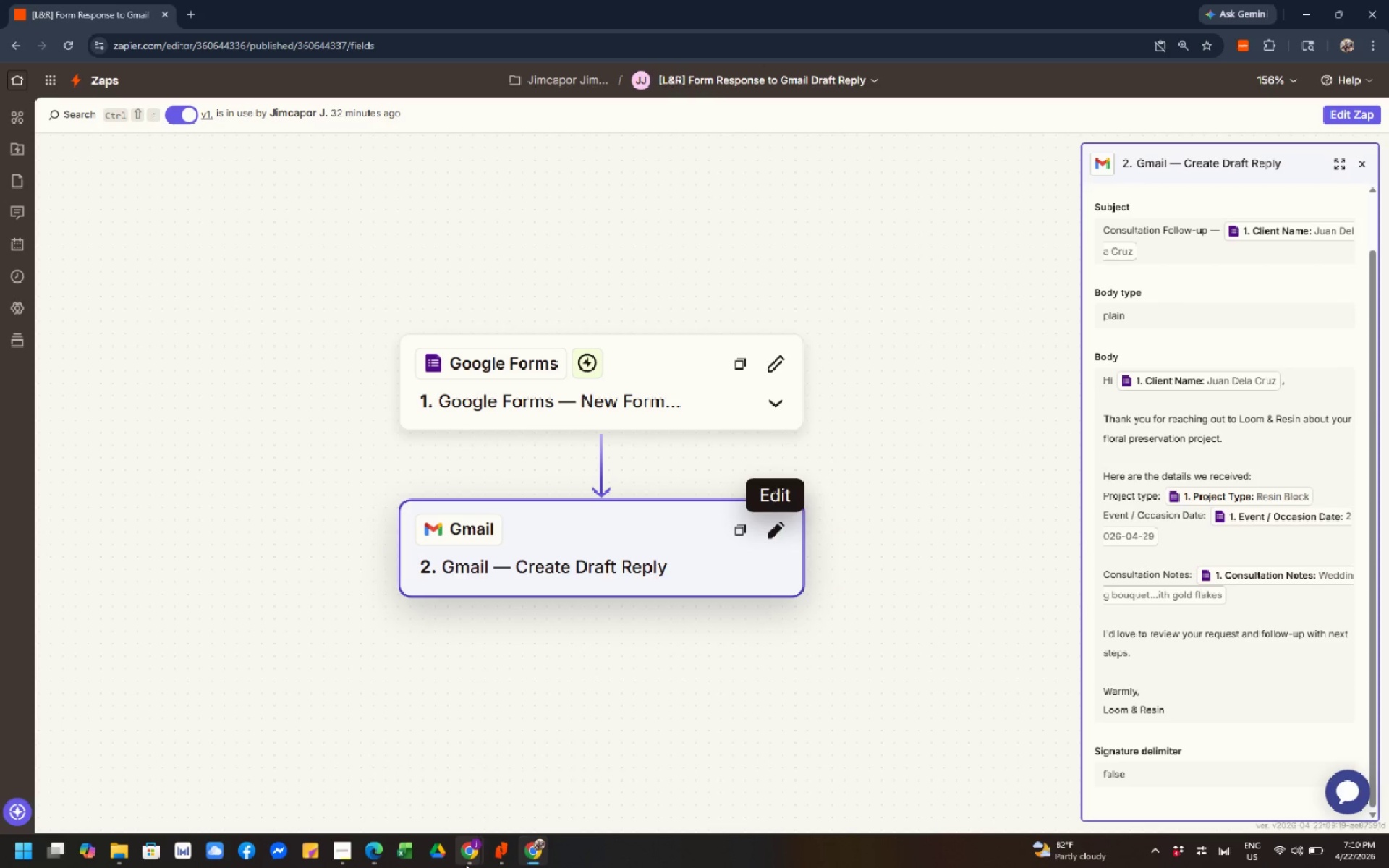 
left_click([514, 793])
 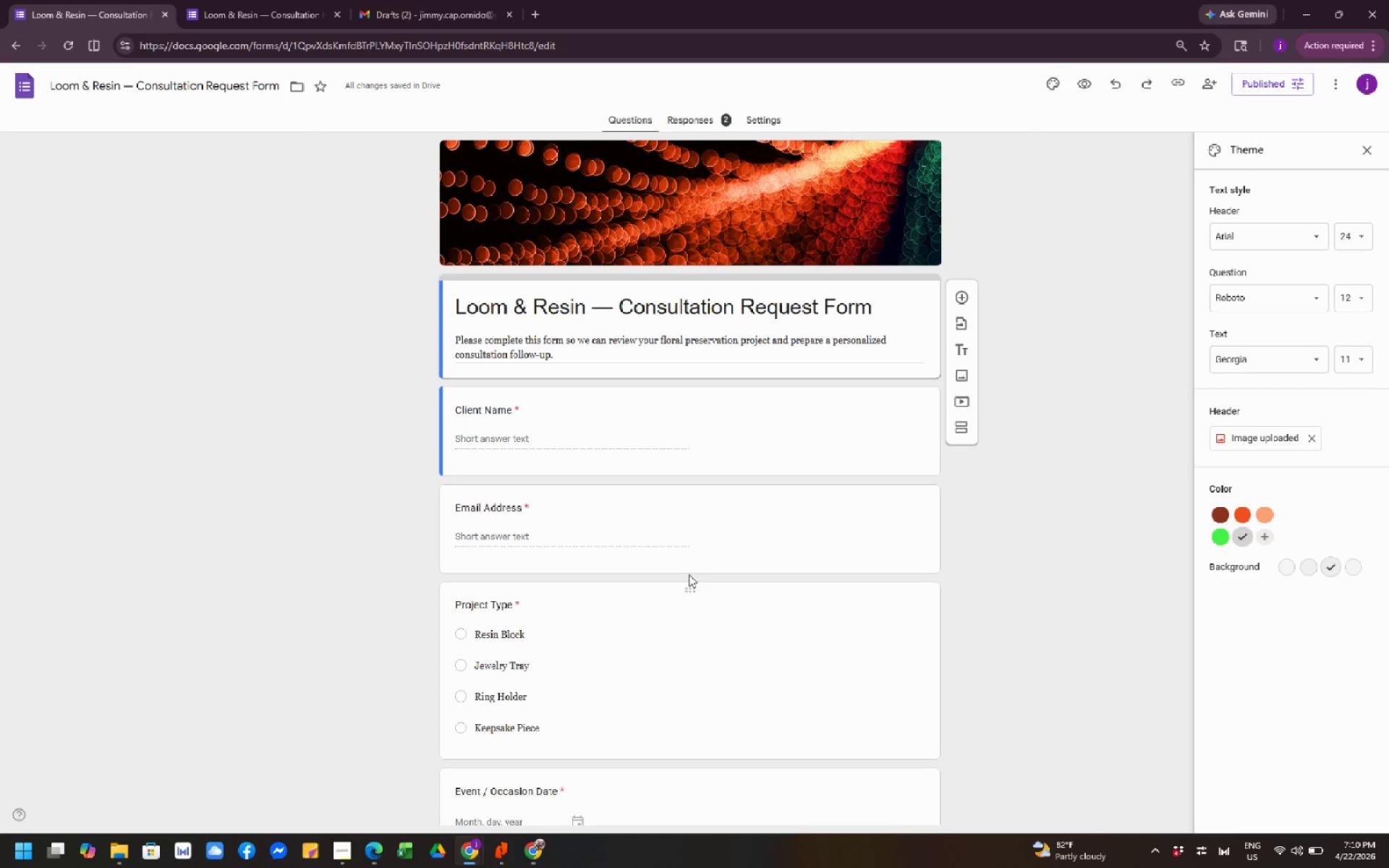 
scroll: coordinate [698, 565], scroll_direction: down, amount: 5.0
 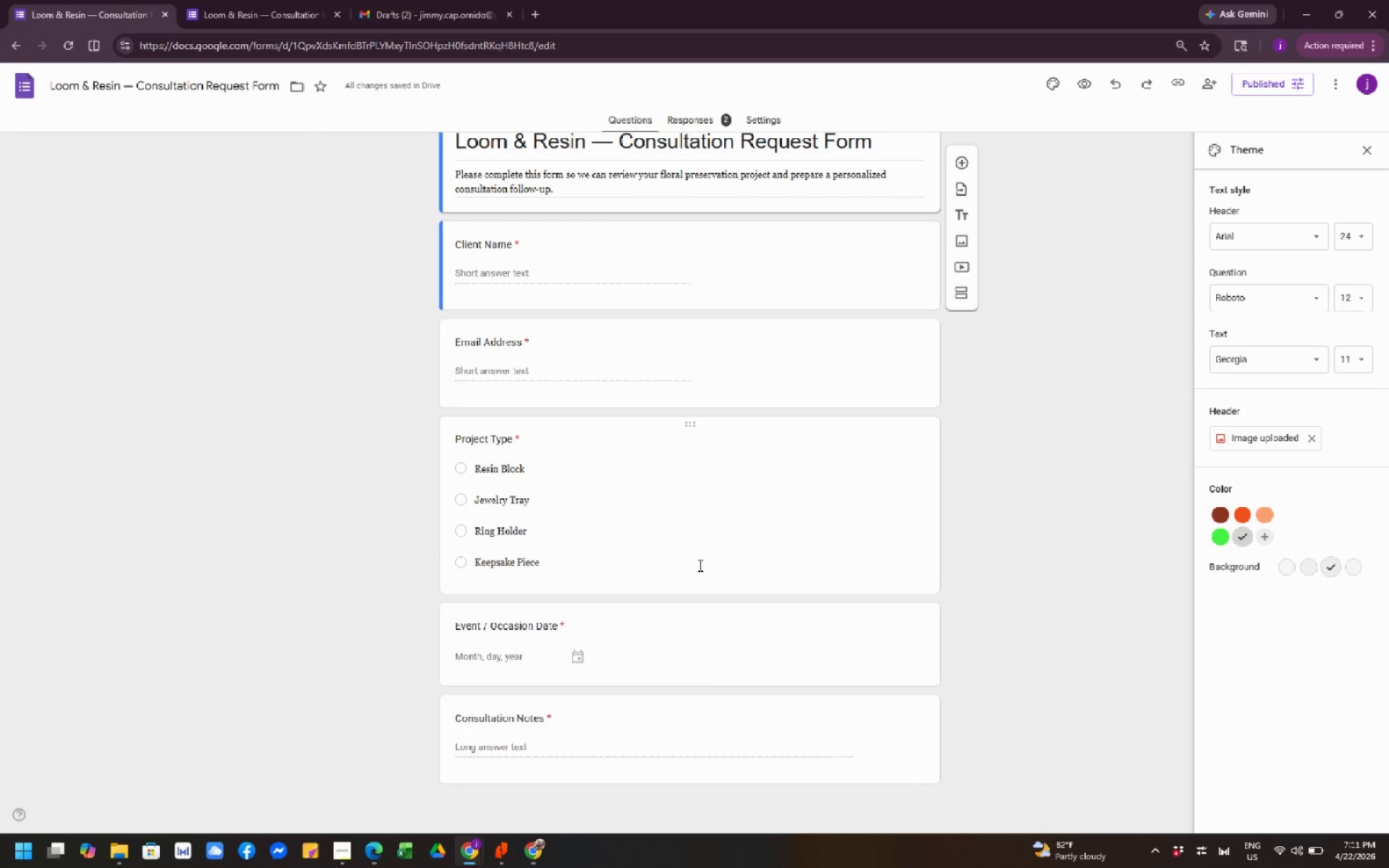 
scroll: coordinate [699, 565], scroll_direction: up, amount: 2.0
 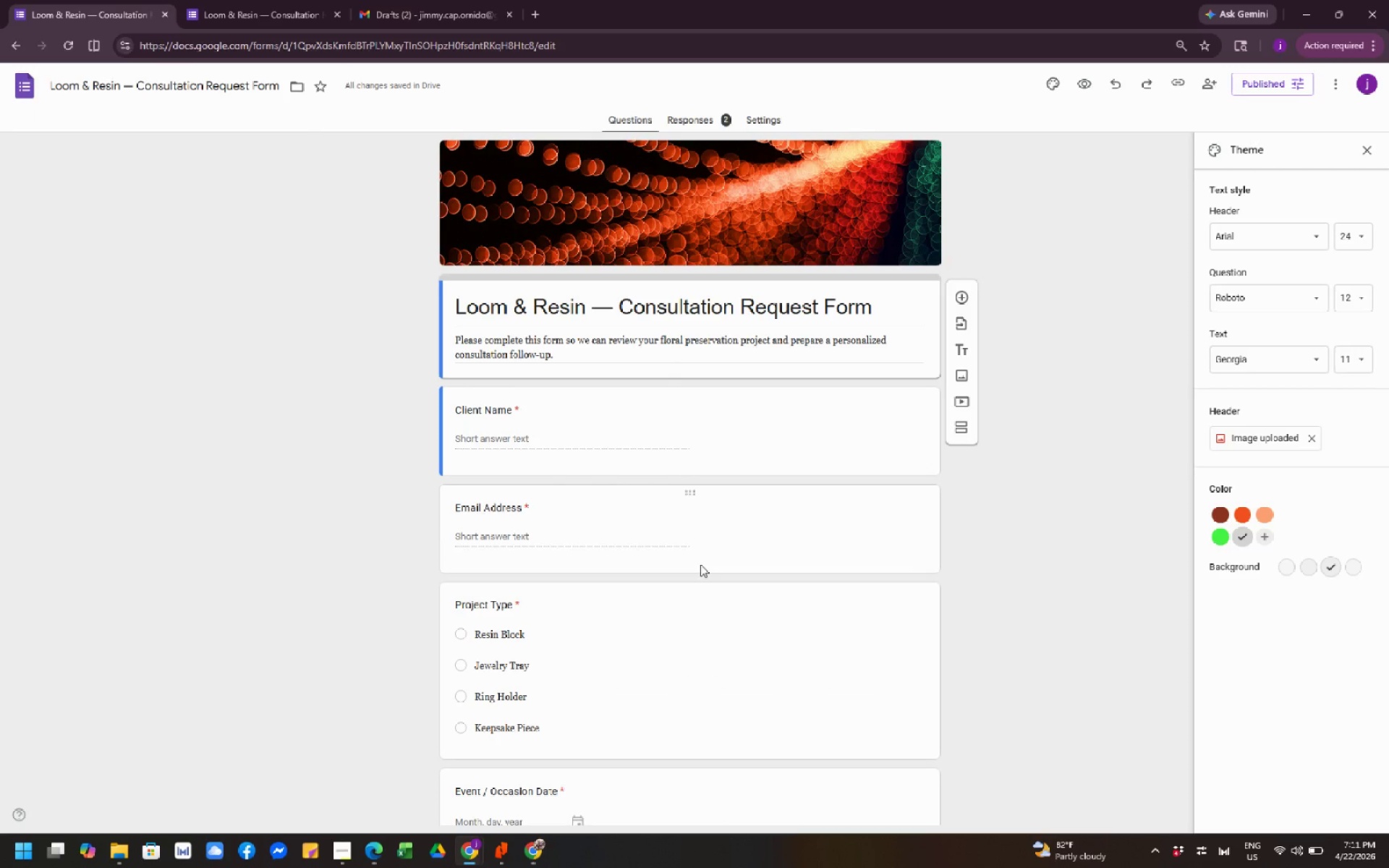 
scroll: coordinate [700, 564], scroll_direction: down, amount: 3.0
 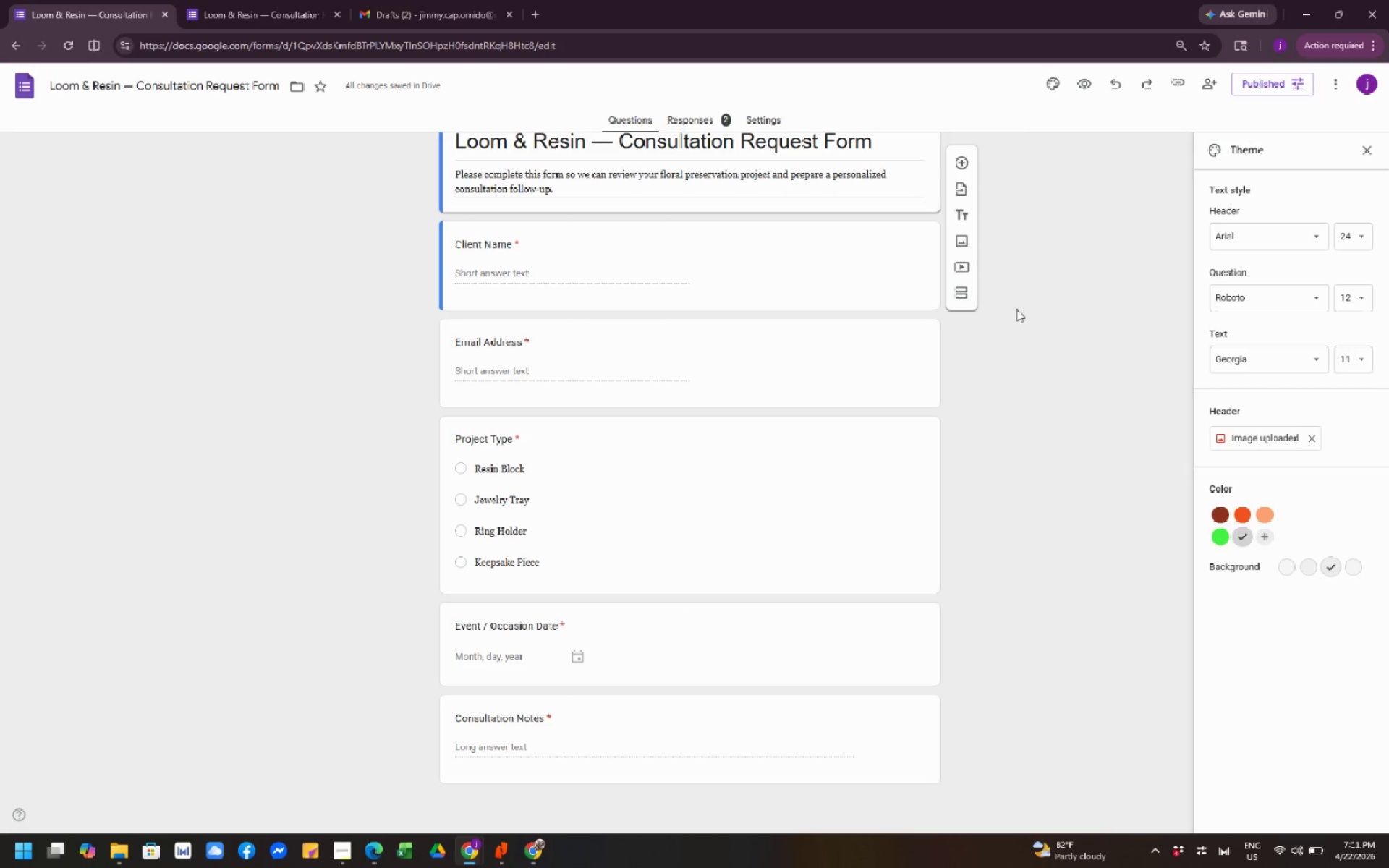 
left_click([1048, 272])
 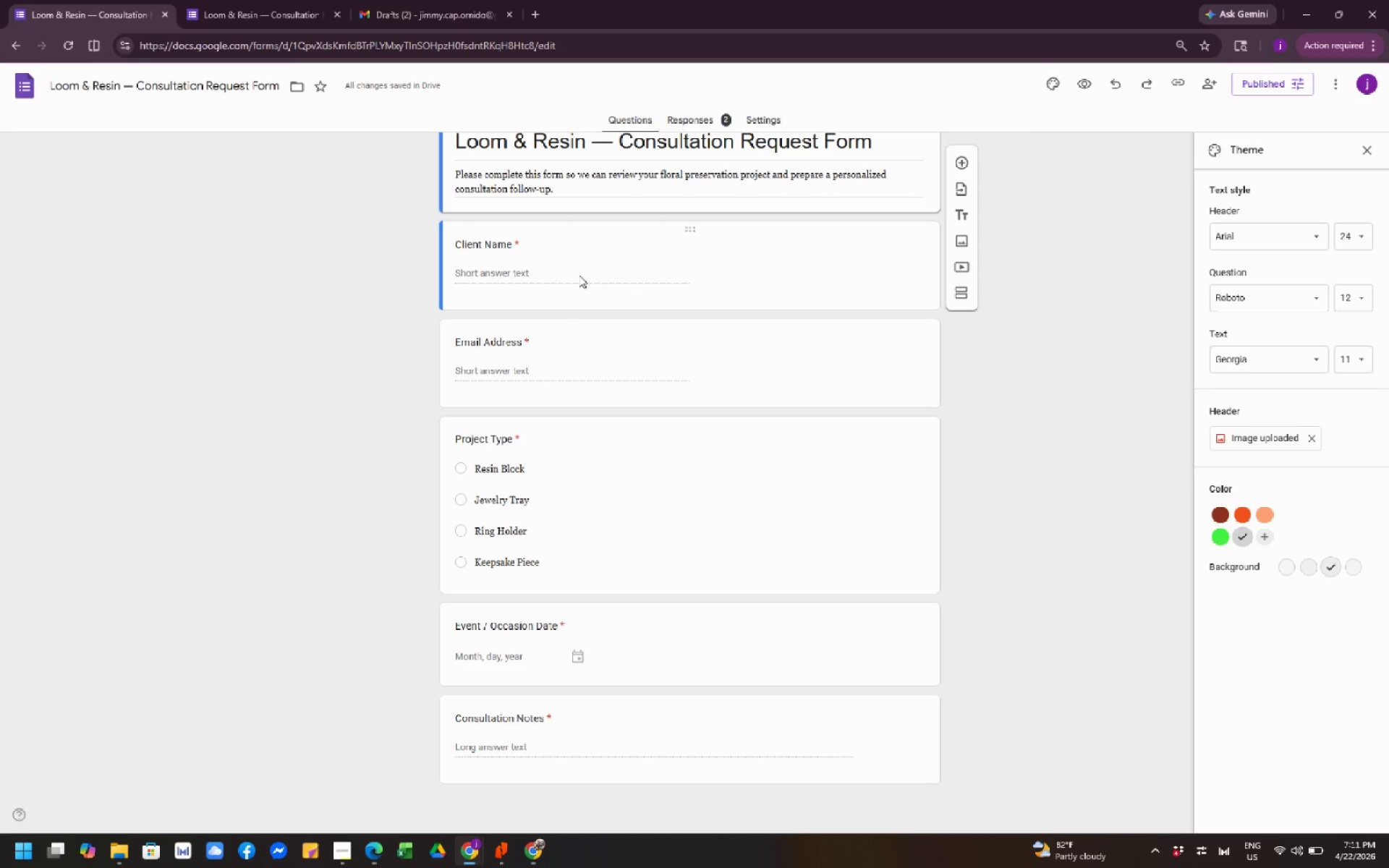 
mouse_move([934, 341])
 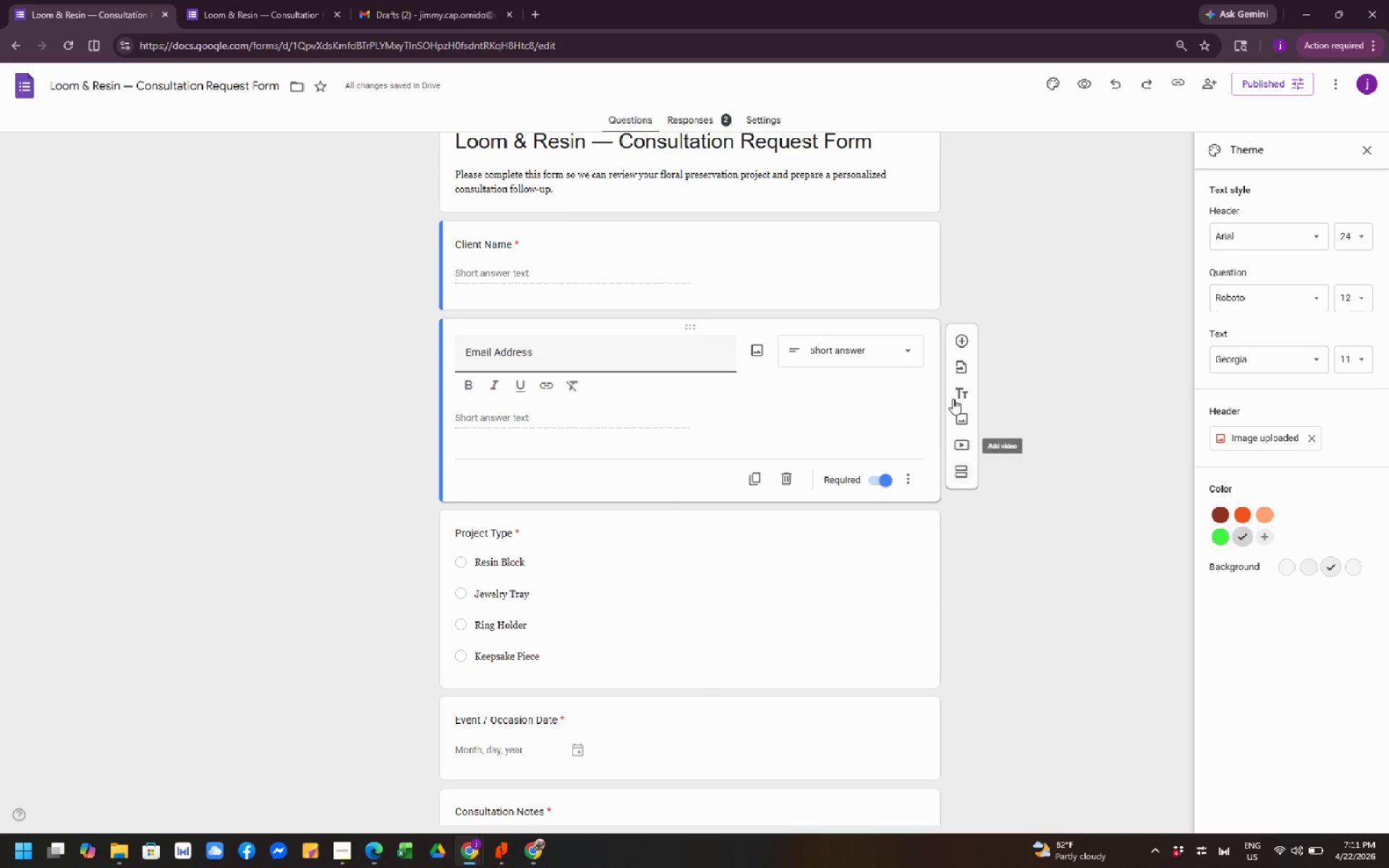 
wait(9.38)
 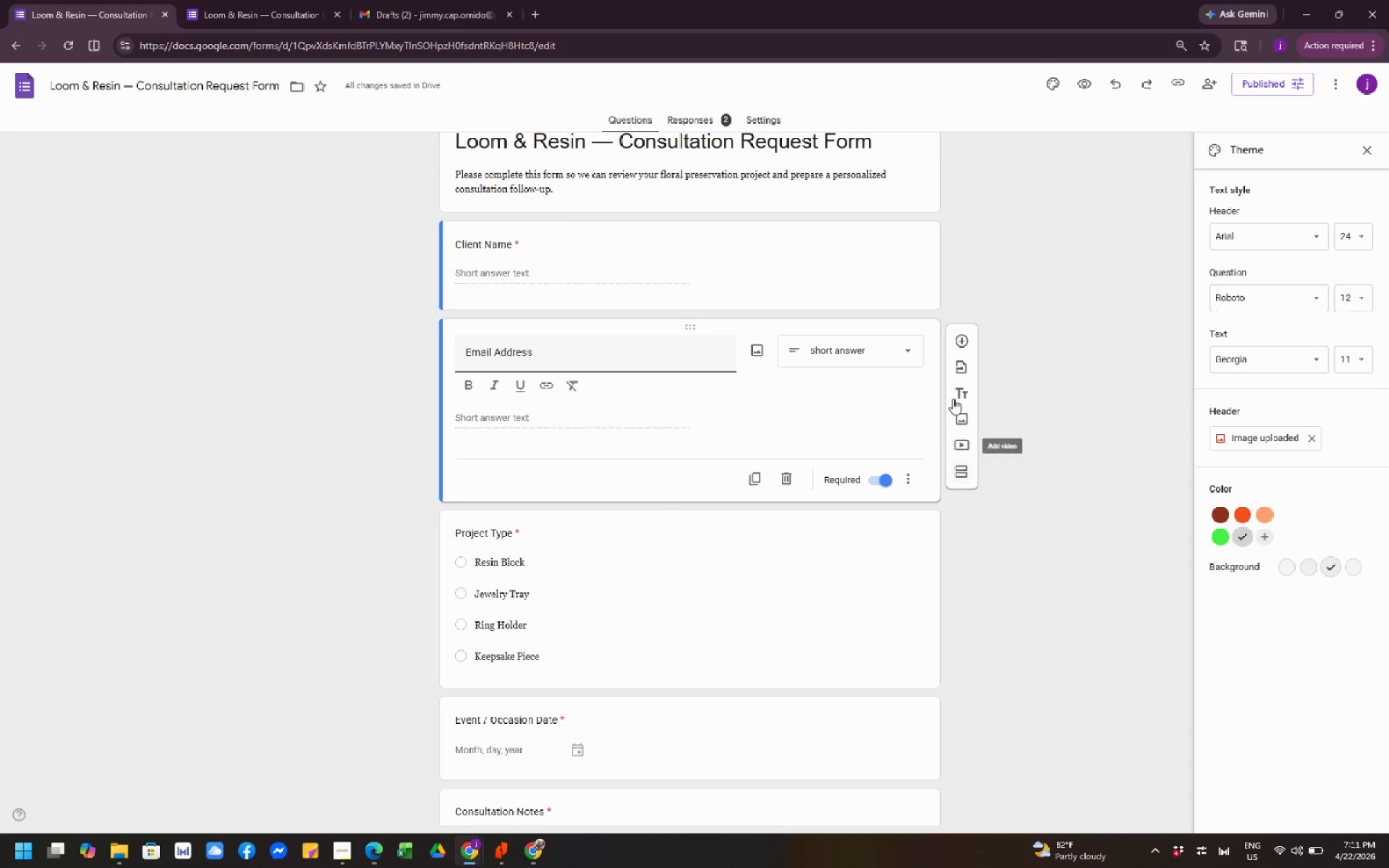 
left_click_drag(start_coordinate=[750, 349], to_coordinate=[750, 359])
 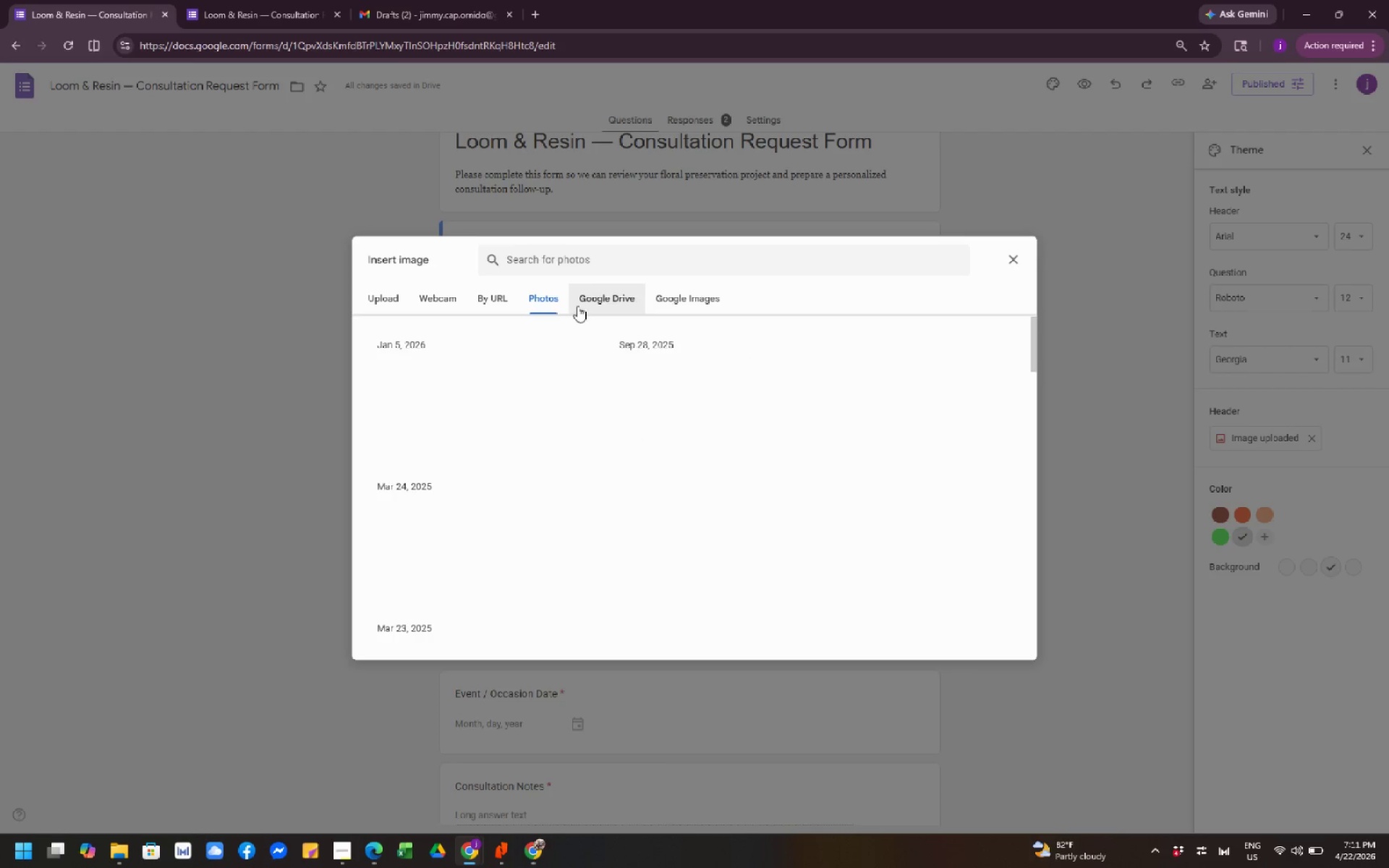 
wait(7.41)
 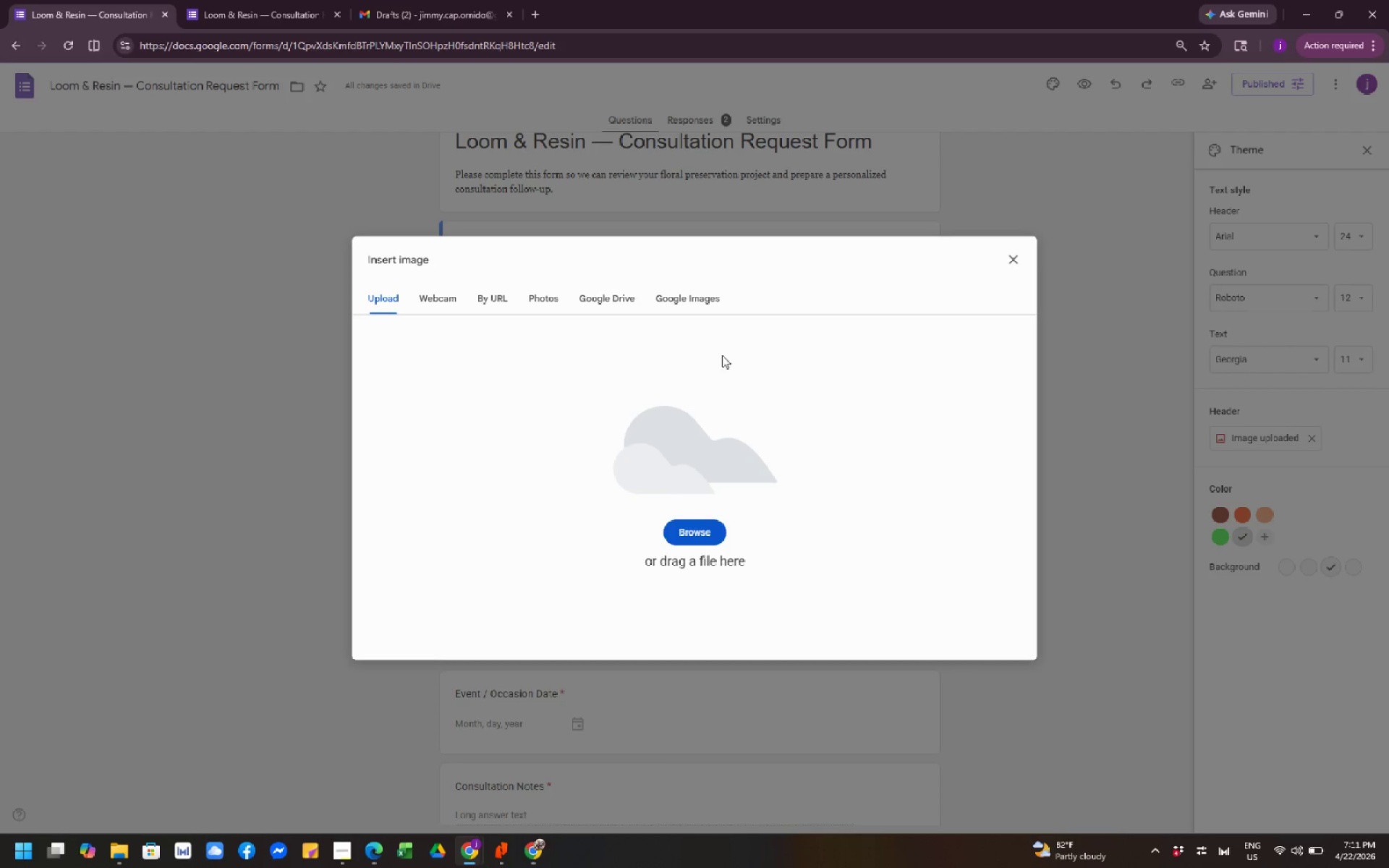 
scroll: coordinate [700, 470], scroll_direction: down, amount: 20.0
 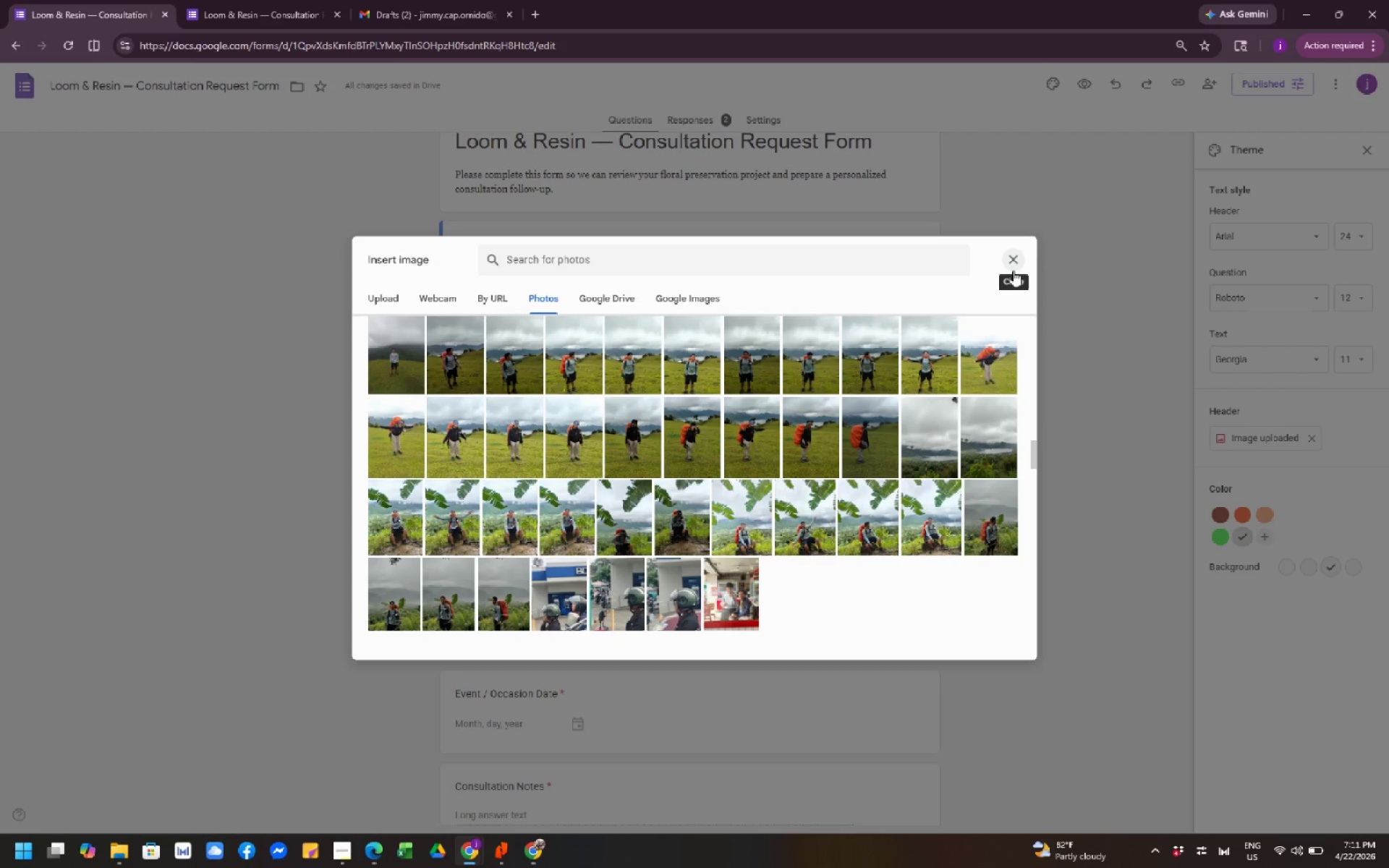 
left_click([1013, 271])
 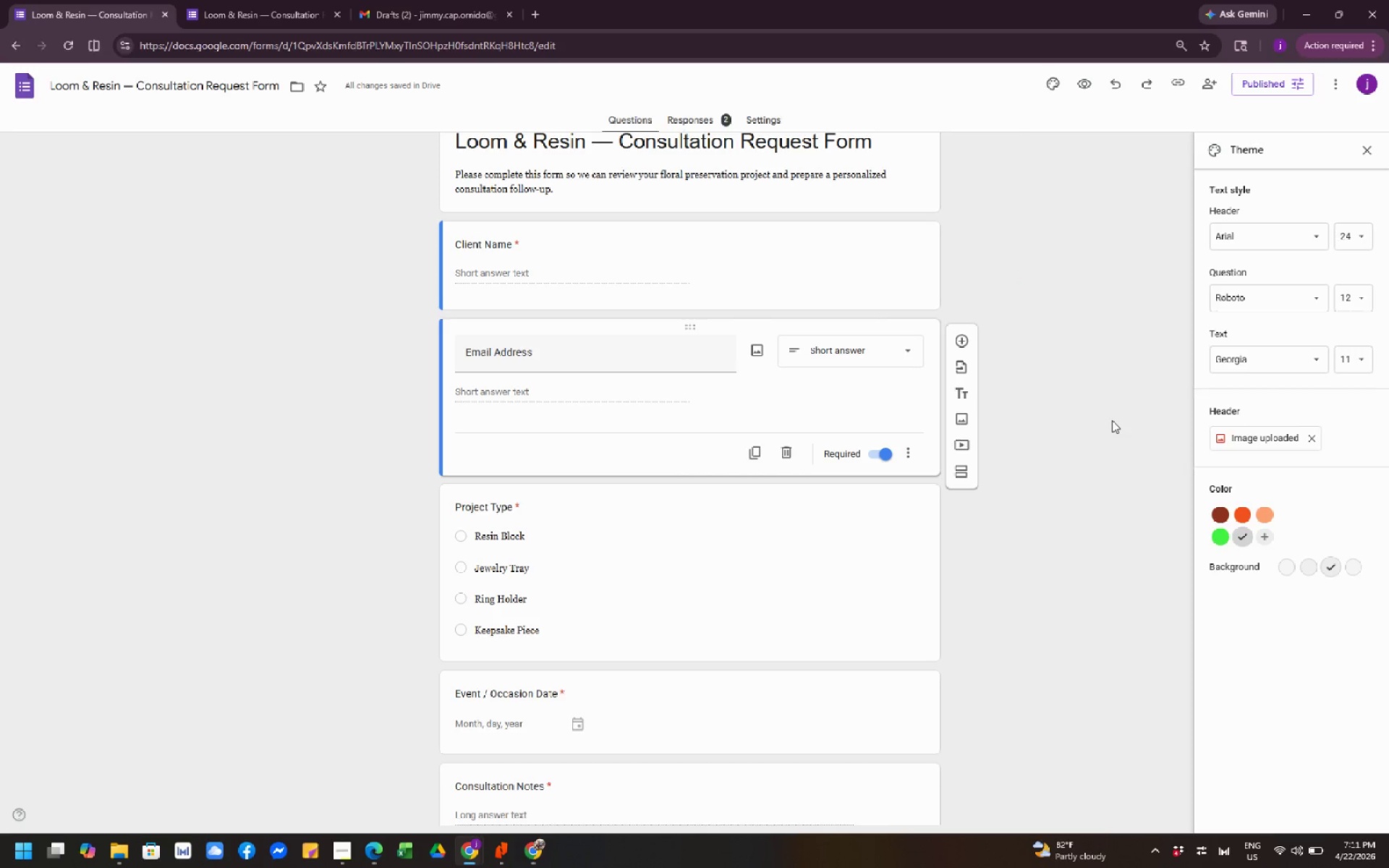 
scroll: coordinate [919, 413], scroll_direction: down, amount: 7.0
 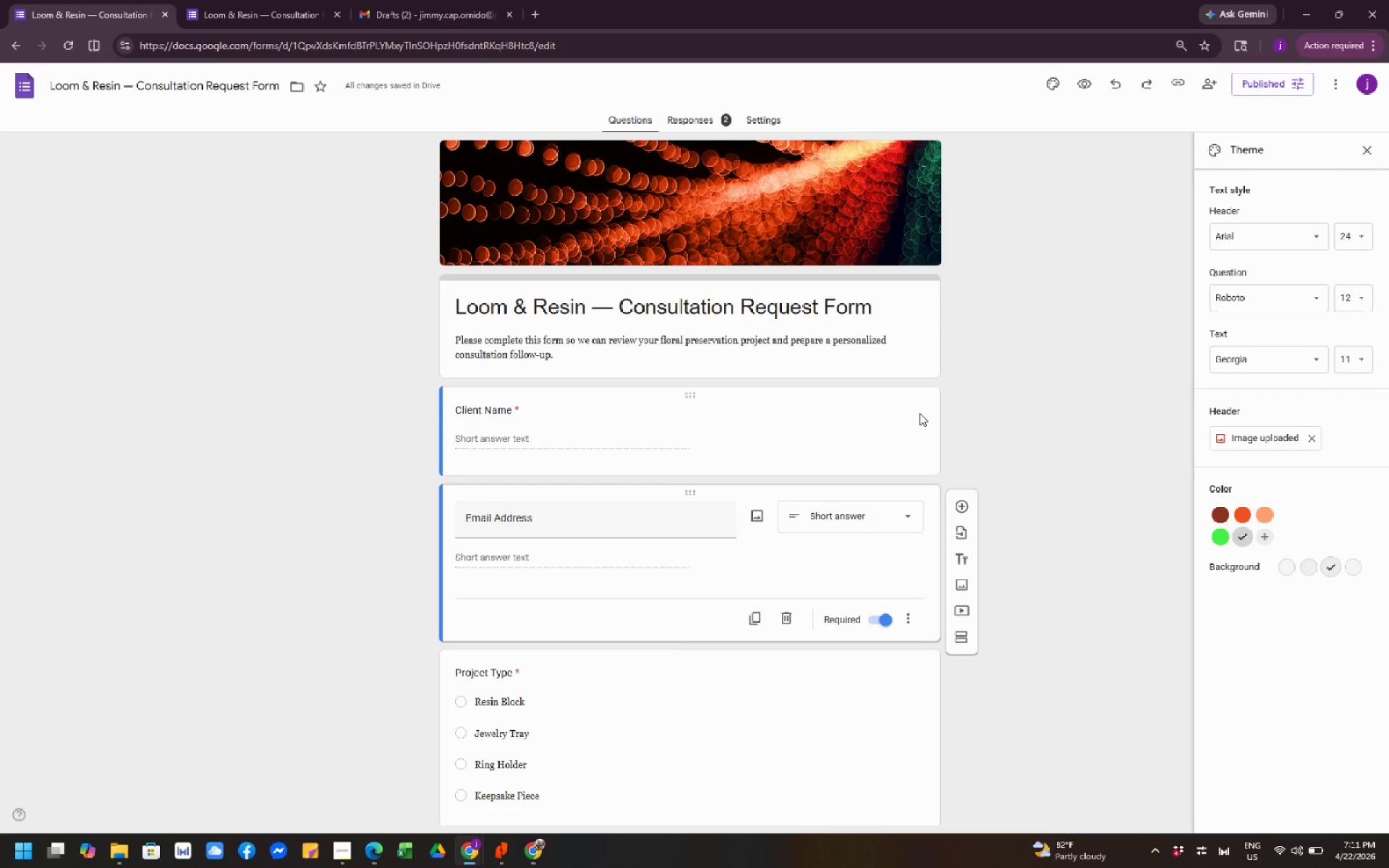 
scroll: coordinate [919, 413], scroll_direction: up, amount: 3.0
 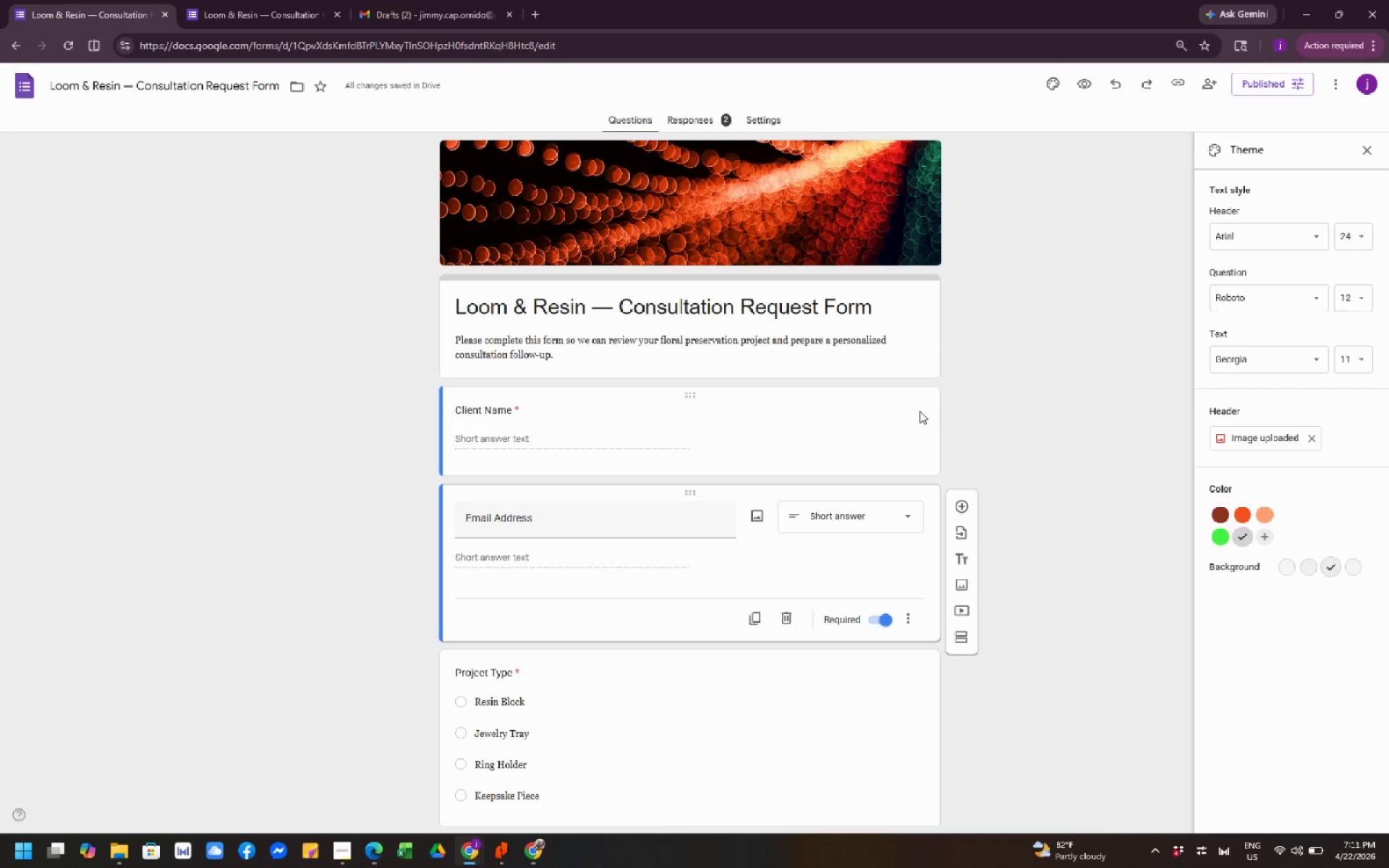 
right_click([919, 411])
 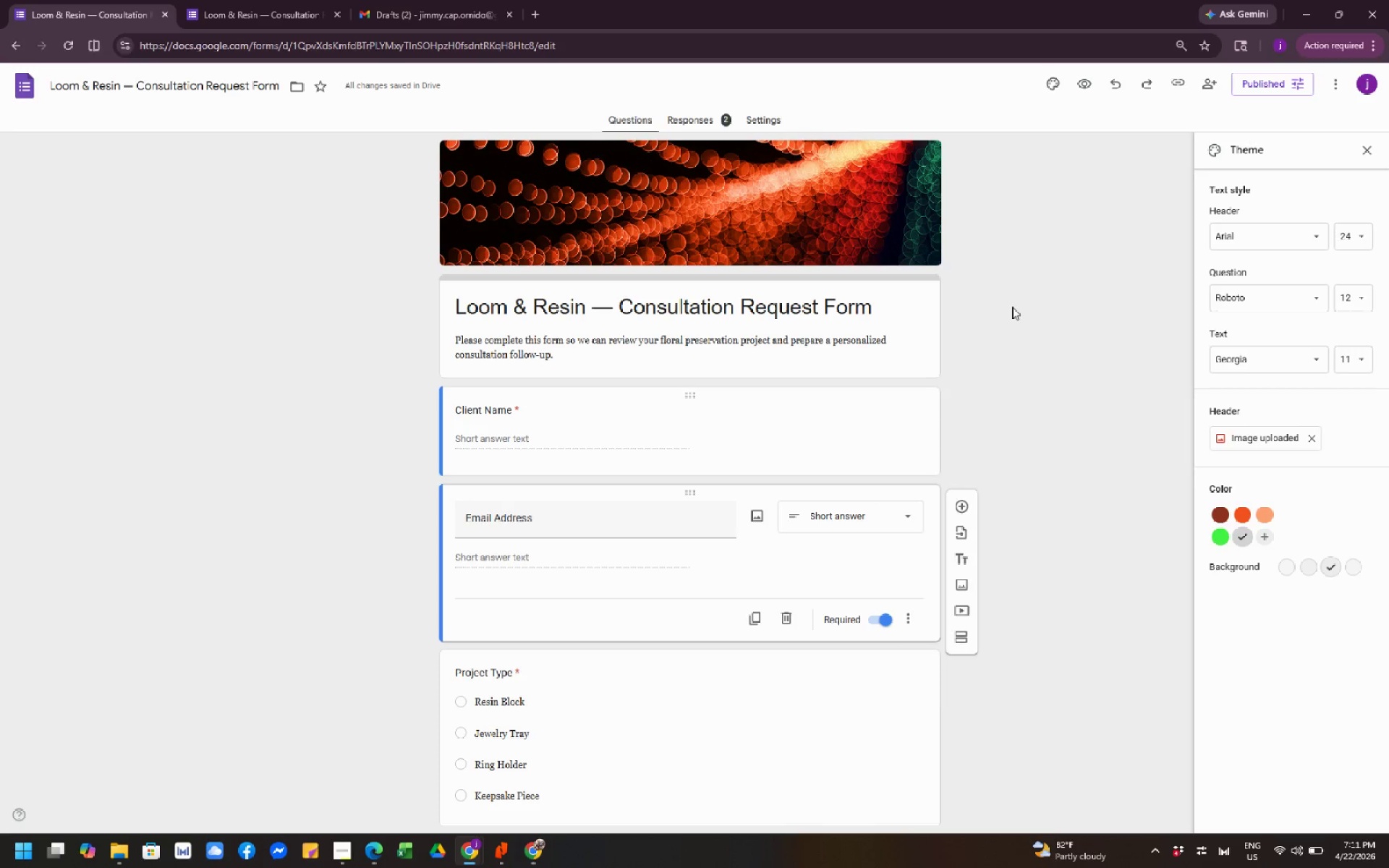 
double_click([1012, 307])
 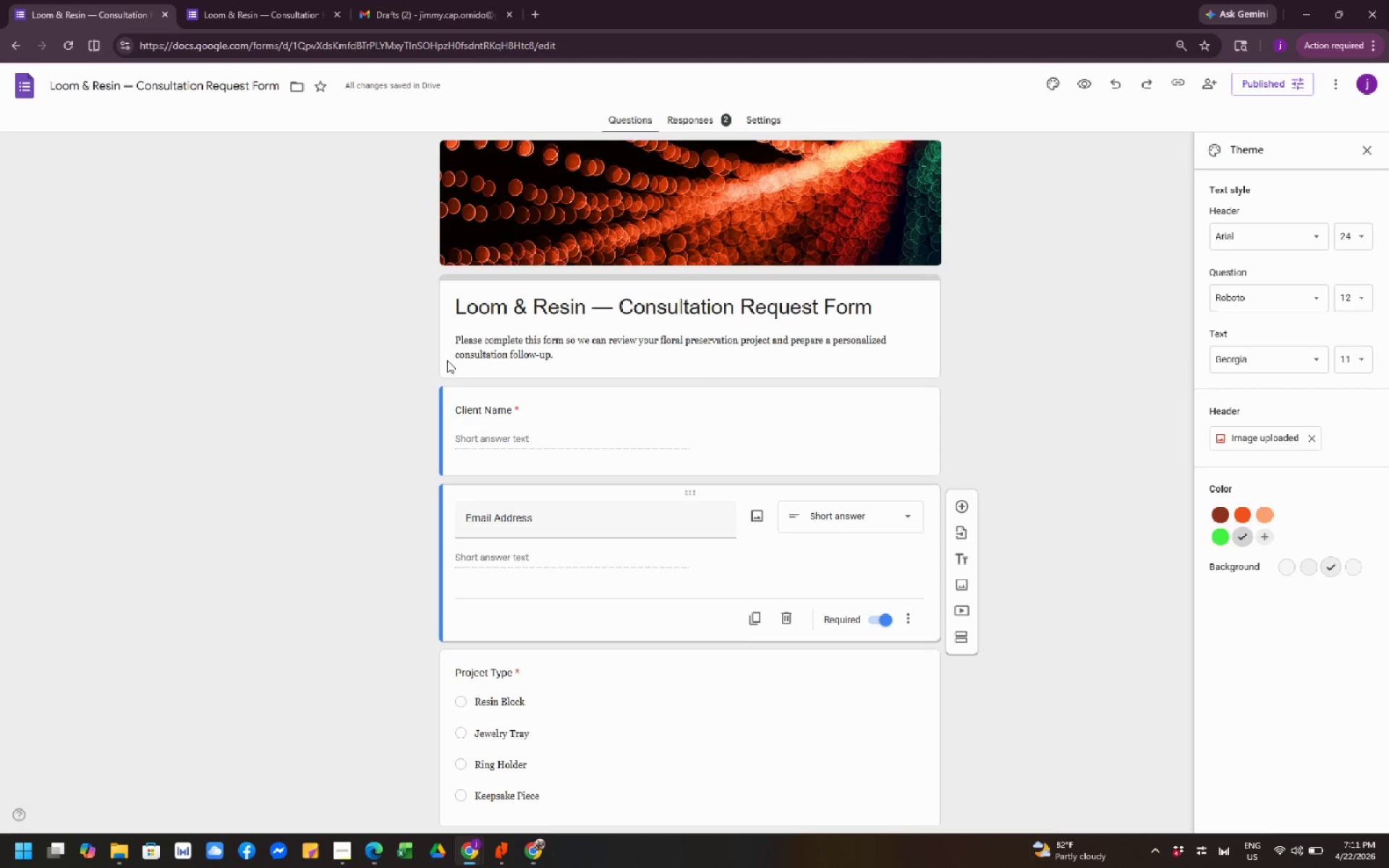 
scroll: coordinate [445, 362], scroll_direction: down, amount: 2.0
 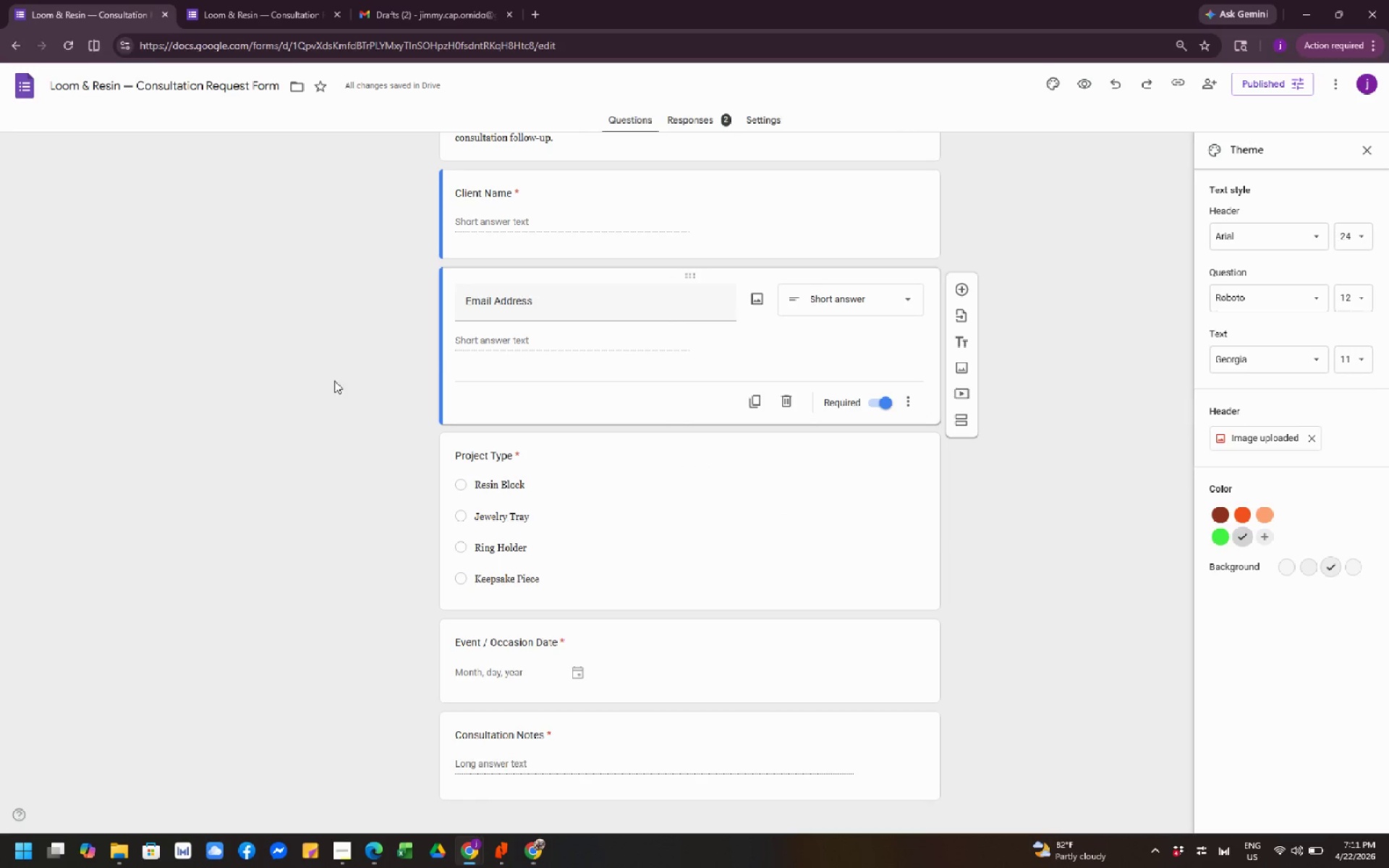 
left_click([331, 383])
 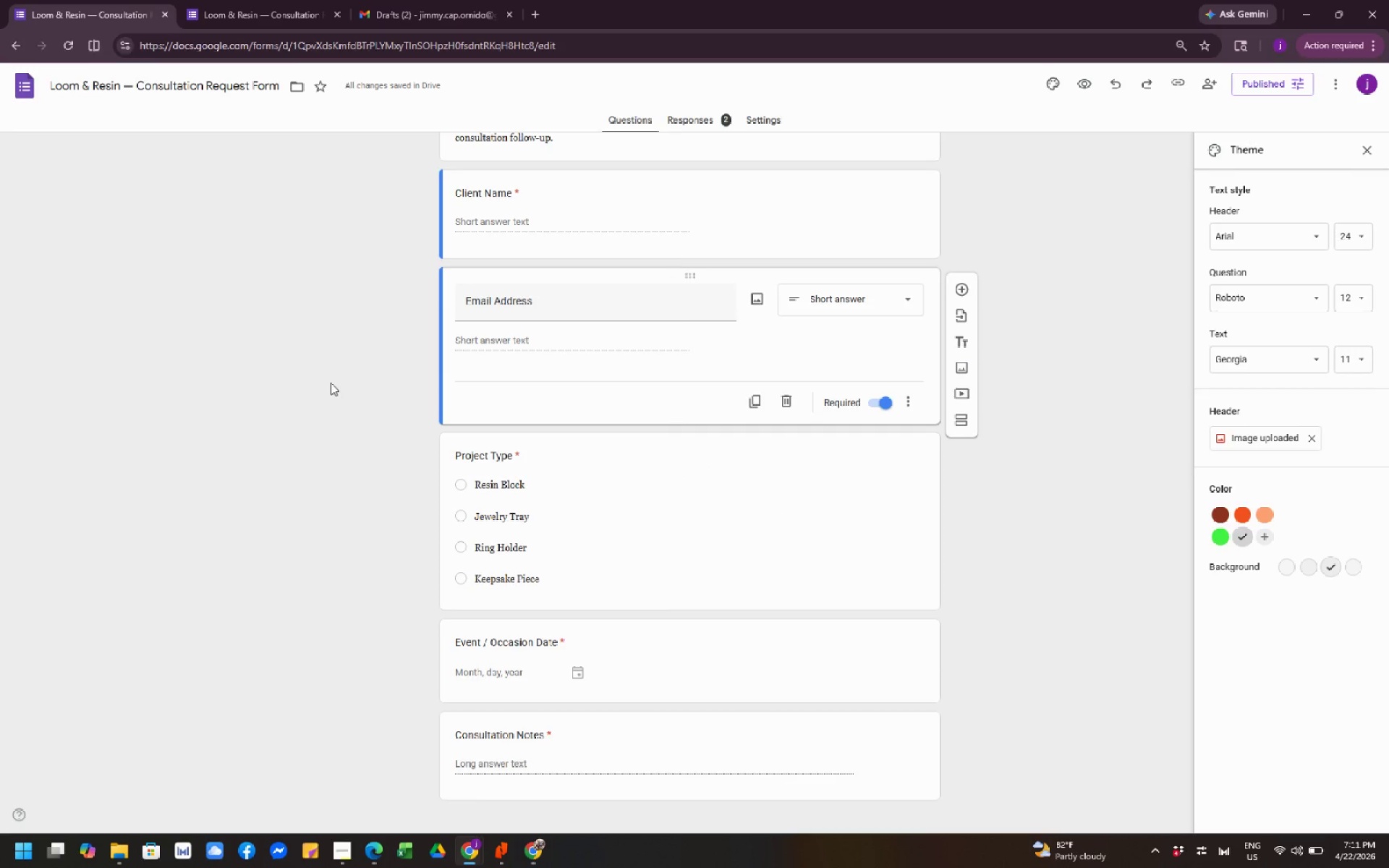 
scroll: coordinate [331, 383], scroll_direction: down, amount: 3.0
 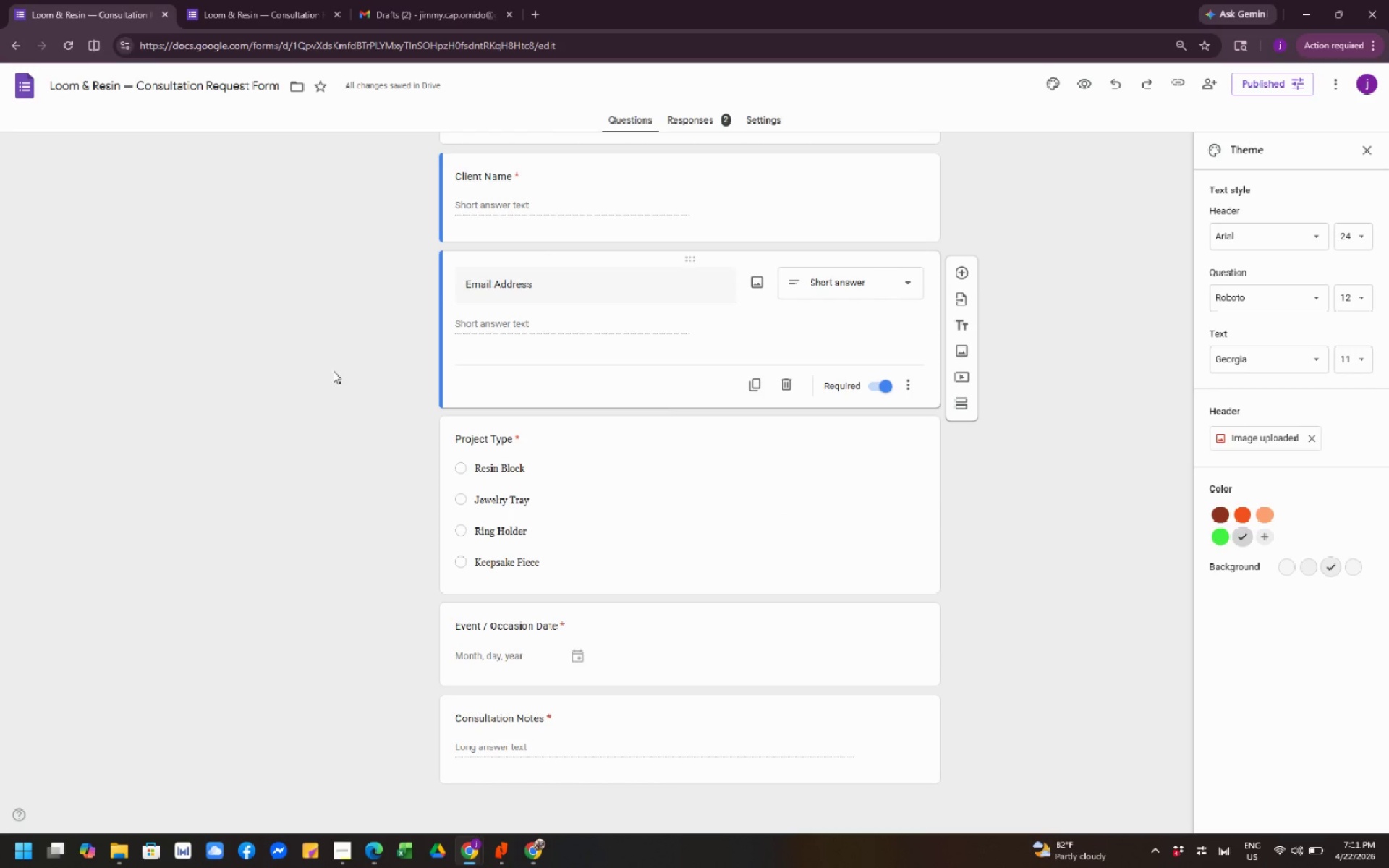 
left_click([333, 370])
 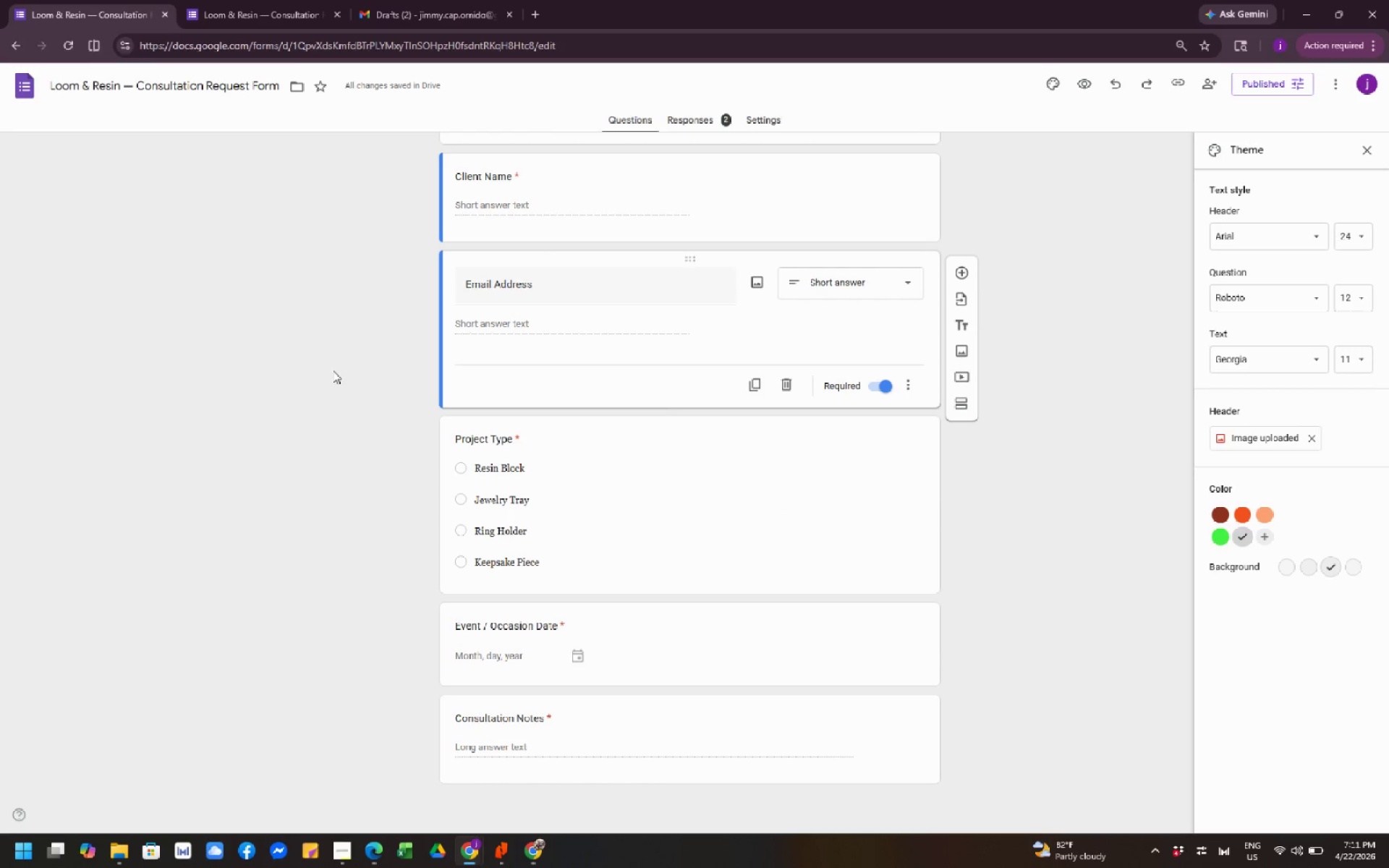 
scroll: coordinate [333, 370], scroll_direction: none, amount: 0.0
 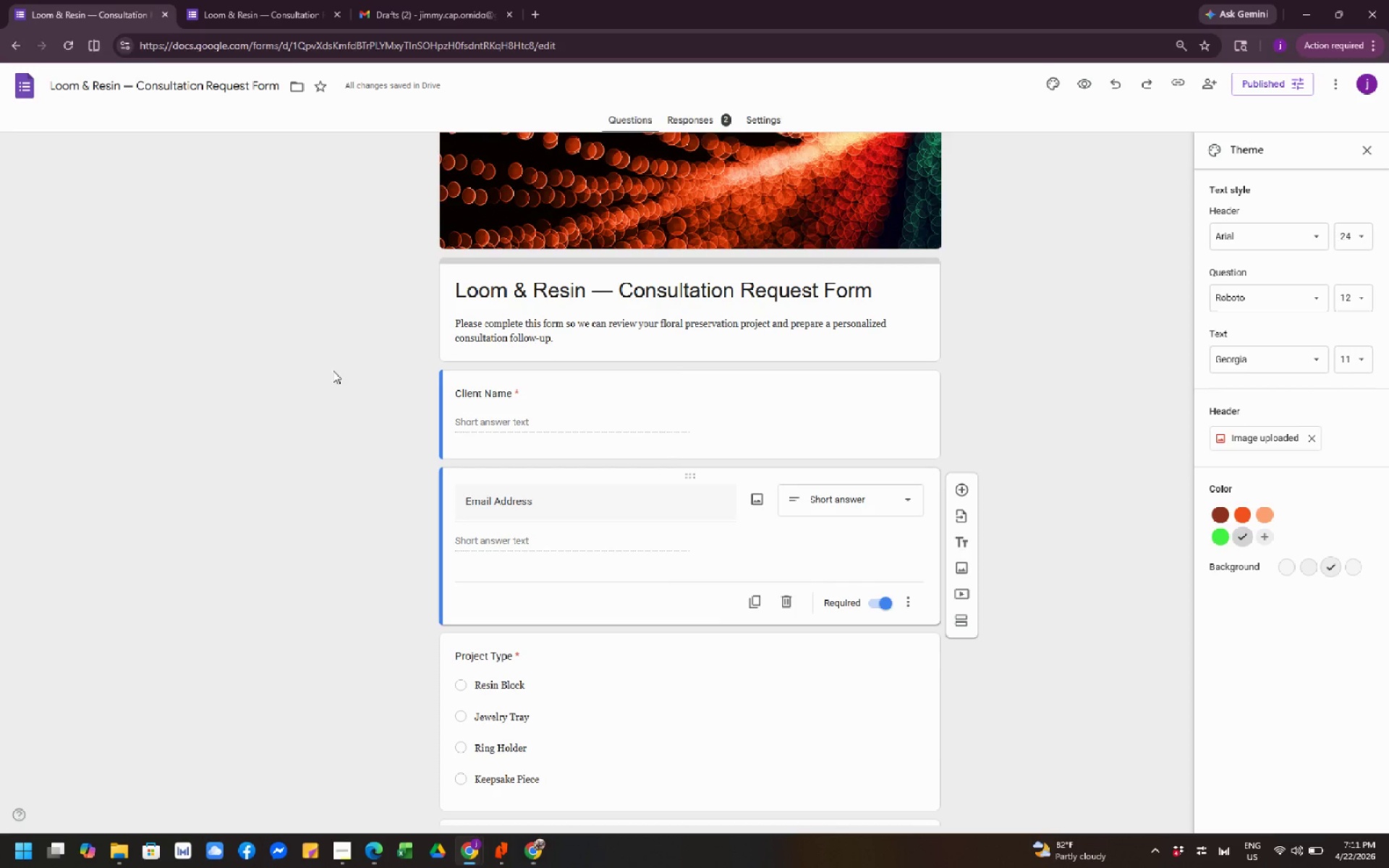 
left_click([333, 370])
 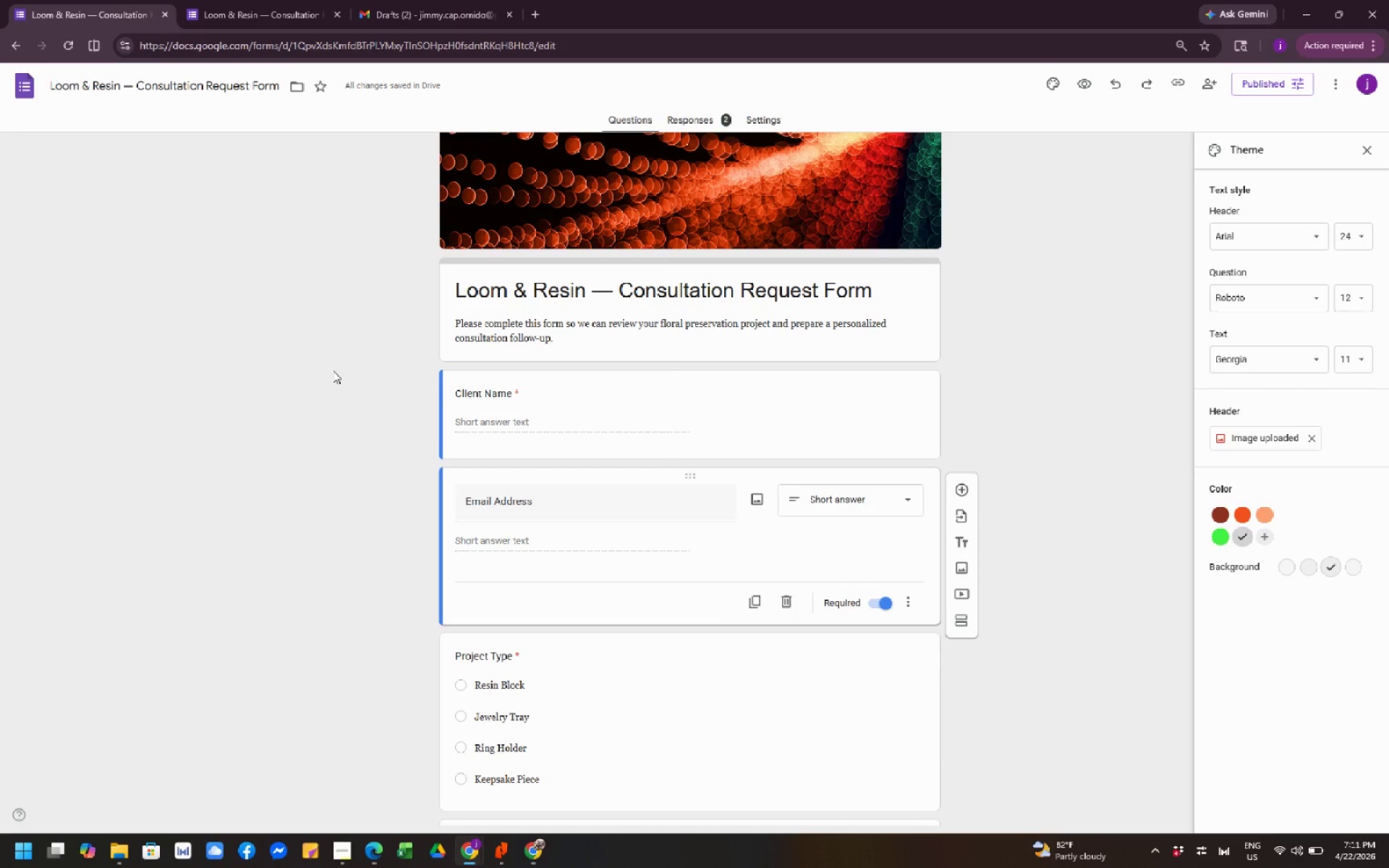 
left_click([333, 370])
 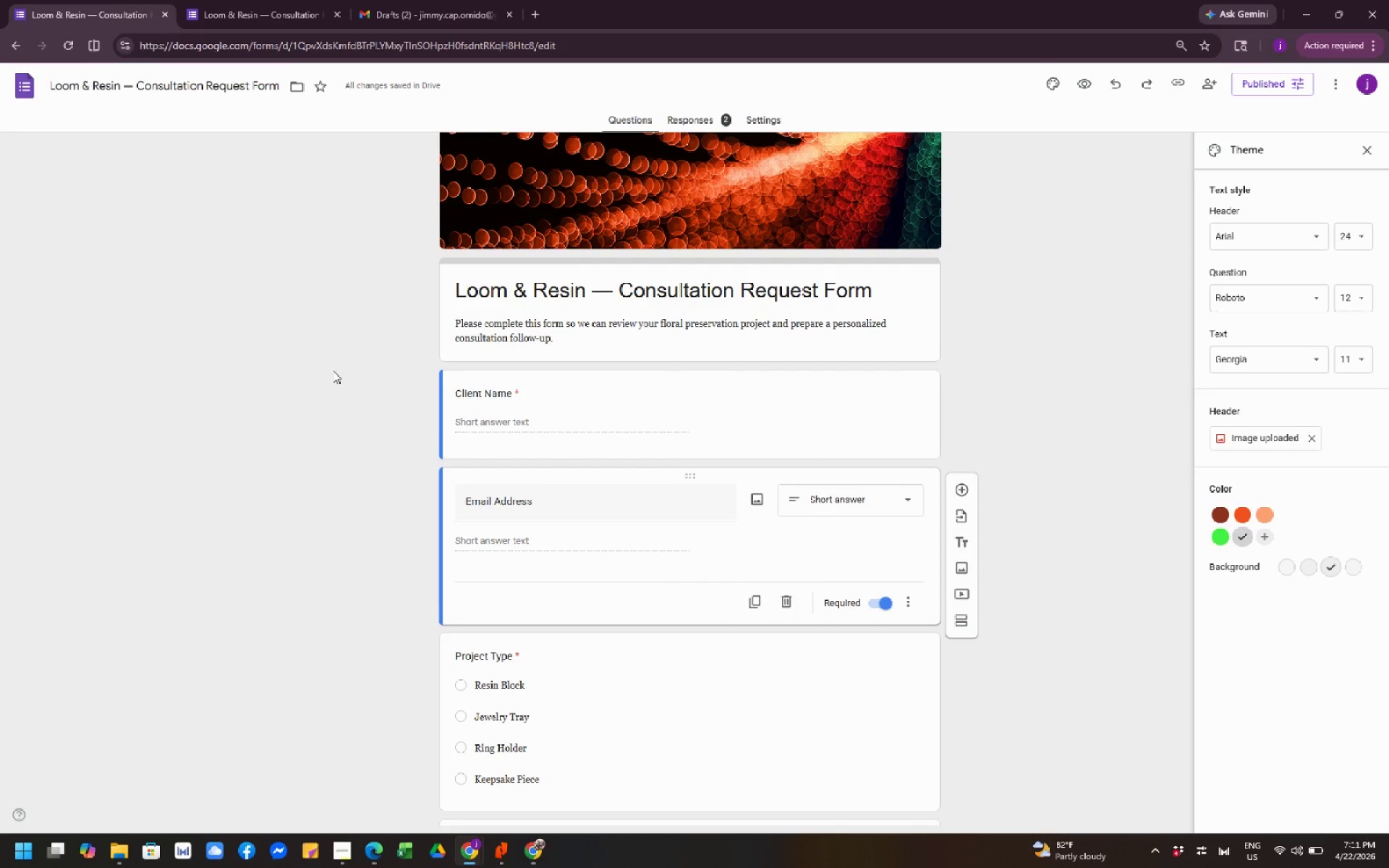 
scroll: coordinate [333, 370], scroll_direction: down, amount: 1.0
 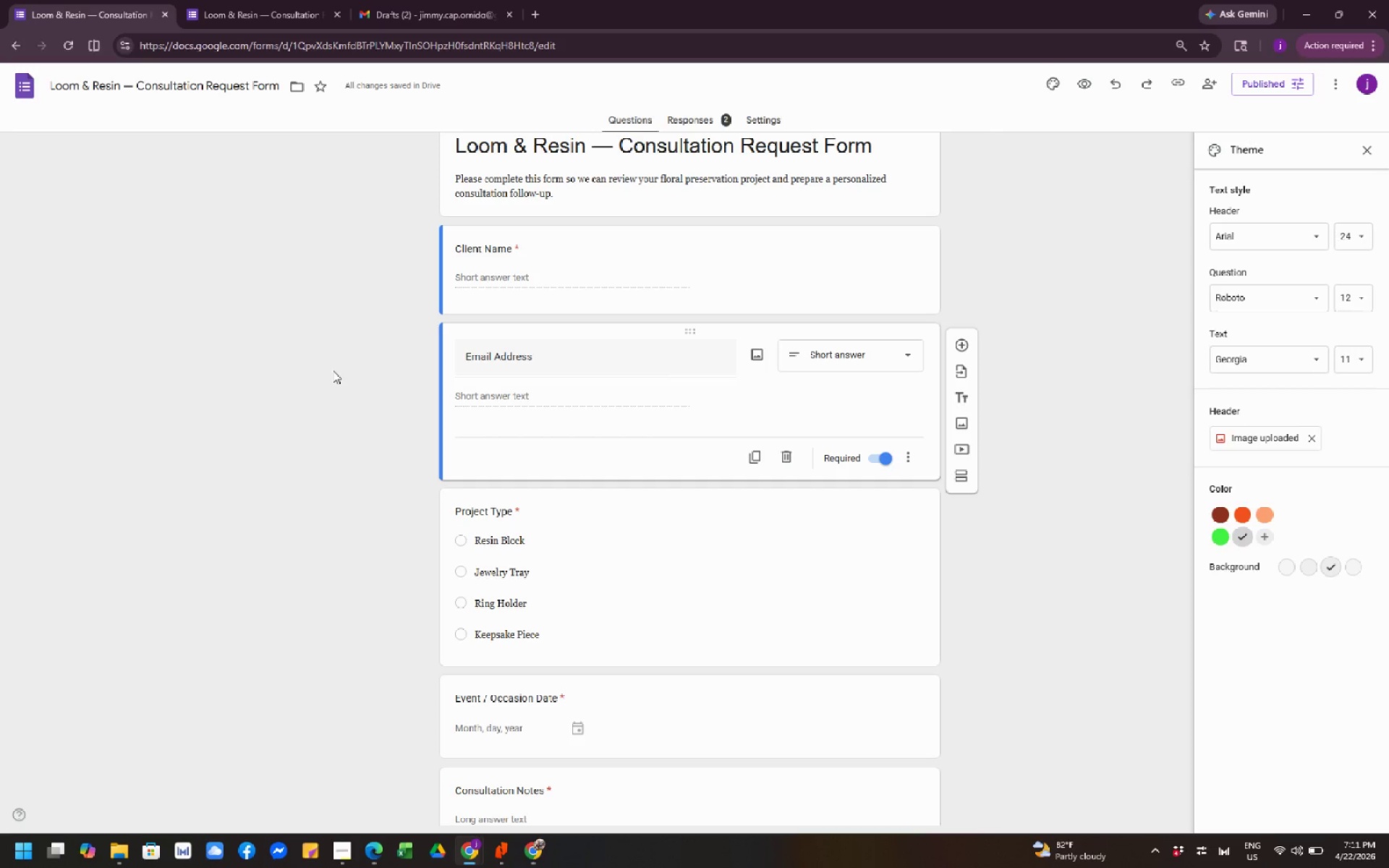 
left_click([333, 370])
 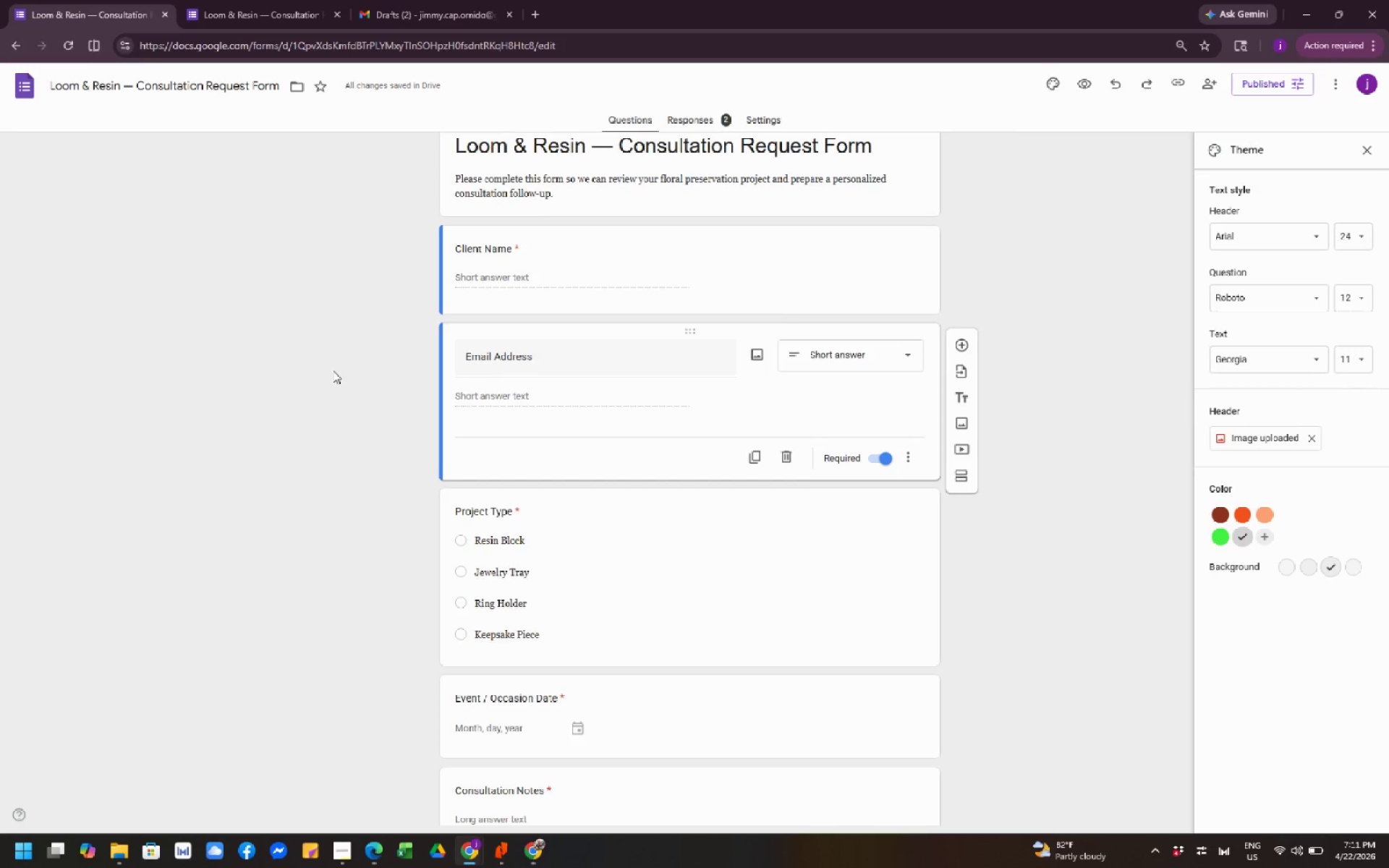 
scroll: coordinate [333, 370], scroll_direction: down, amount: 2.0
 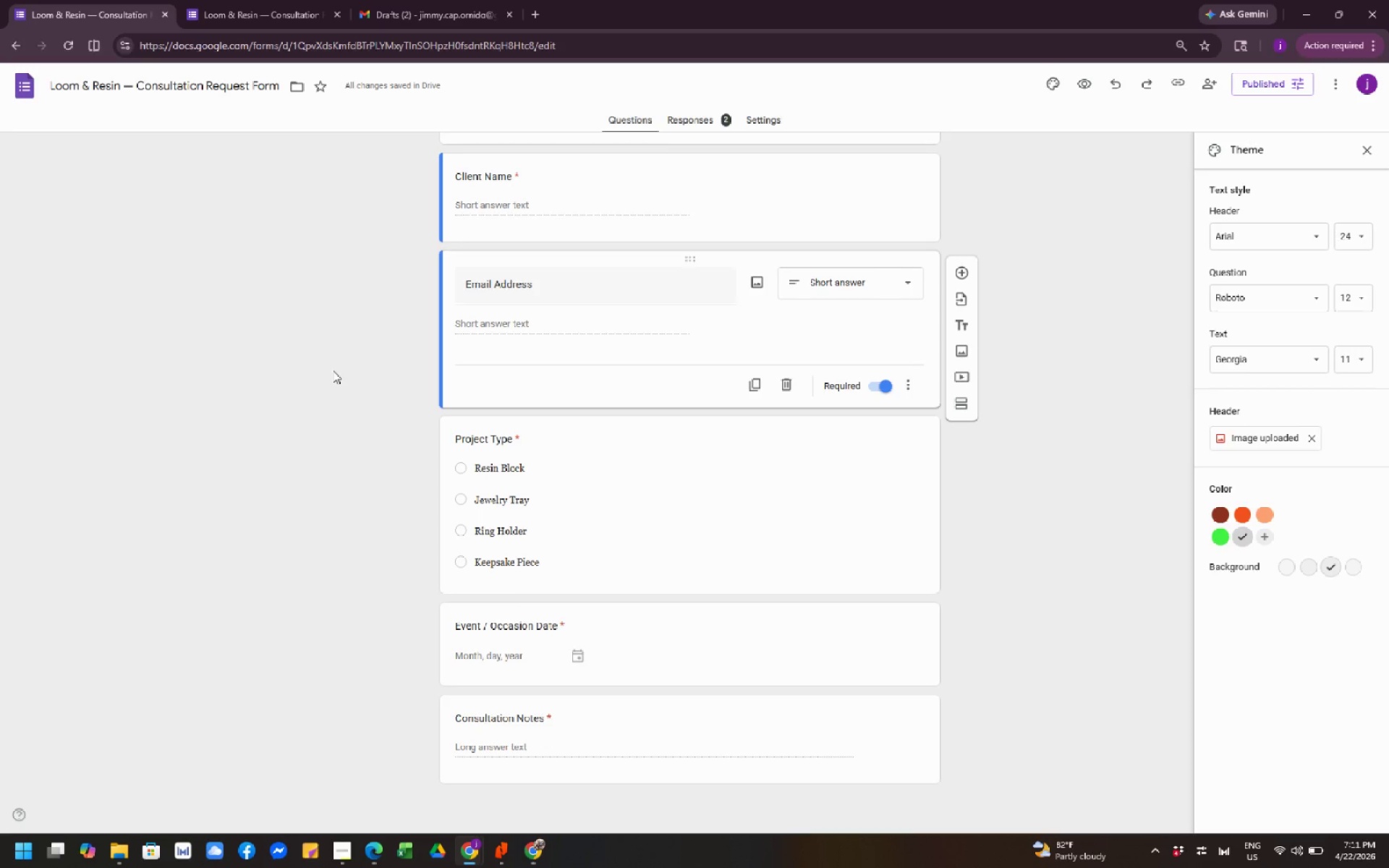 
left_click([333, 370])
 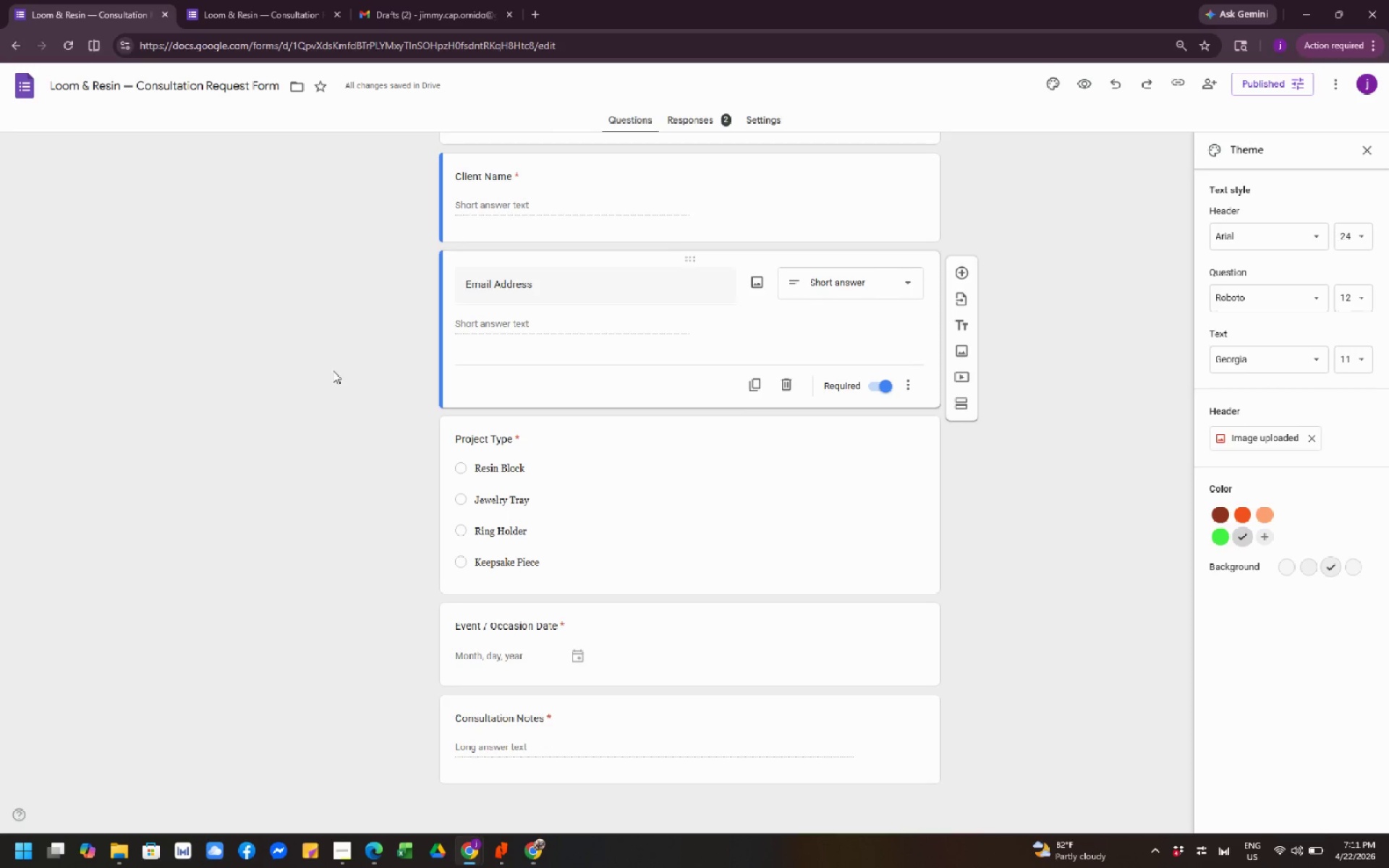 
left_click([333, 370])
 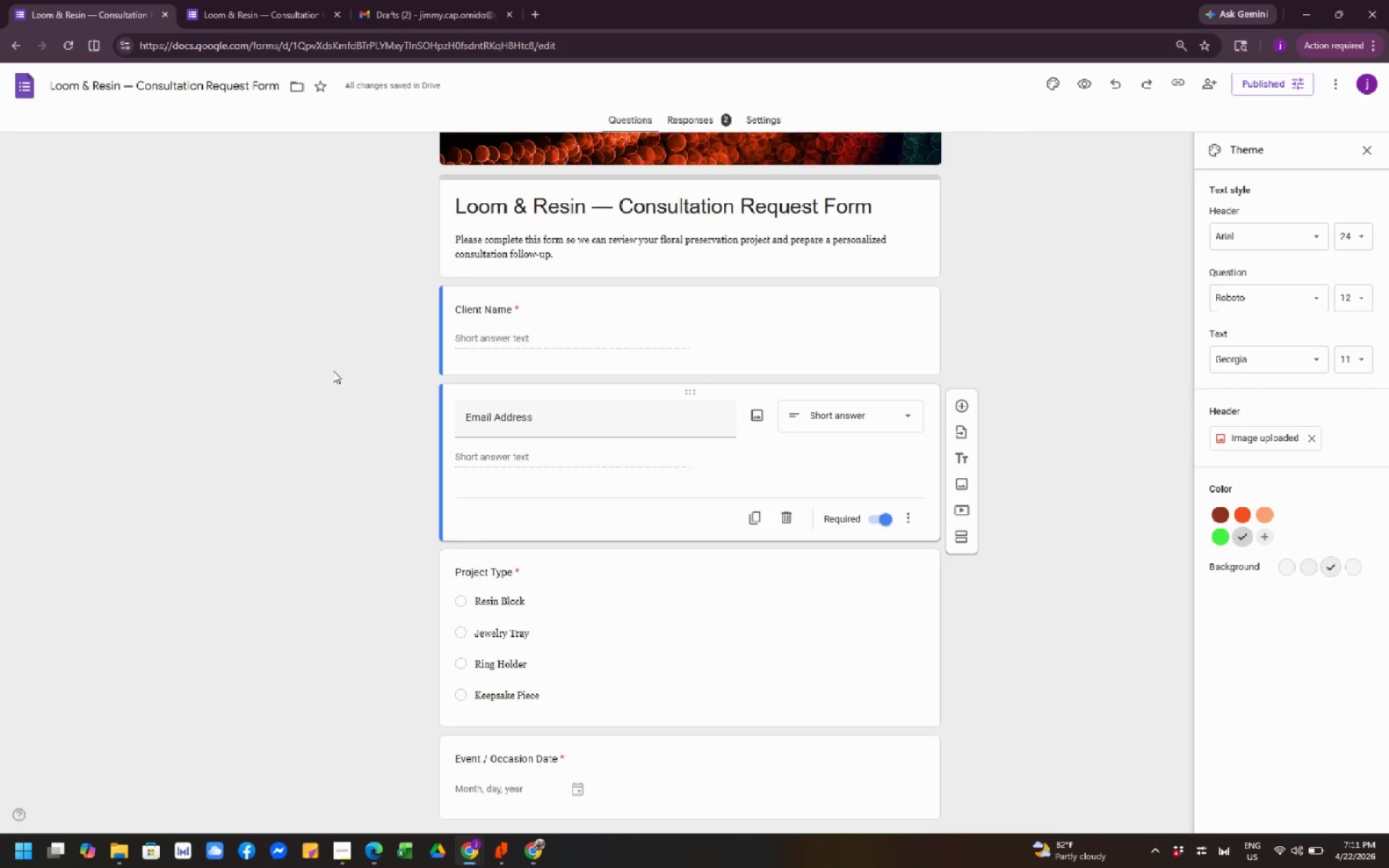 
scroll: coordinate [333, 370], scroll_direction: up, amount: 1.0
 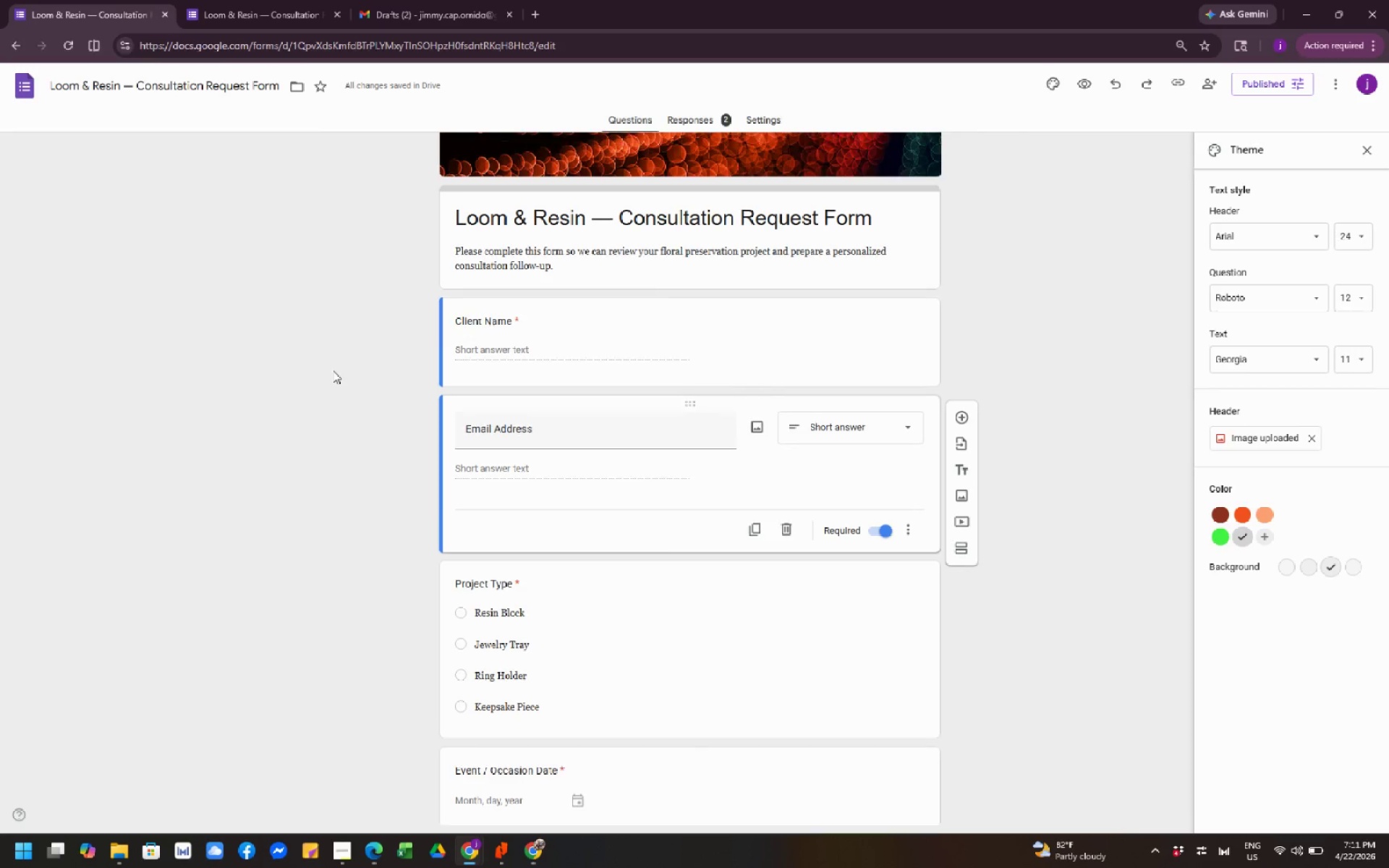 
scroll: coordinate [333, 370], scroll_direction: down, amount: 3.0
 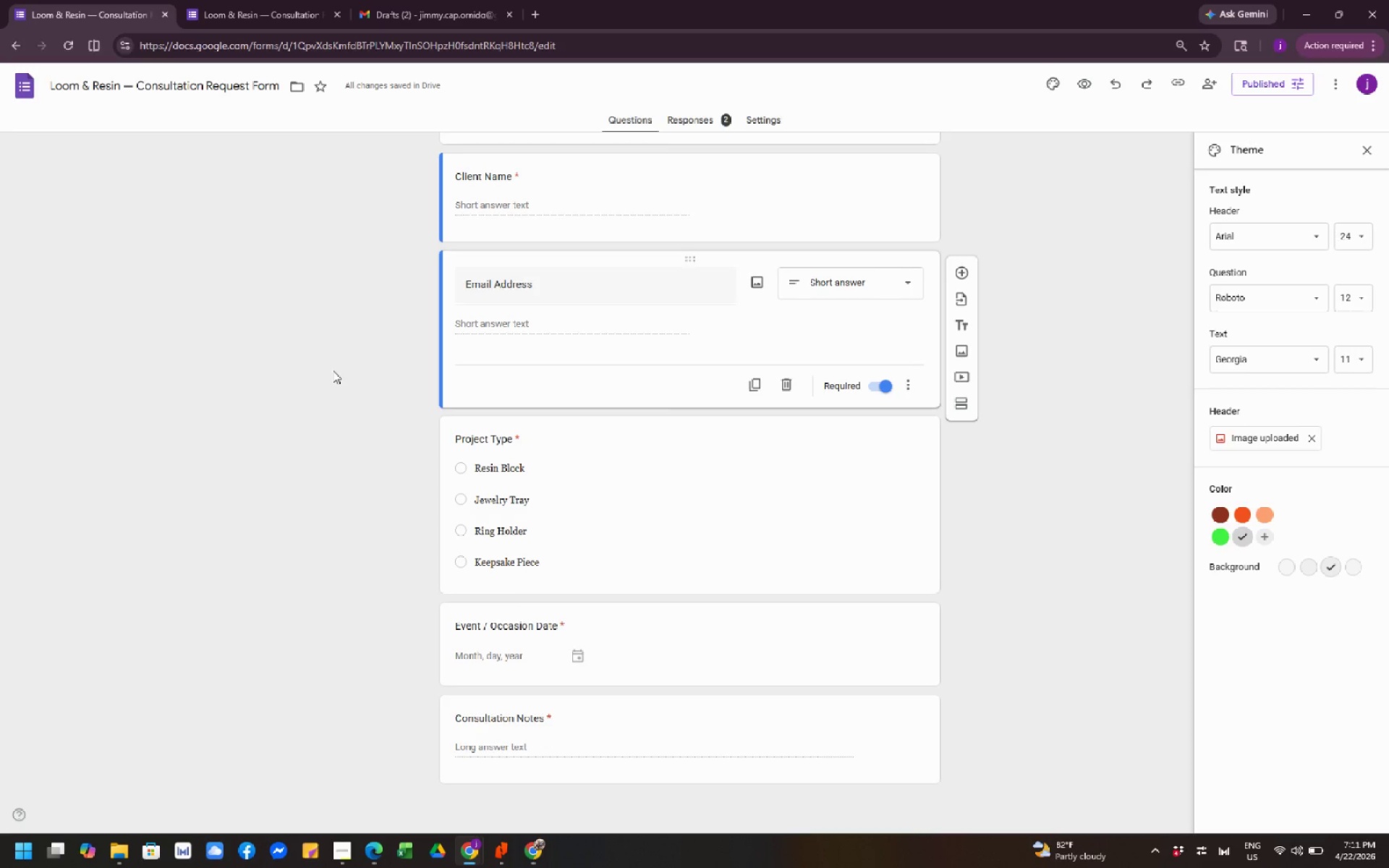 
left_click([333, 370])
 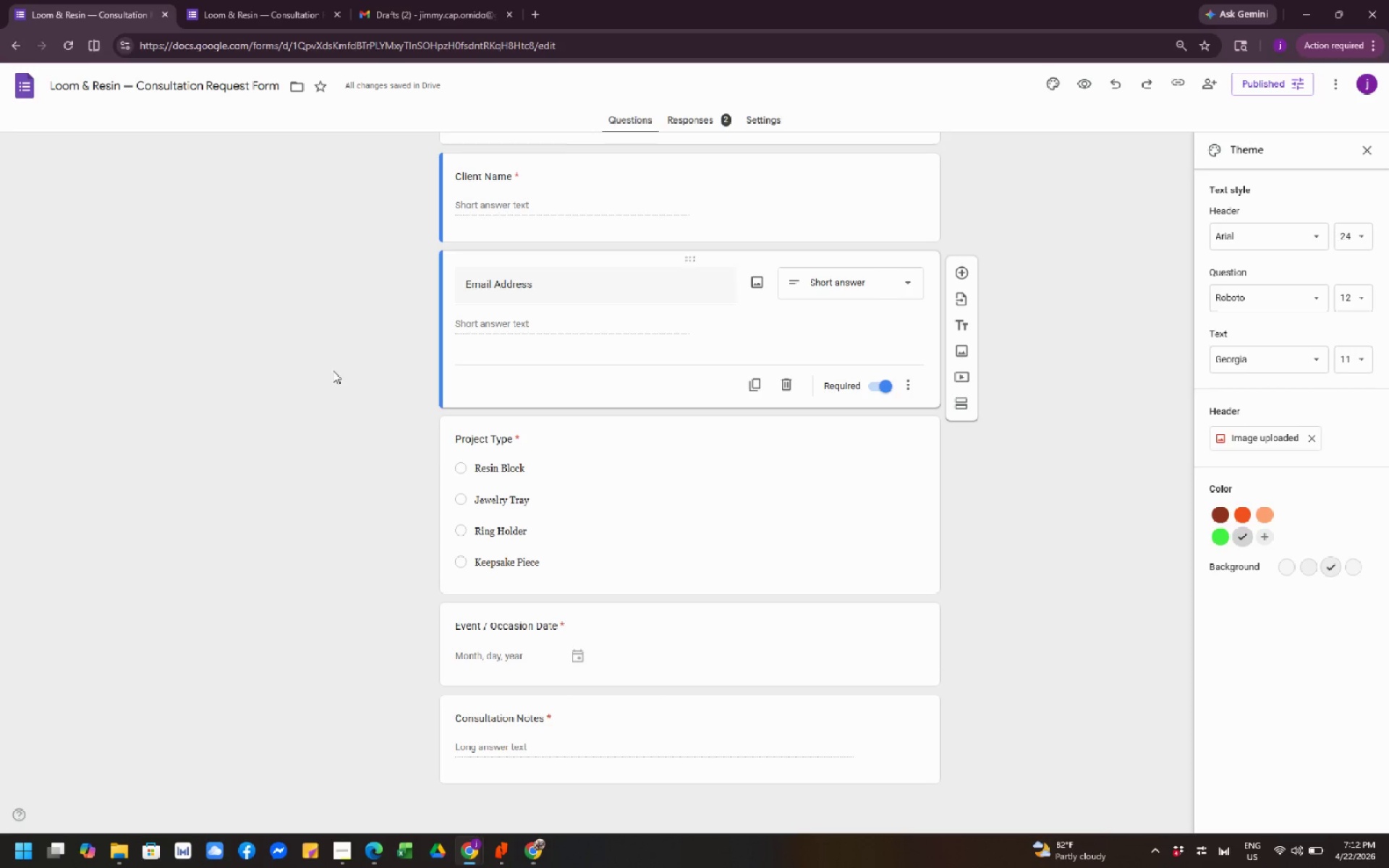 
wait(5.97)
 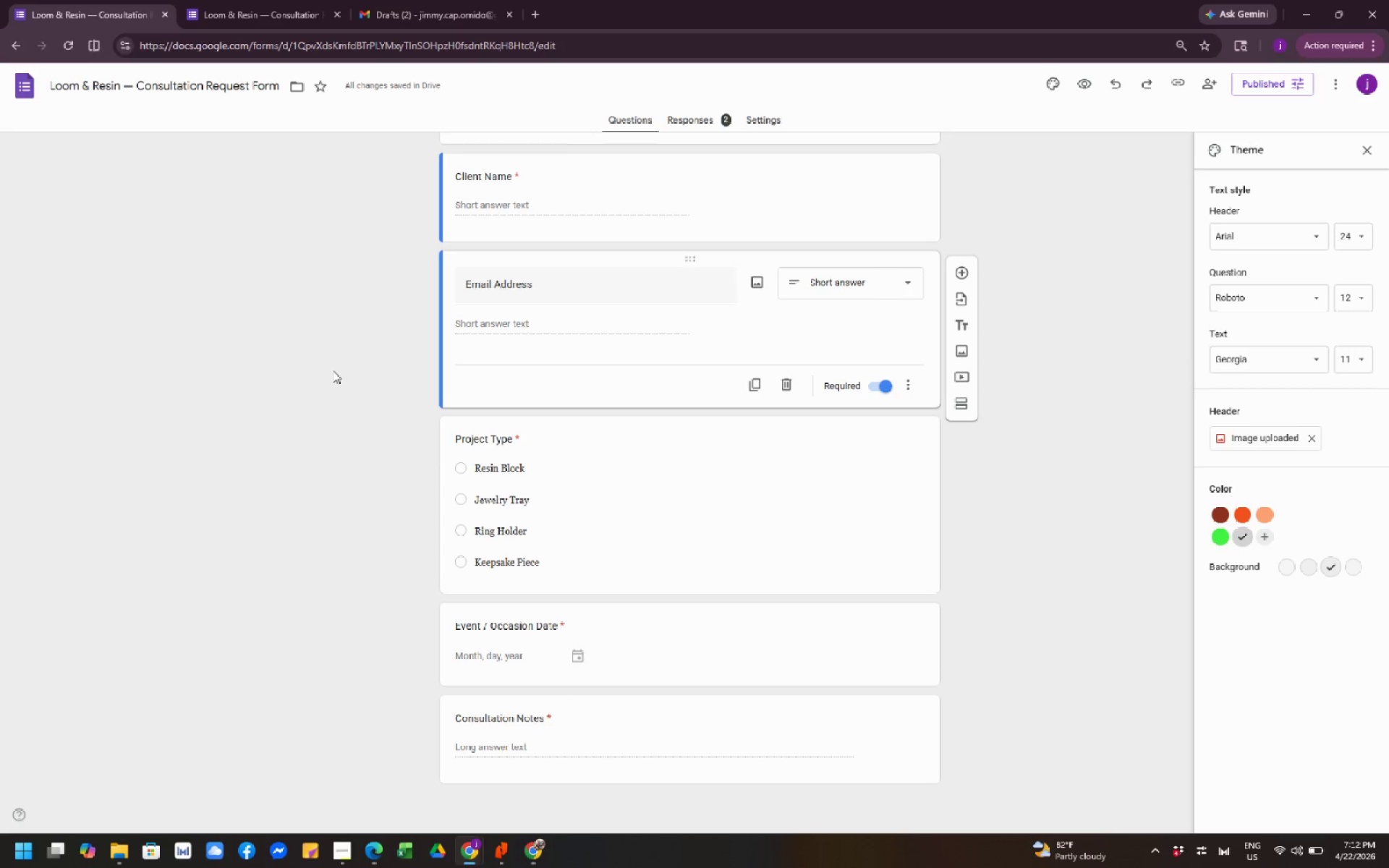 
scroll: coordinate [333, 370], scroll_direction: down, amount: 3.0
 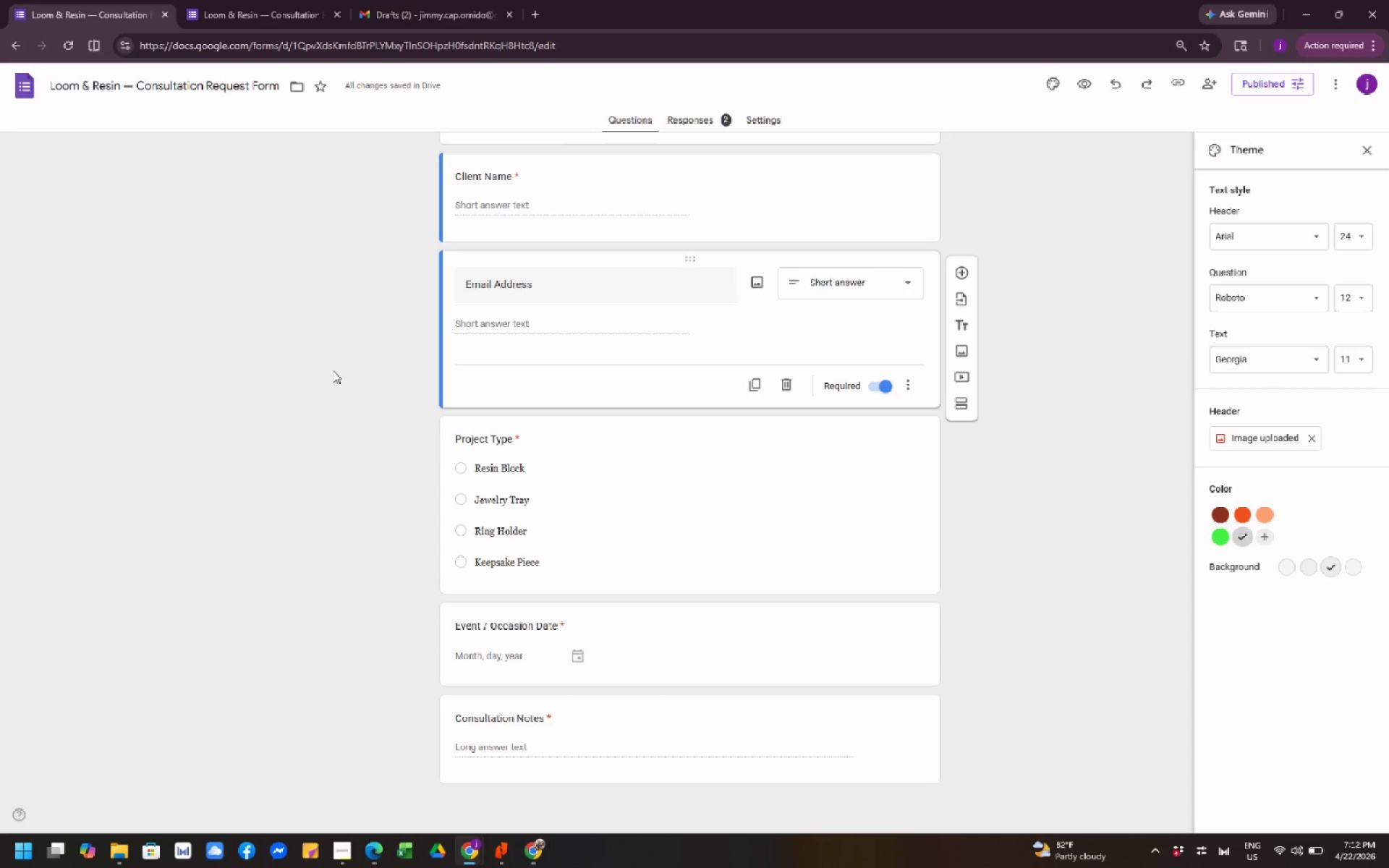 
left_click([333, 370])
 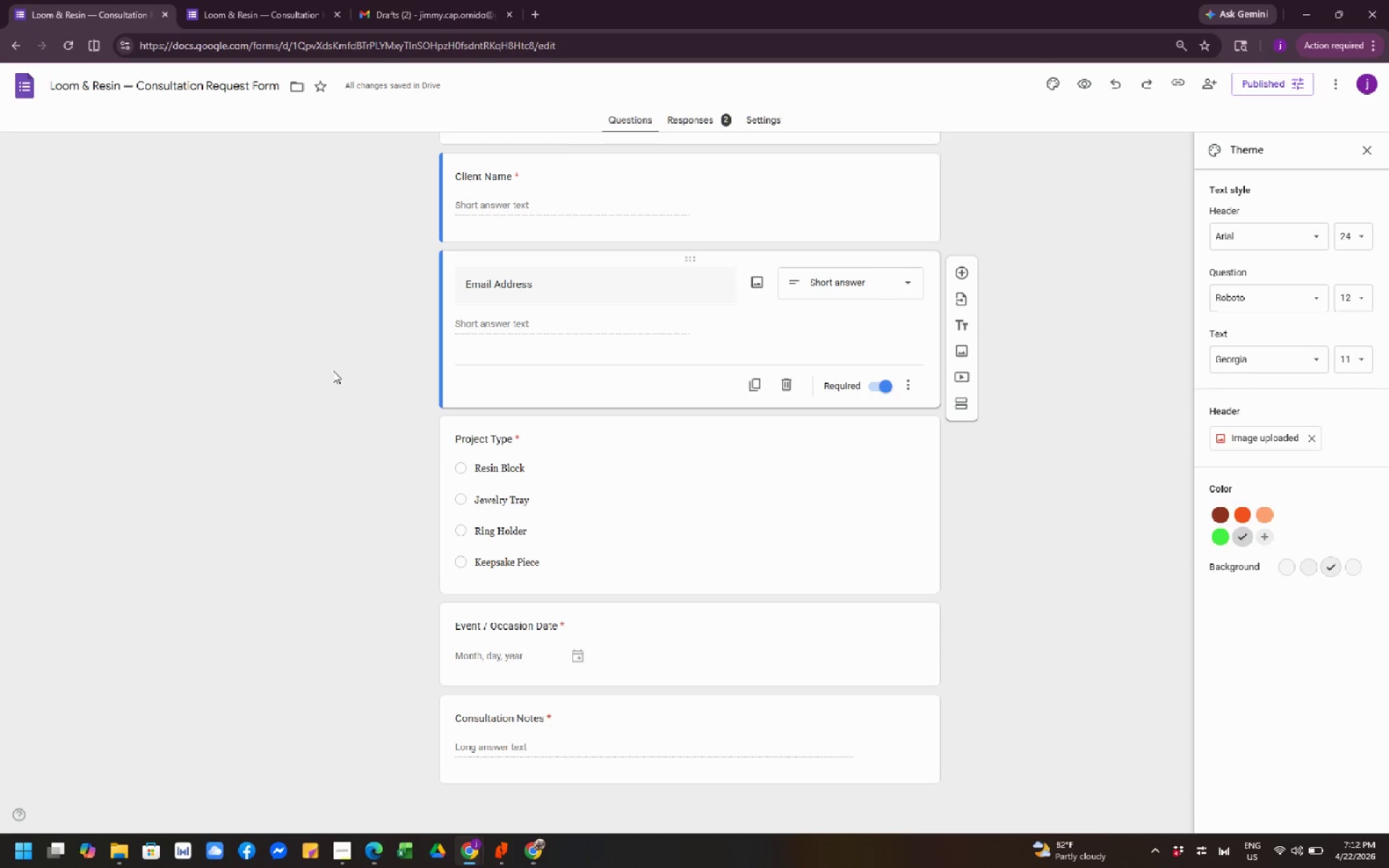 
scroll: coordinate [333, 370], scroll_direction: down, amount: 3.0
 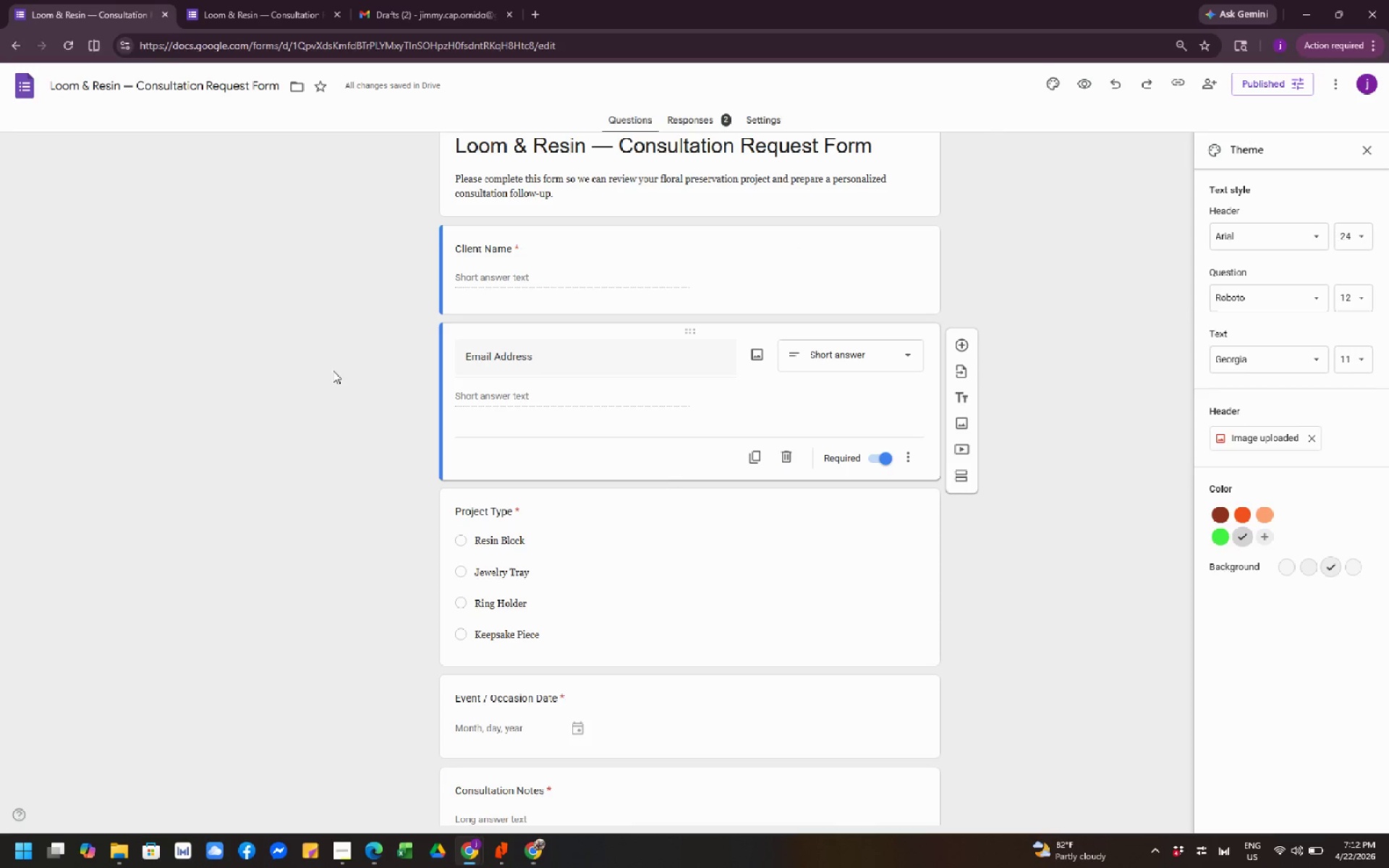 
scroll: coordinate [333, 370], scroll_direction: up, amount: 3.0
 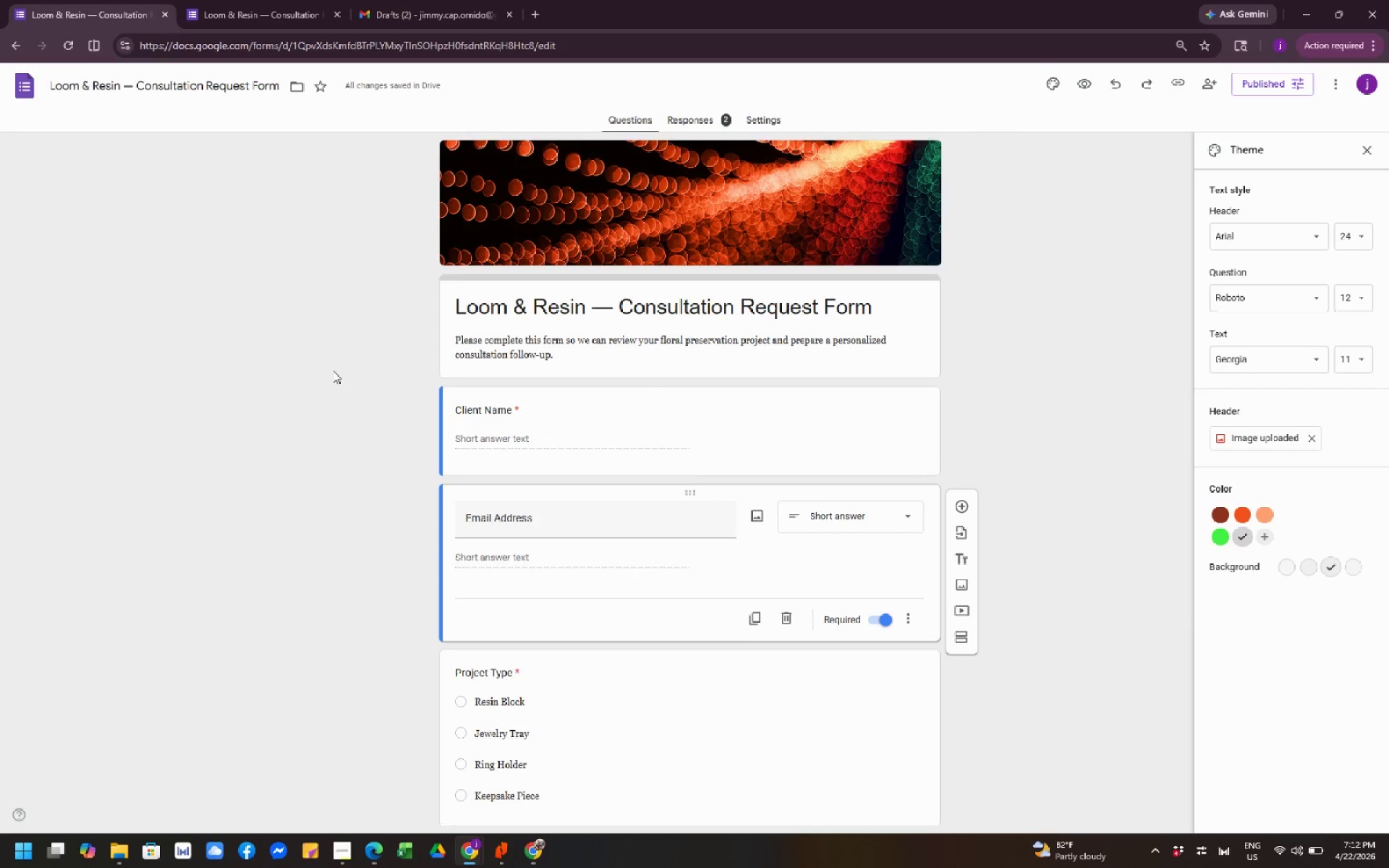 
scroll: coordinate [333, 370], scroll_direction: down, amount: 4.0
 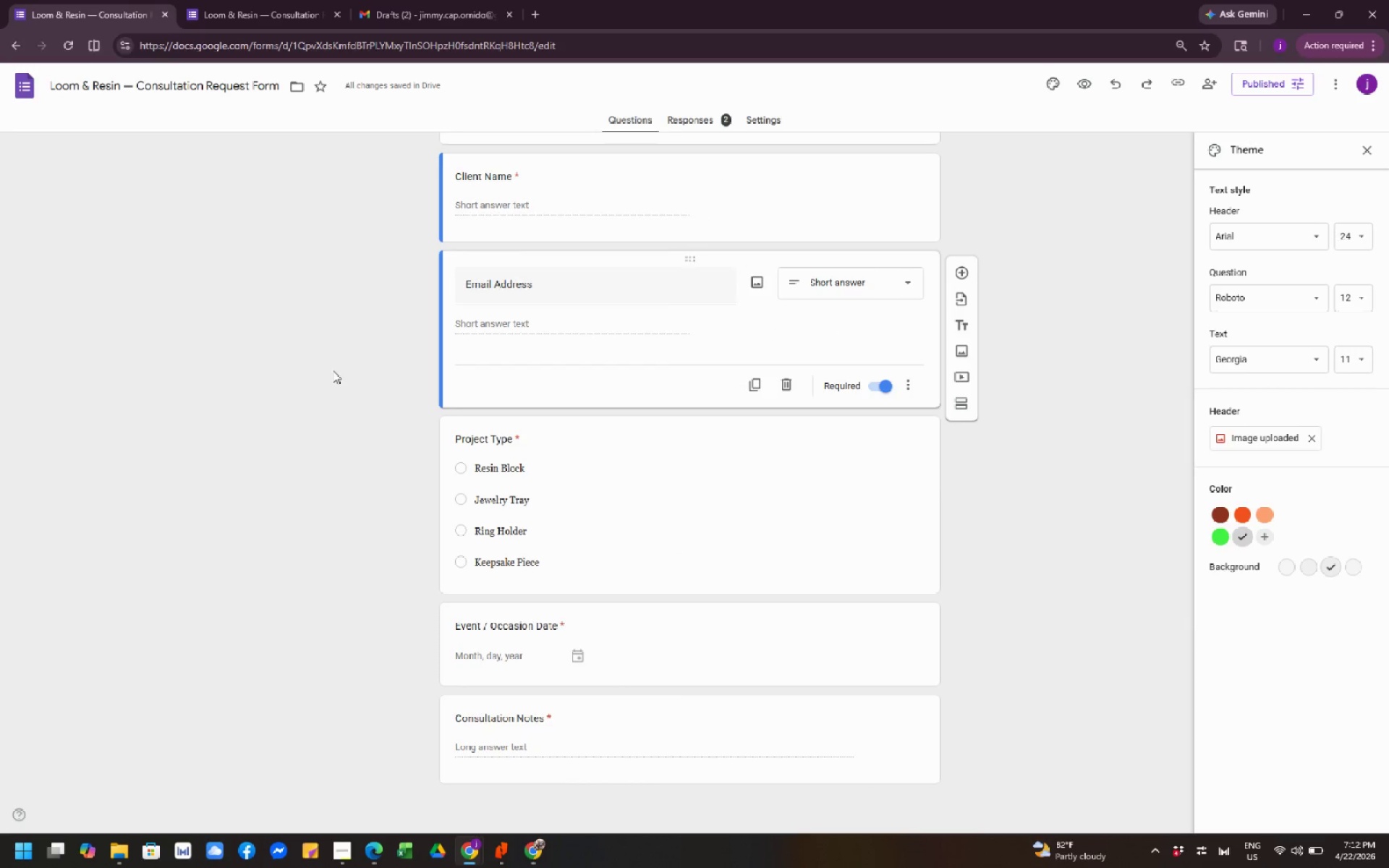 
left_click([263, 356])
 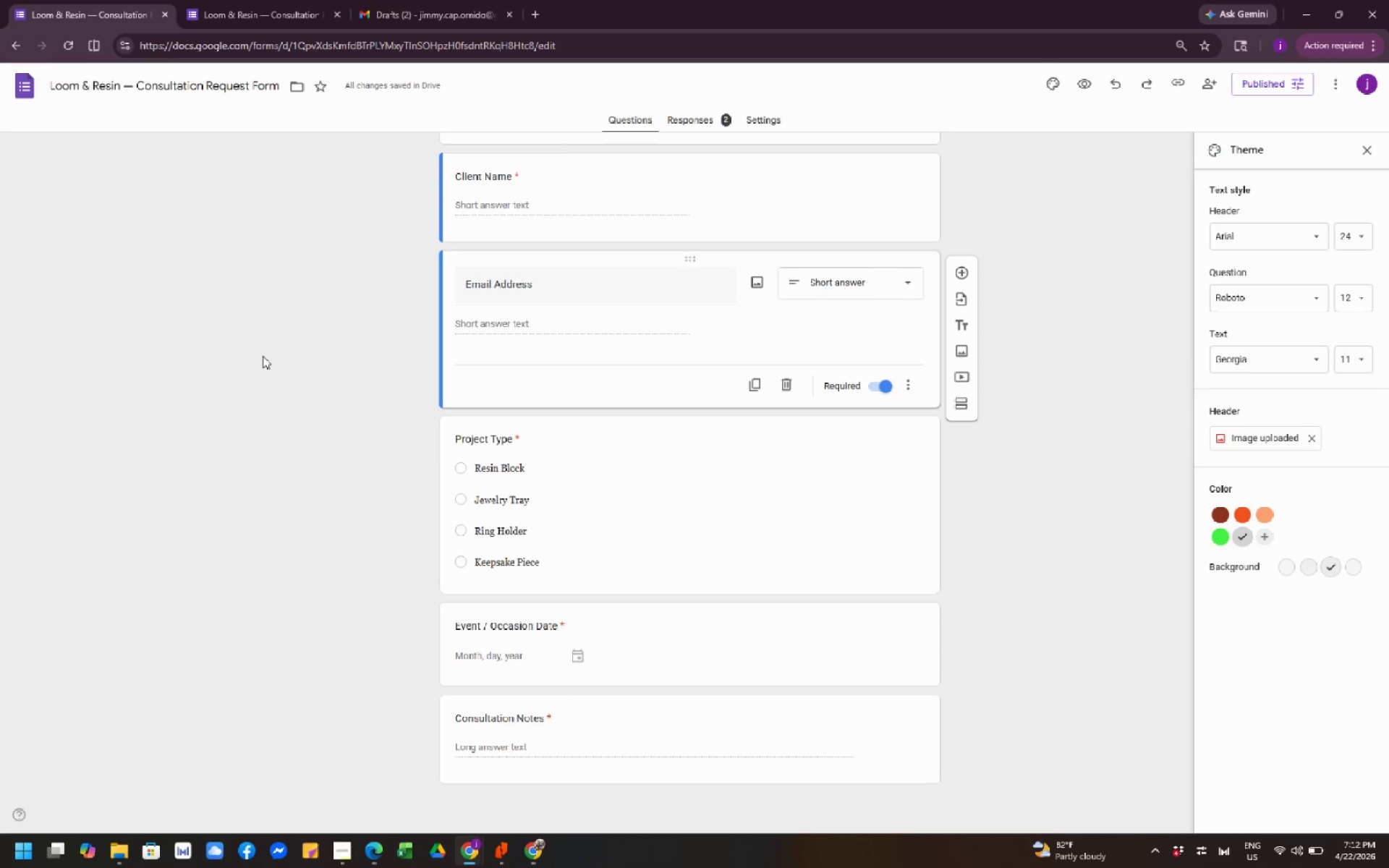 
scroll: coordinate [263, 356], scroll_direction: down, amount: 9.0
 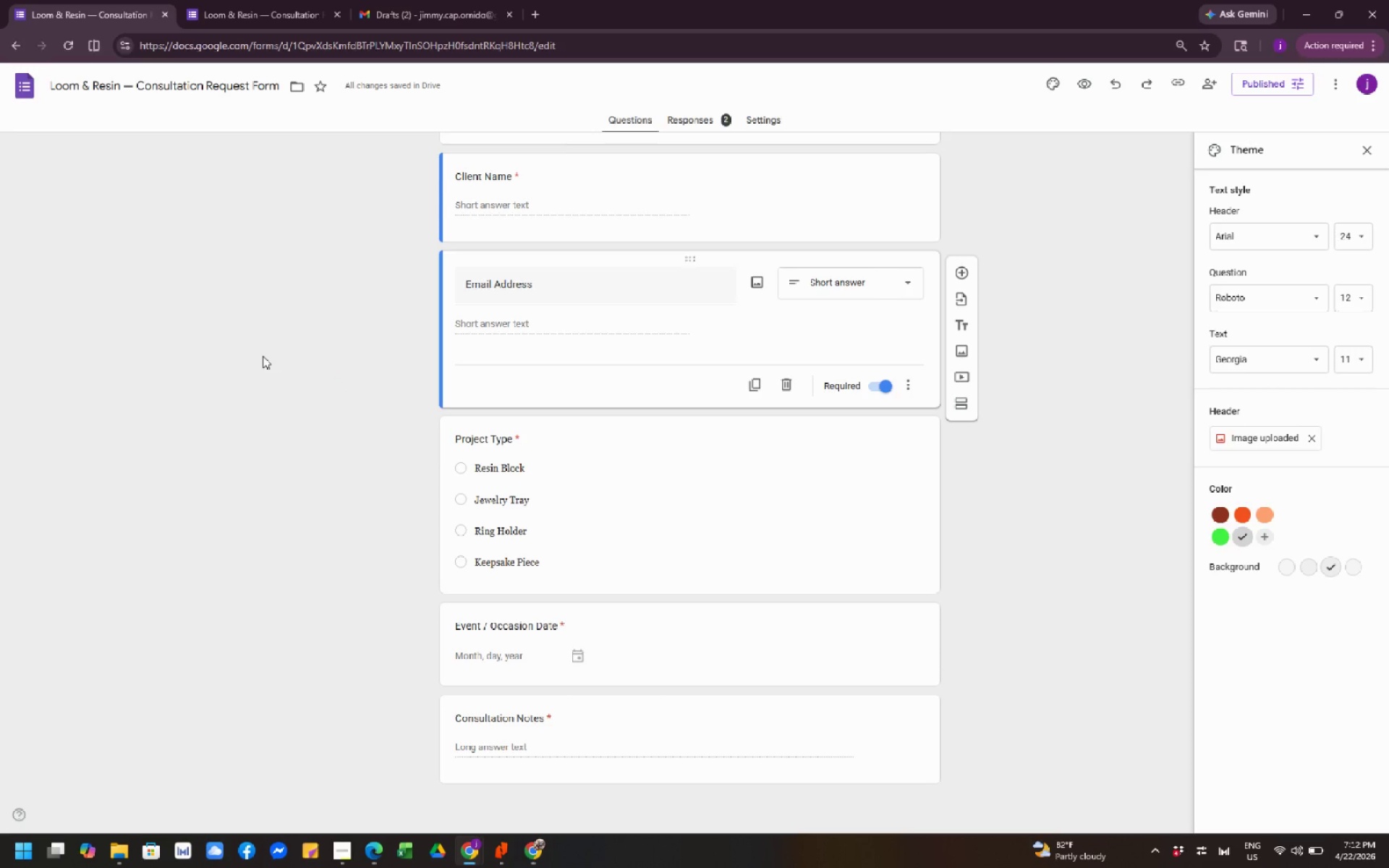 
left_click([1124, 460])
 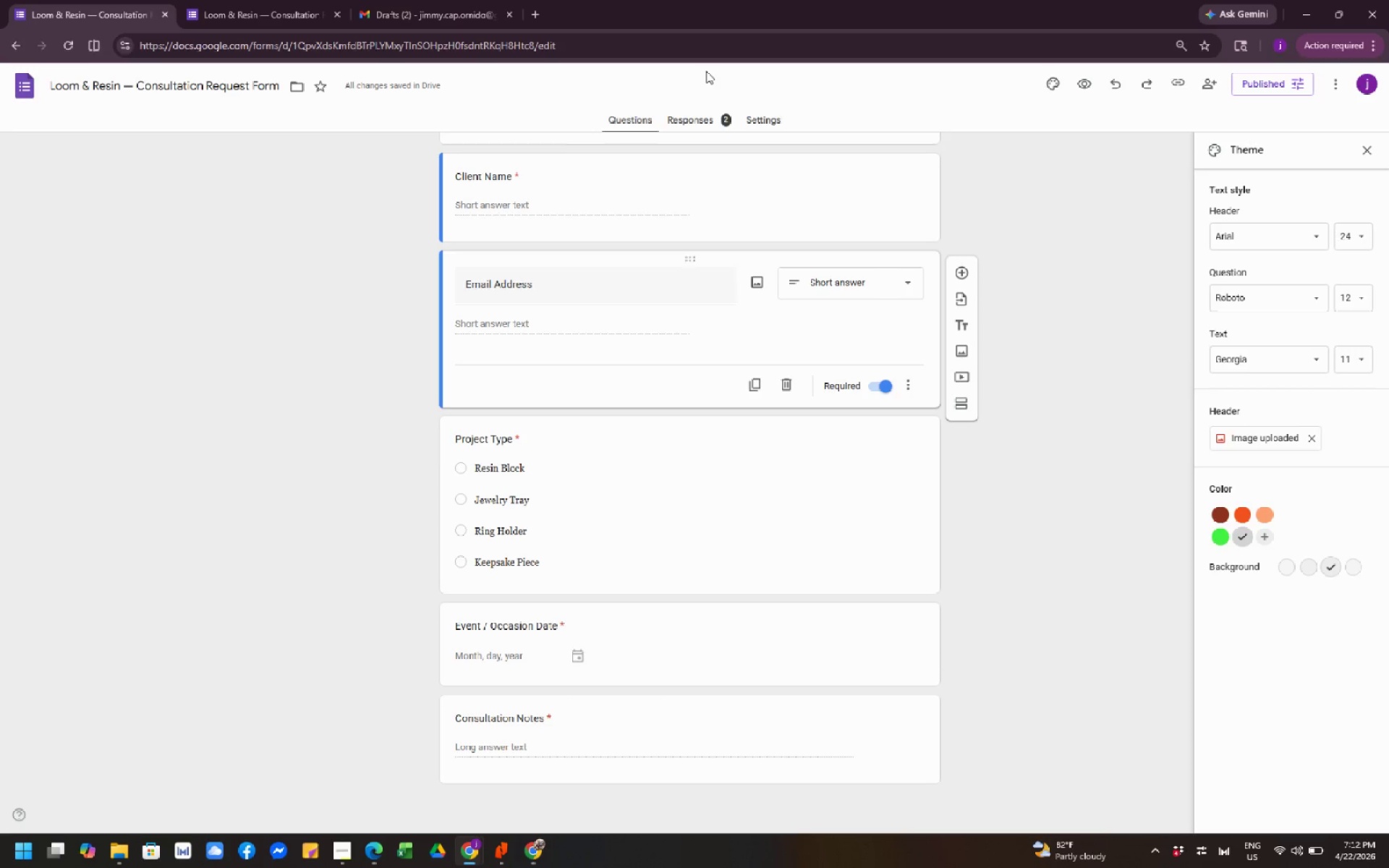 
left_click([431, 11])
 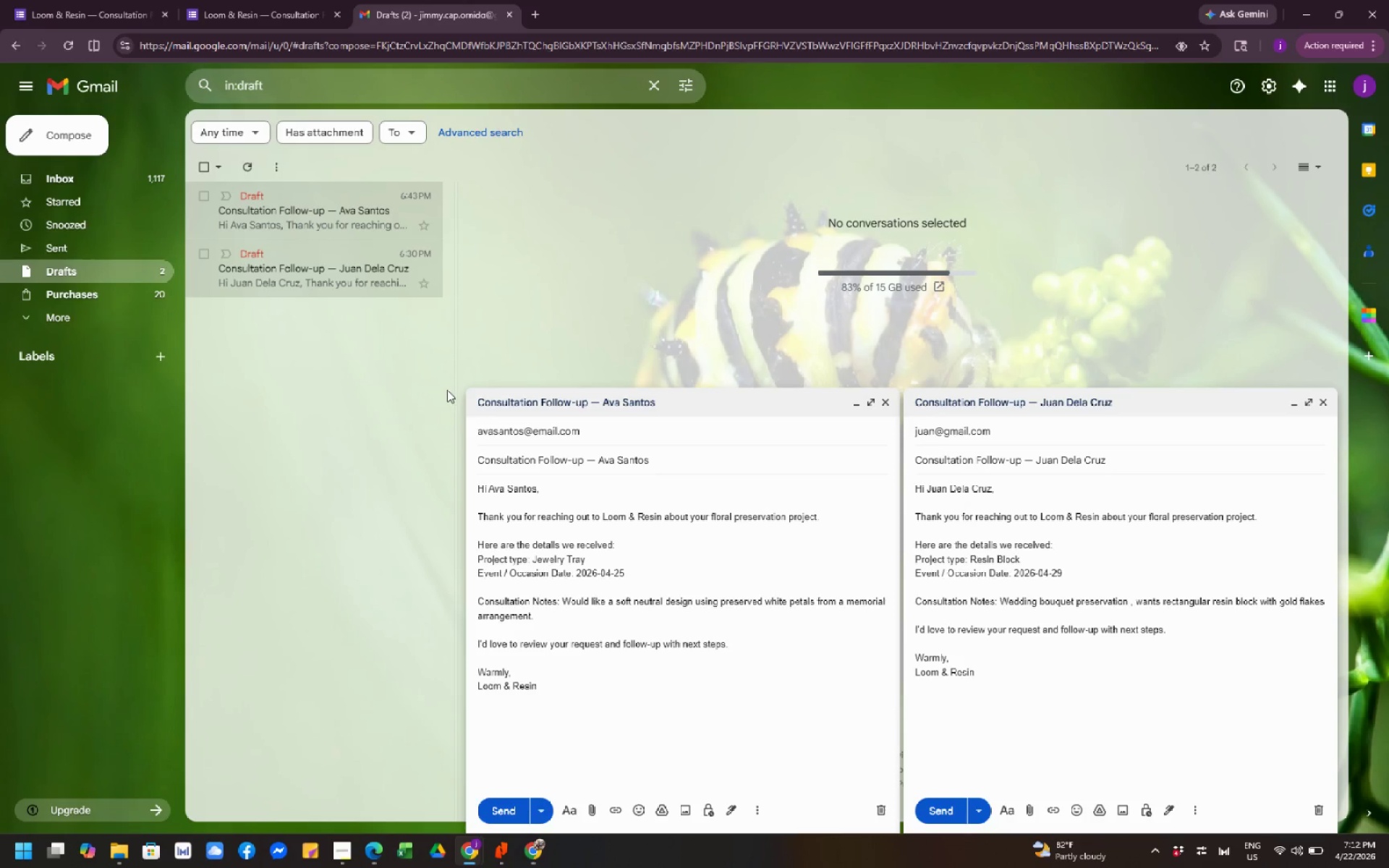 
scroll: coordinate [447, 392], scroll_direction: down, amount: 3.0
 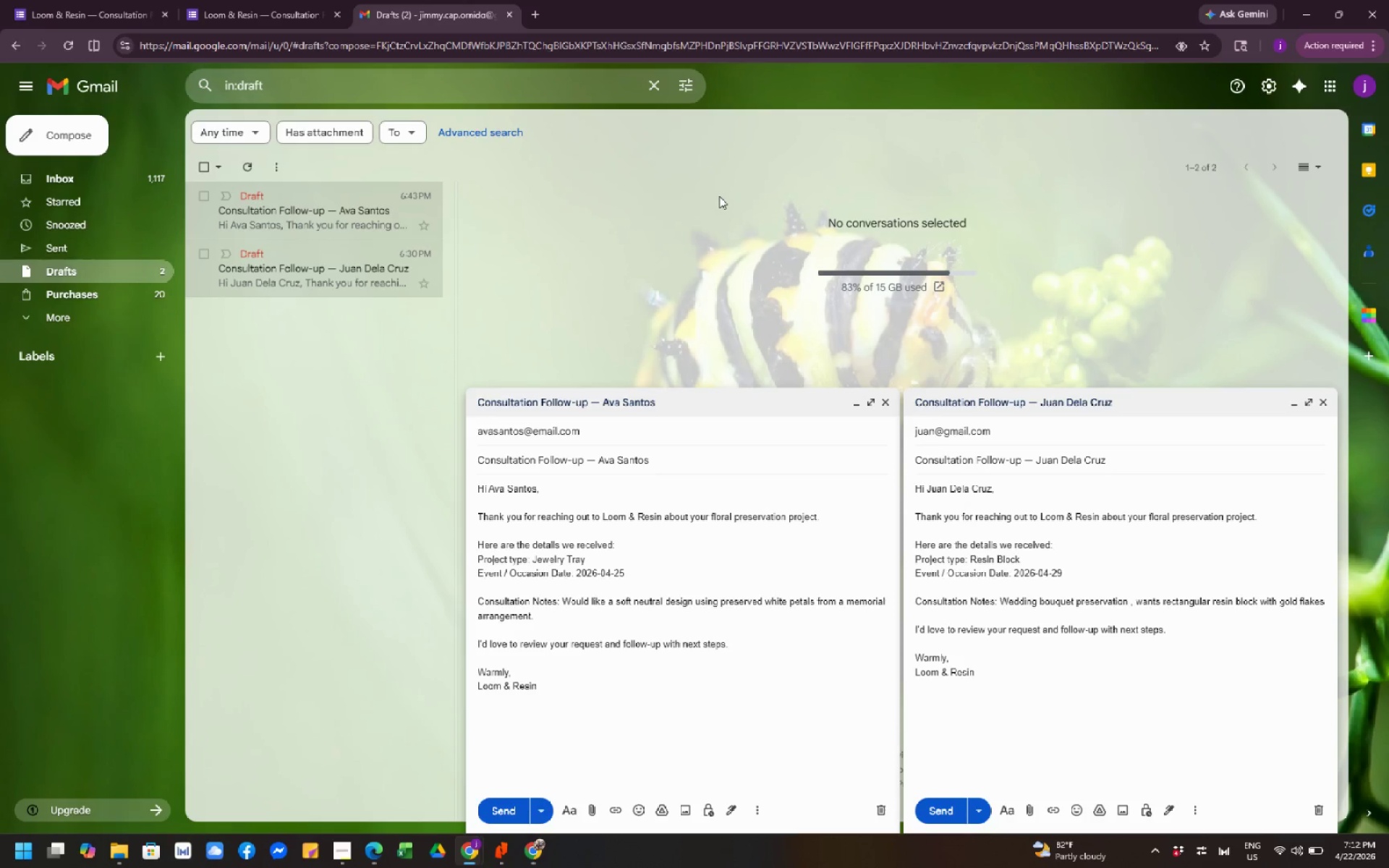 
scroll: coordinate [734, 237], scroll_direction: up, amount: 3.0
 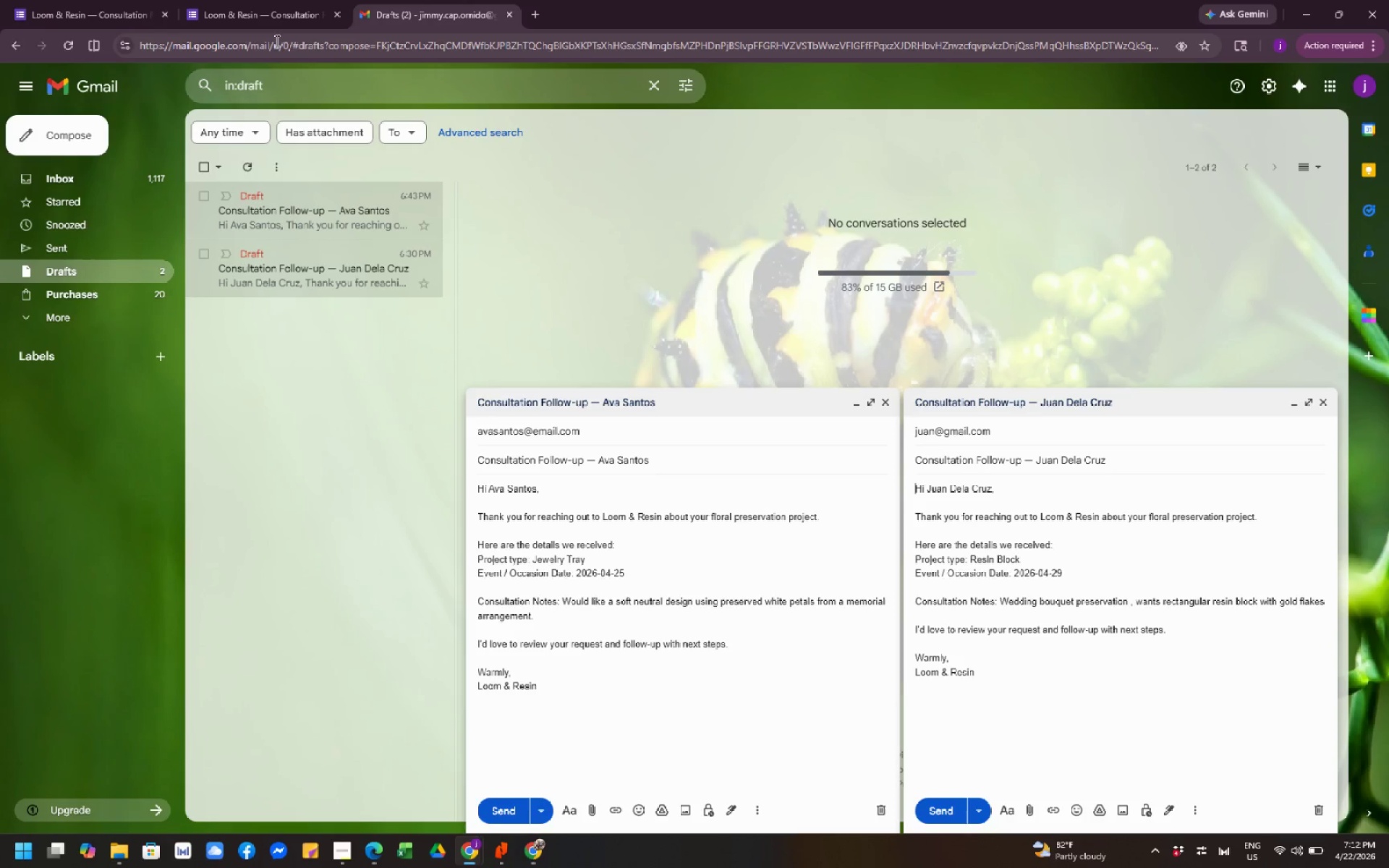 
left_click([271, 24])
 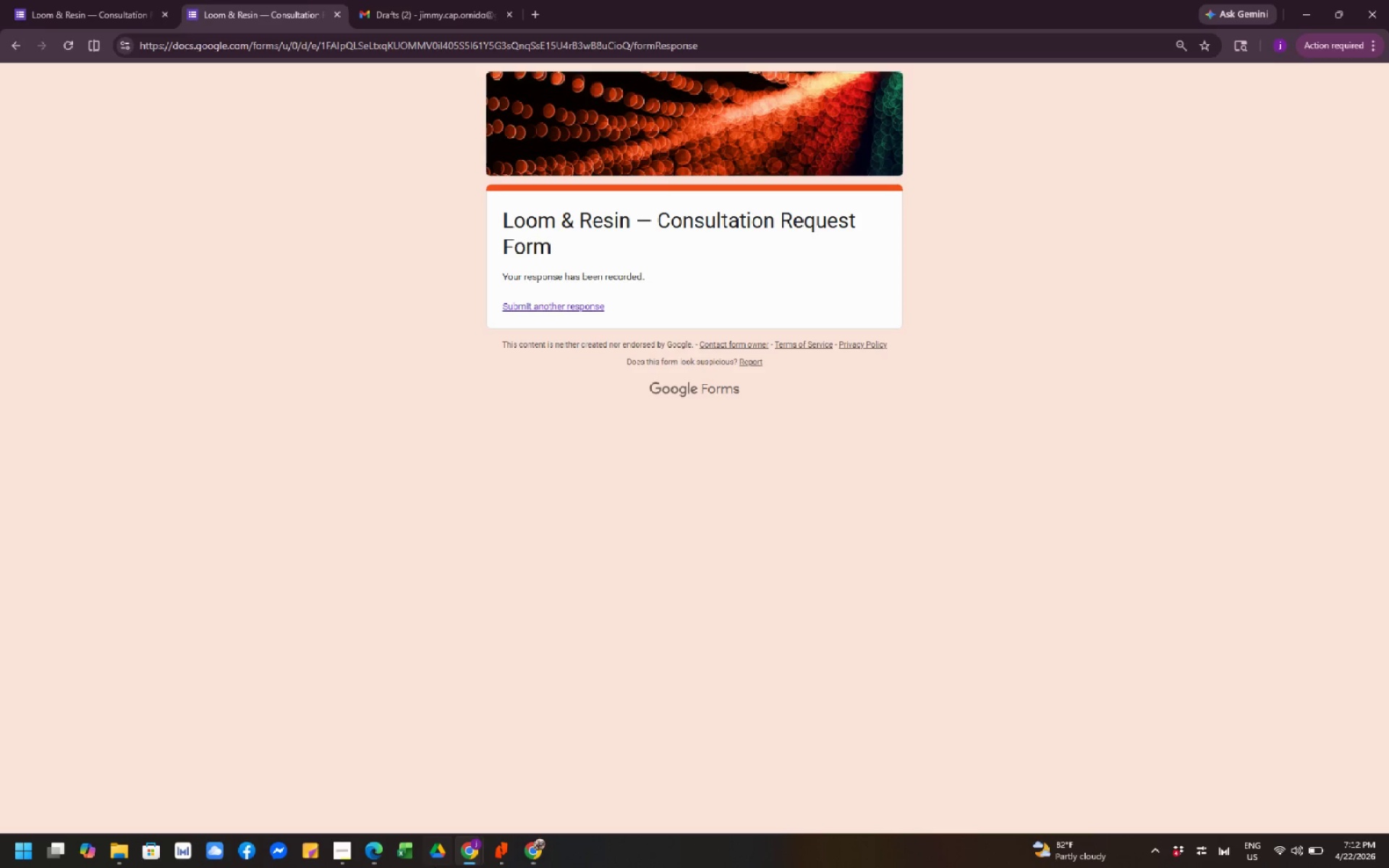 
mouse_move([417, 848])
 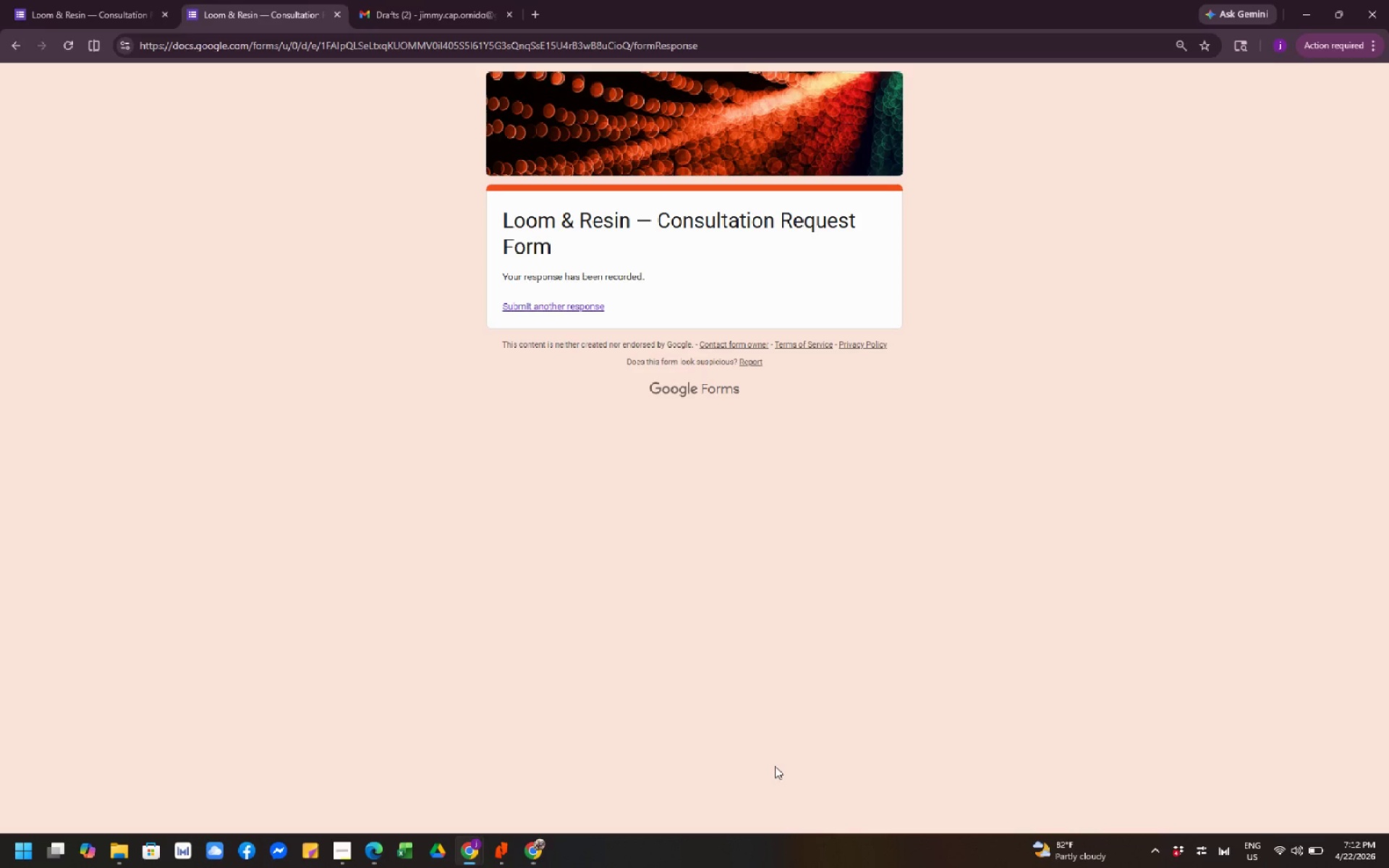 
wait(8.56)
 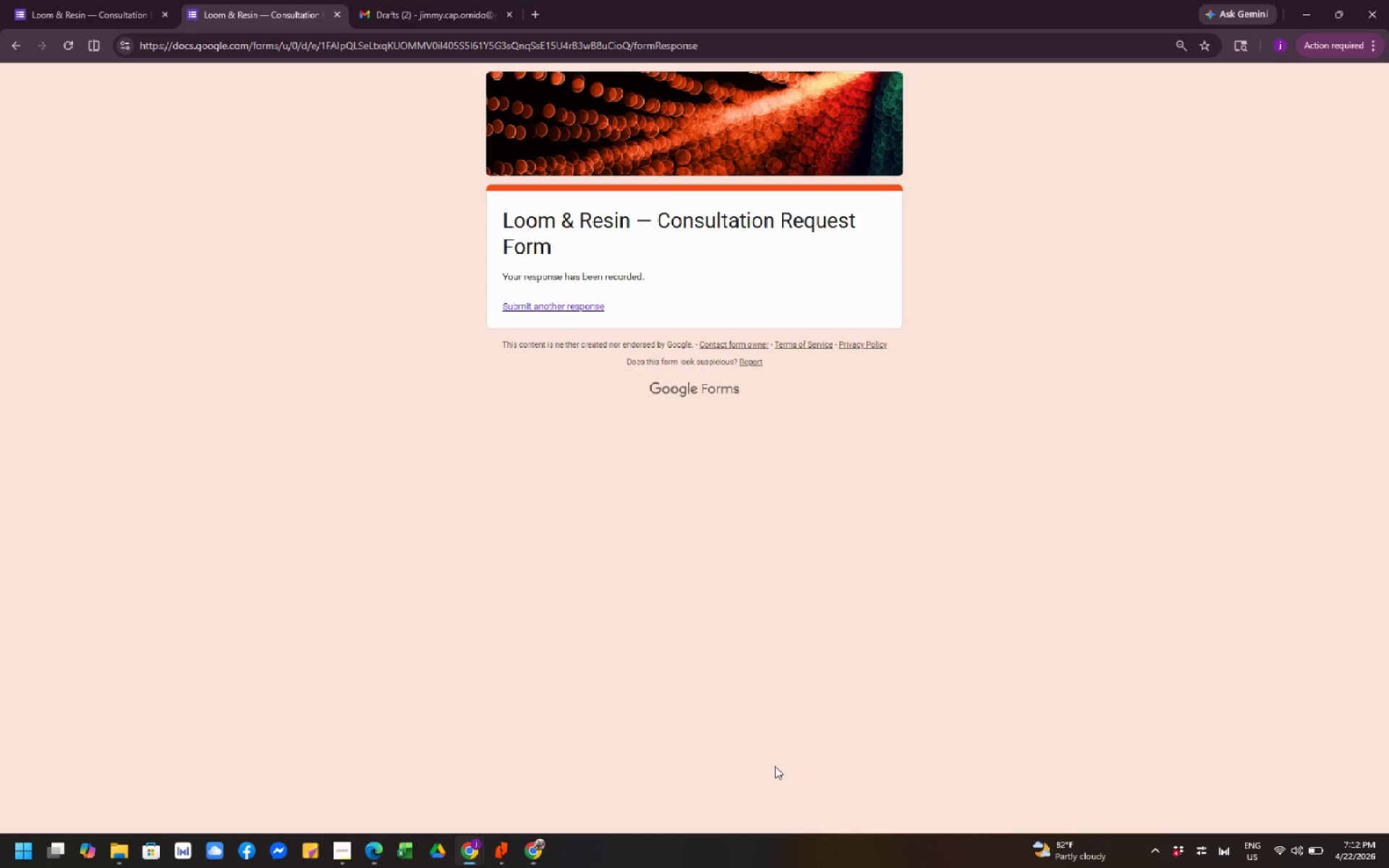 
scroll: coordinate [1388, 812], scroll_direction: down, amount: 1.0
 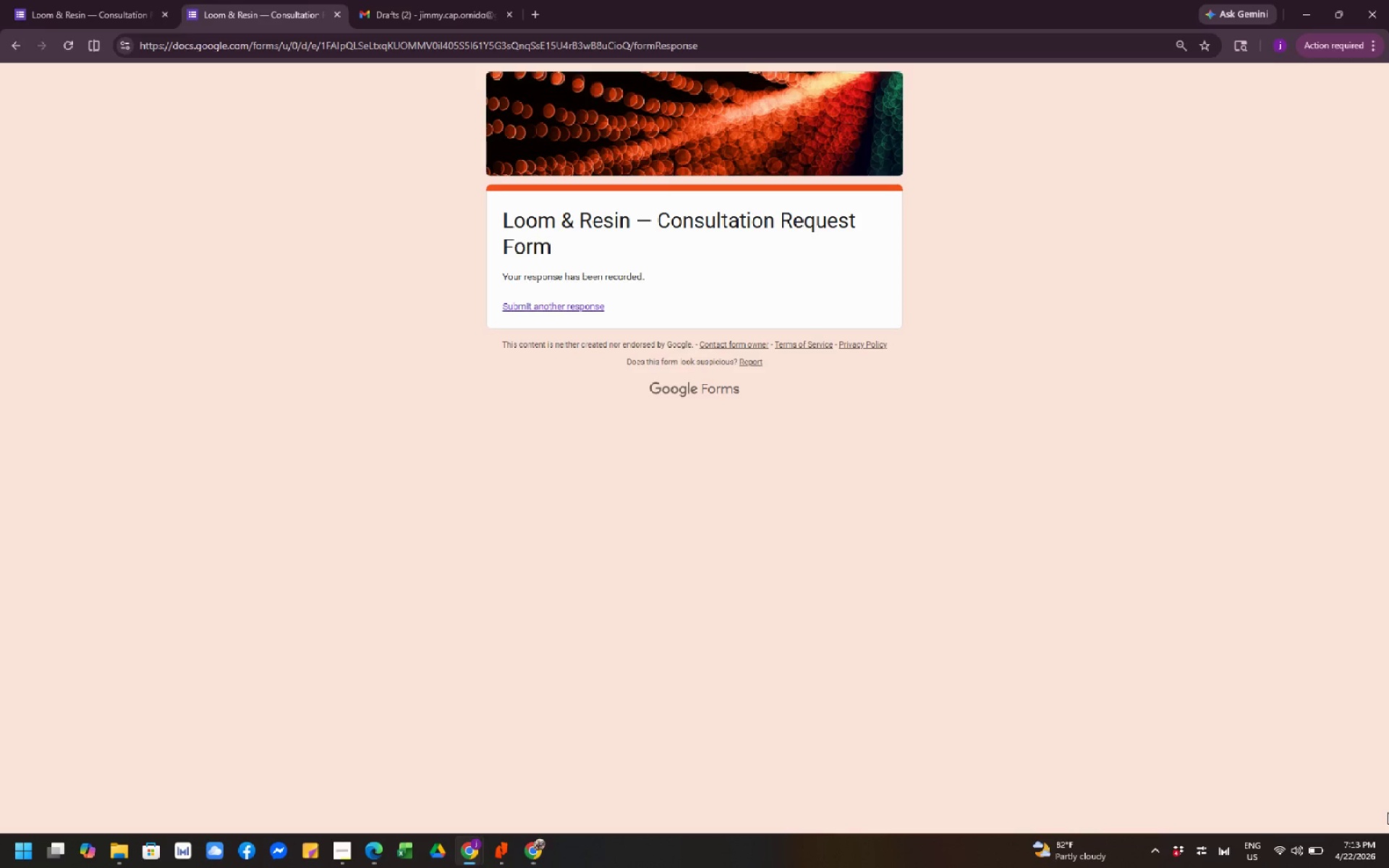 
wait(15.73)
 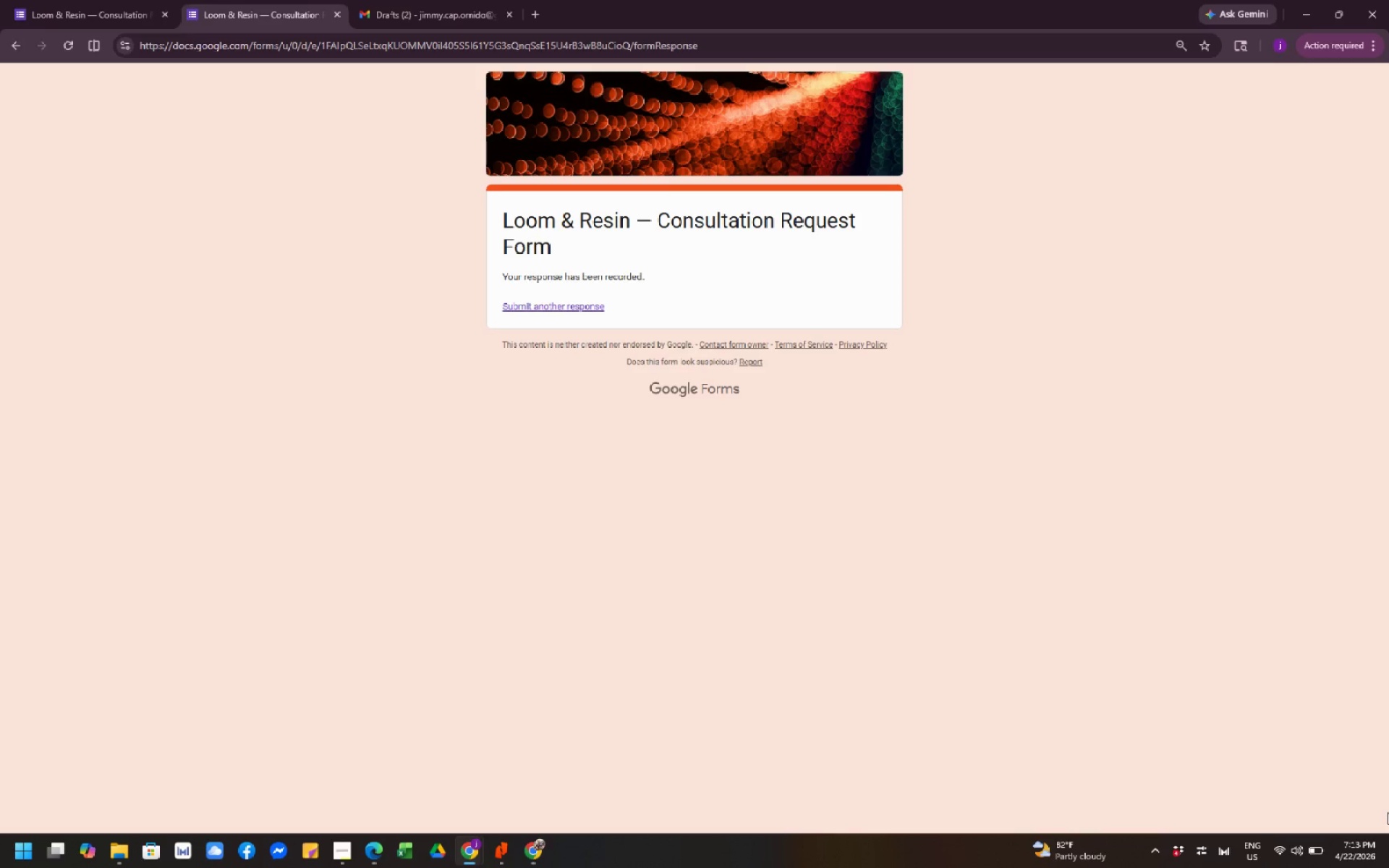 
scroll: coordinate [678, 426], scroll_direction: up, amount: 2.0
 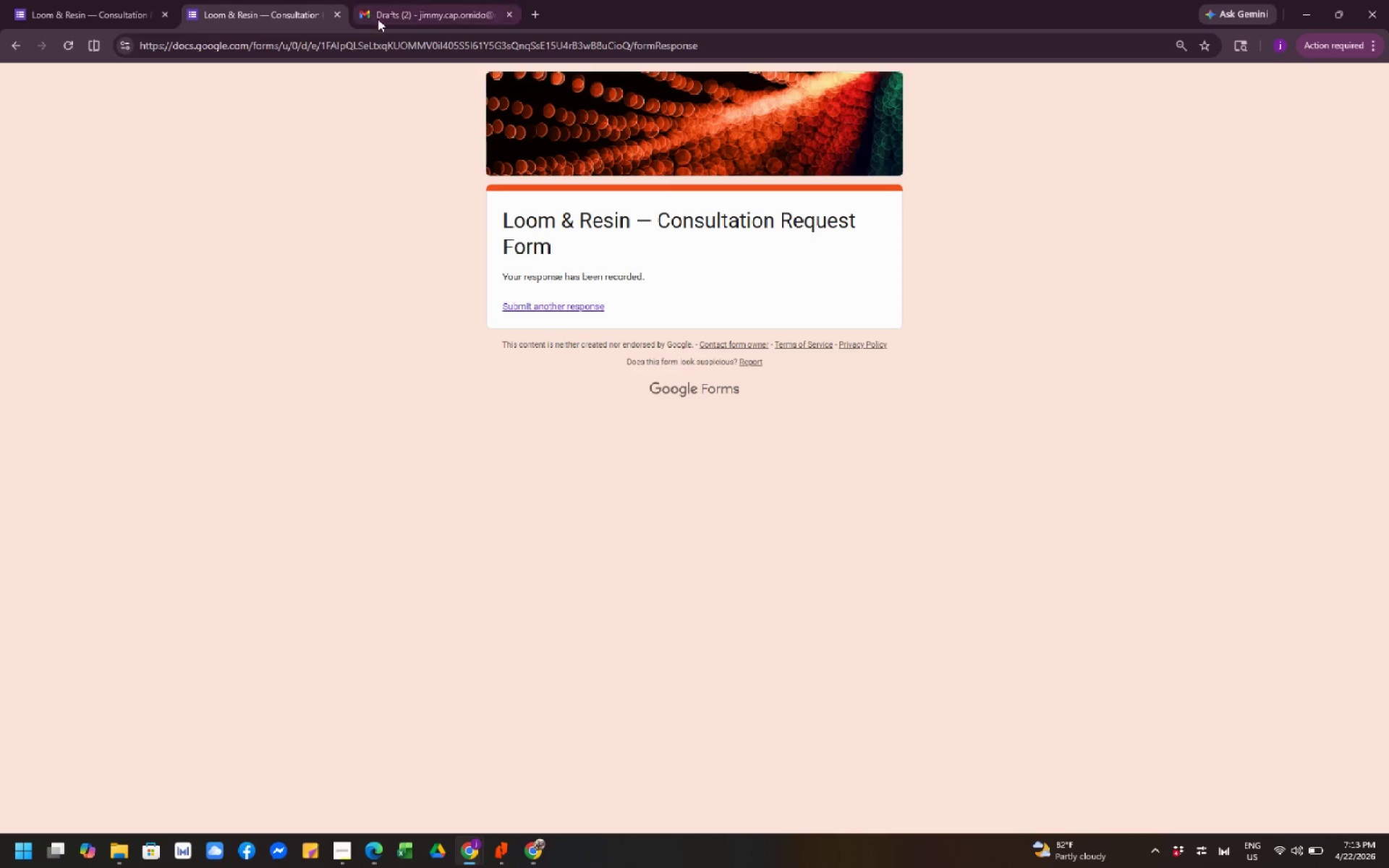 
left_click([394, 20])
 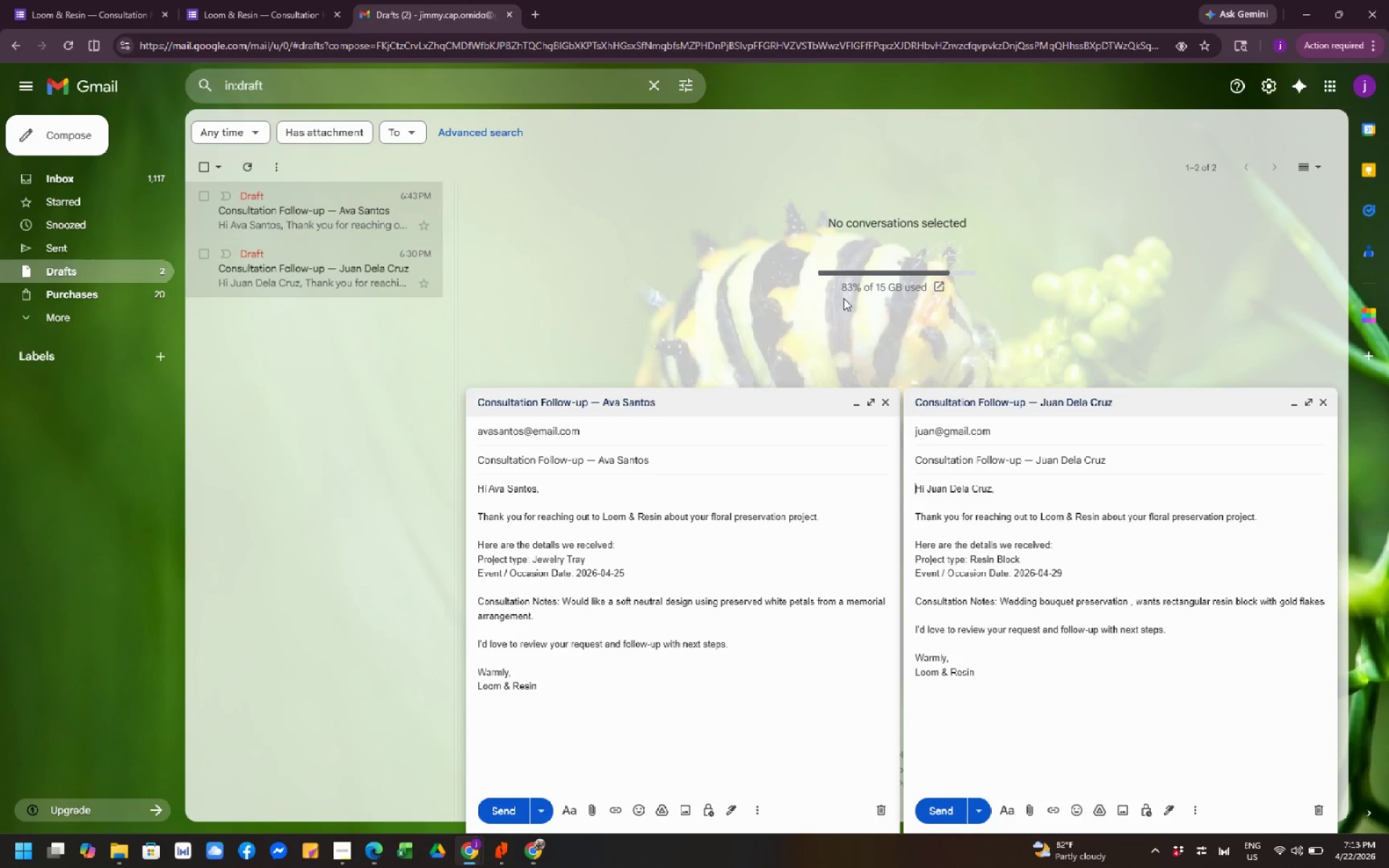 
scroll: coordinate [653, 354], scroll_direction: down, amount: 3.0
 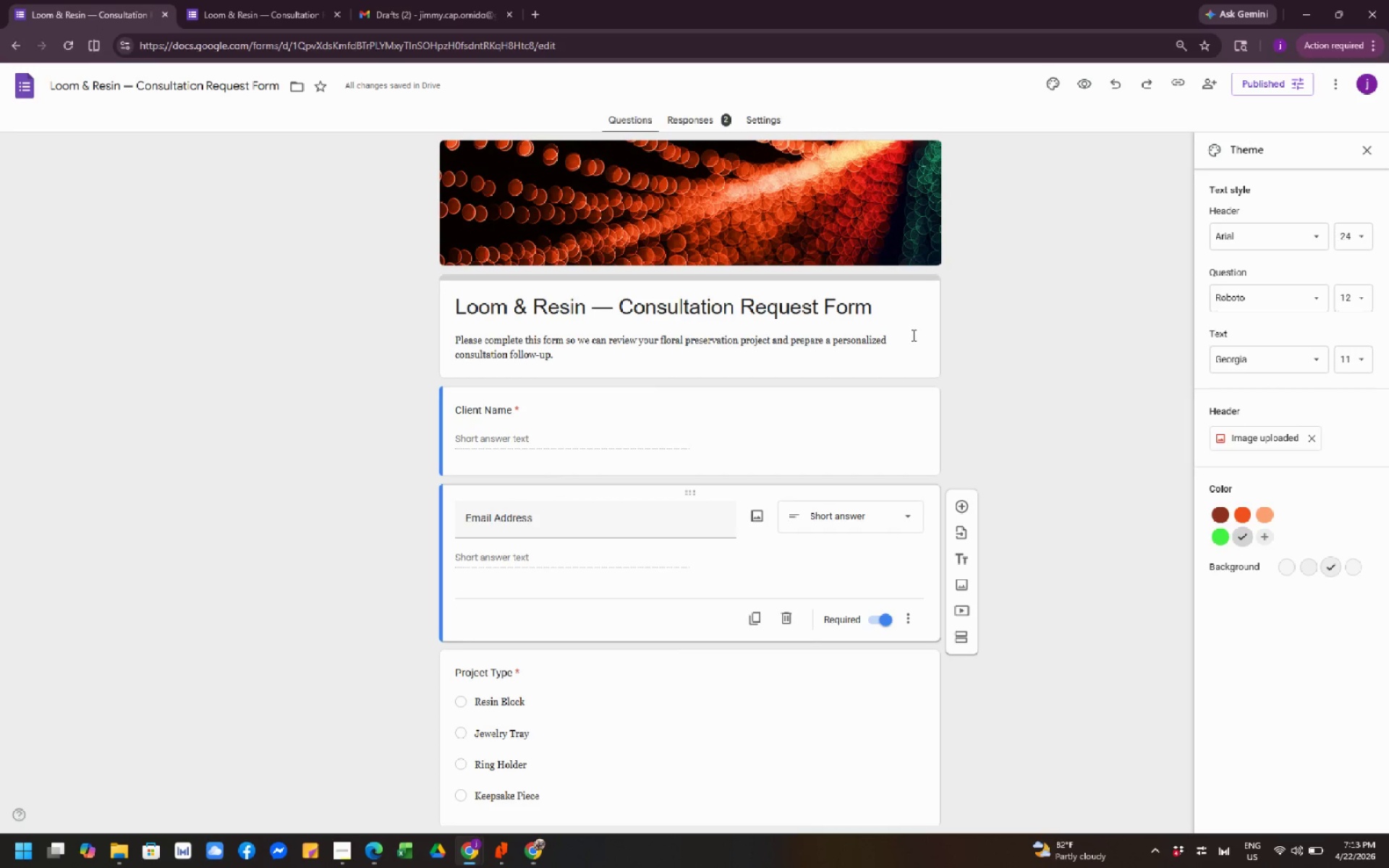 
scroll: coordinate [1011, 303], scroll_direction: up, amount: 3.0
 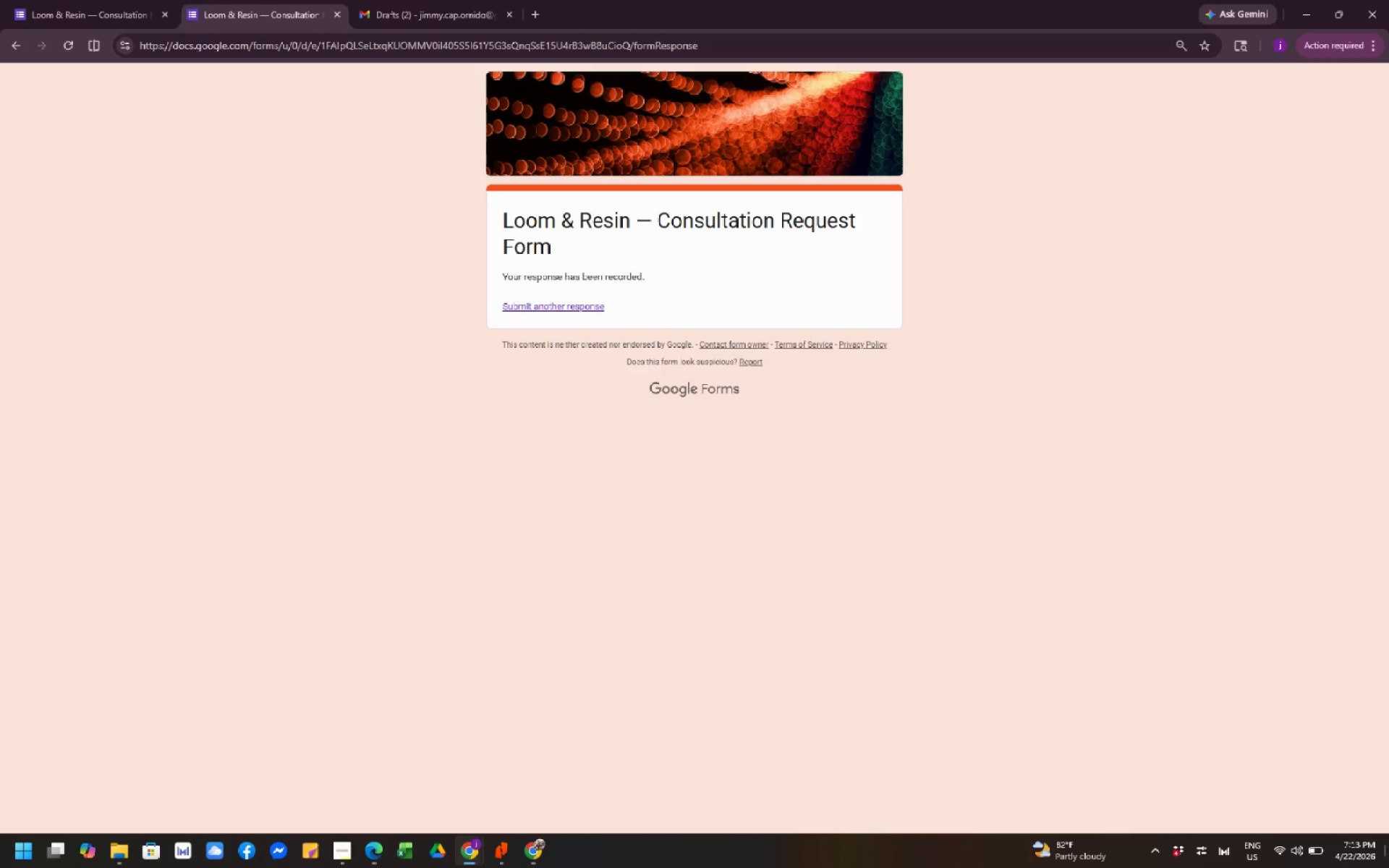 
scroll: coordinate [362, 503], scroll_direction: down, amount: 4.0
 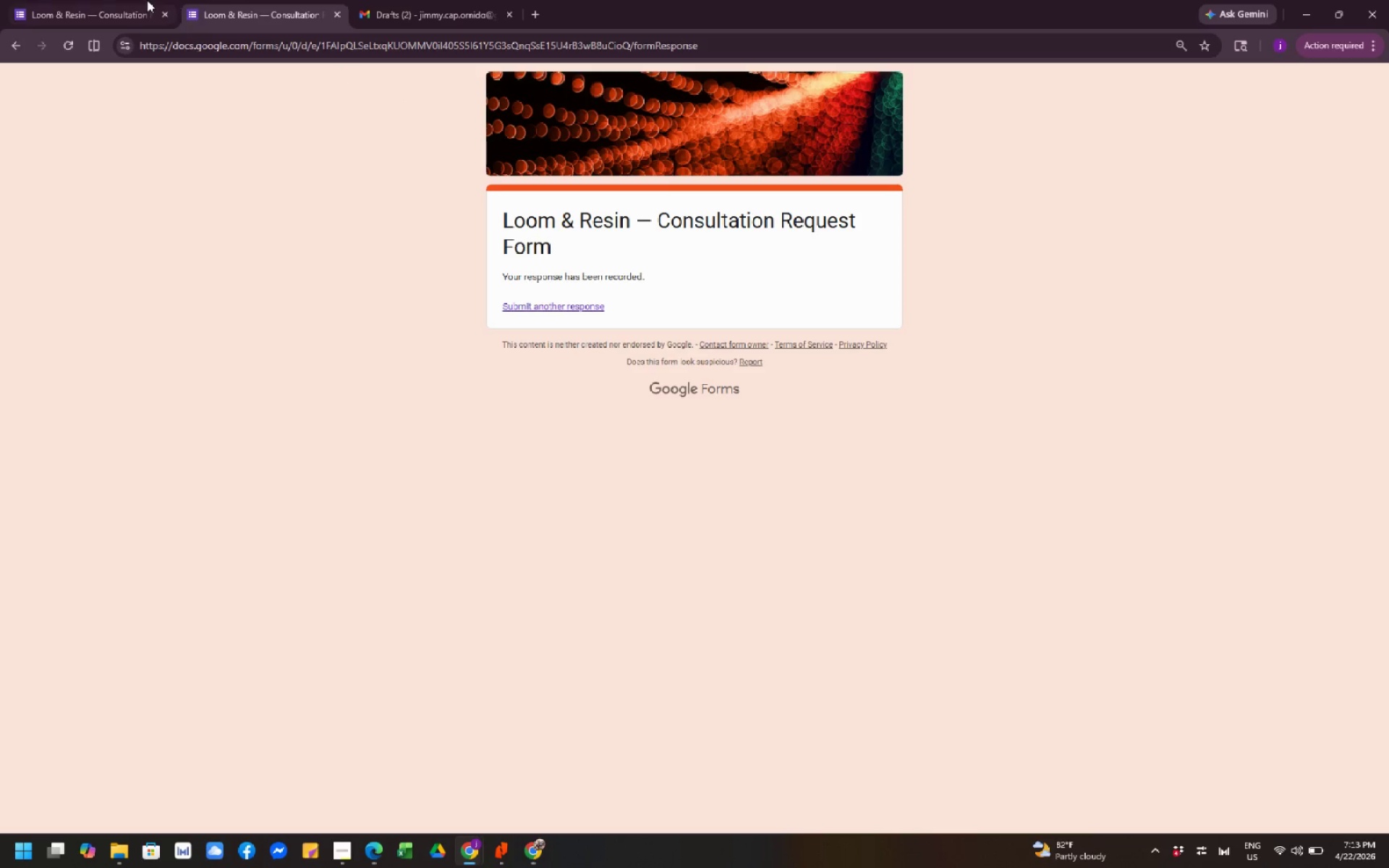 
left_click([119, 17])
 